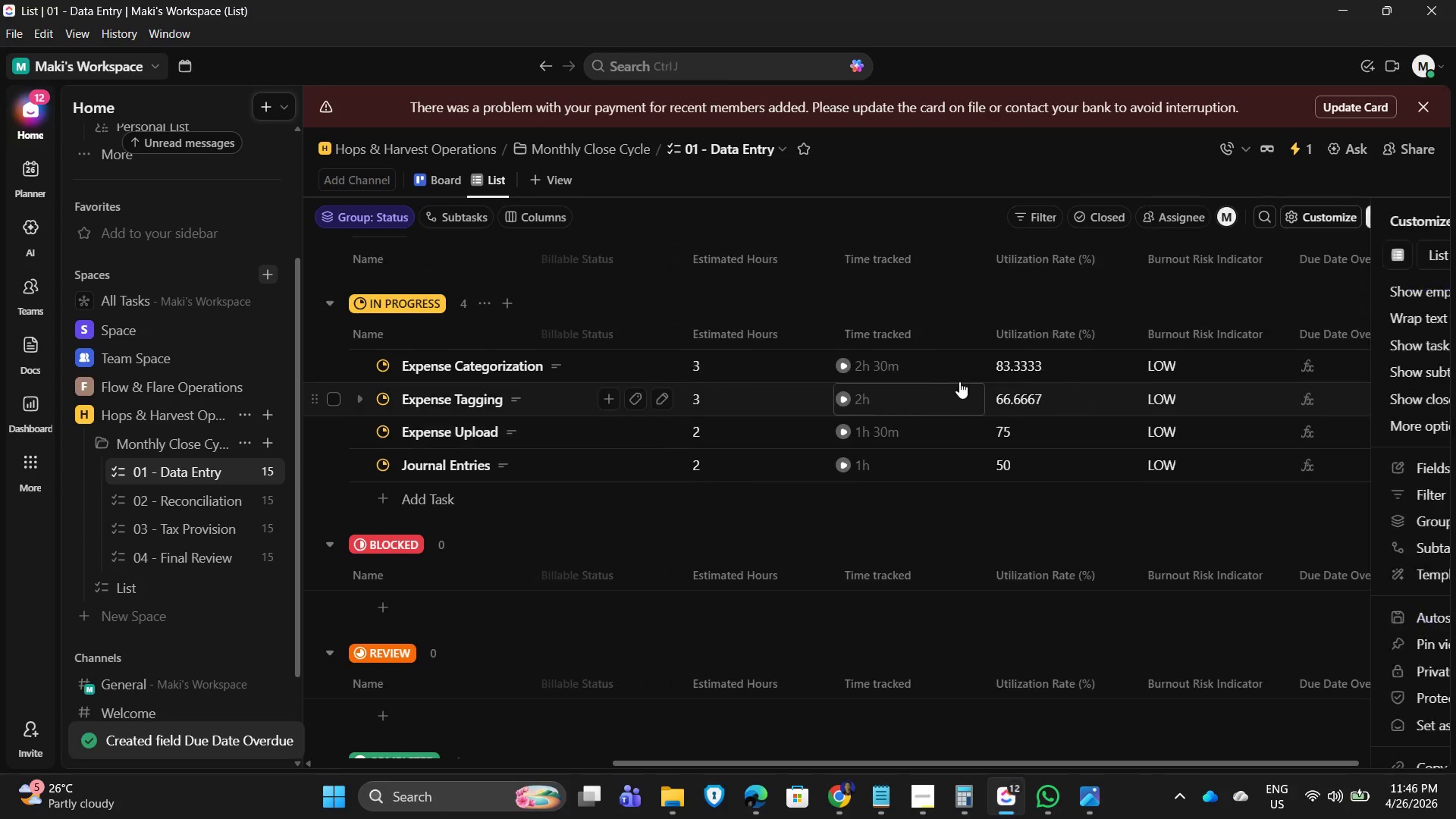 
left_click([1128, 296])
 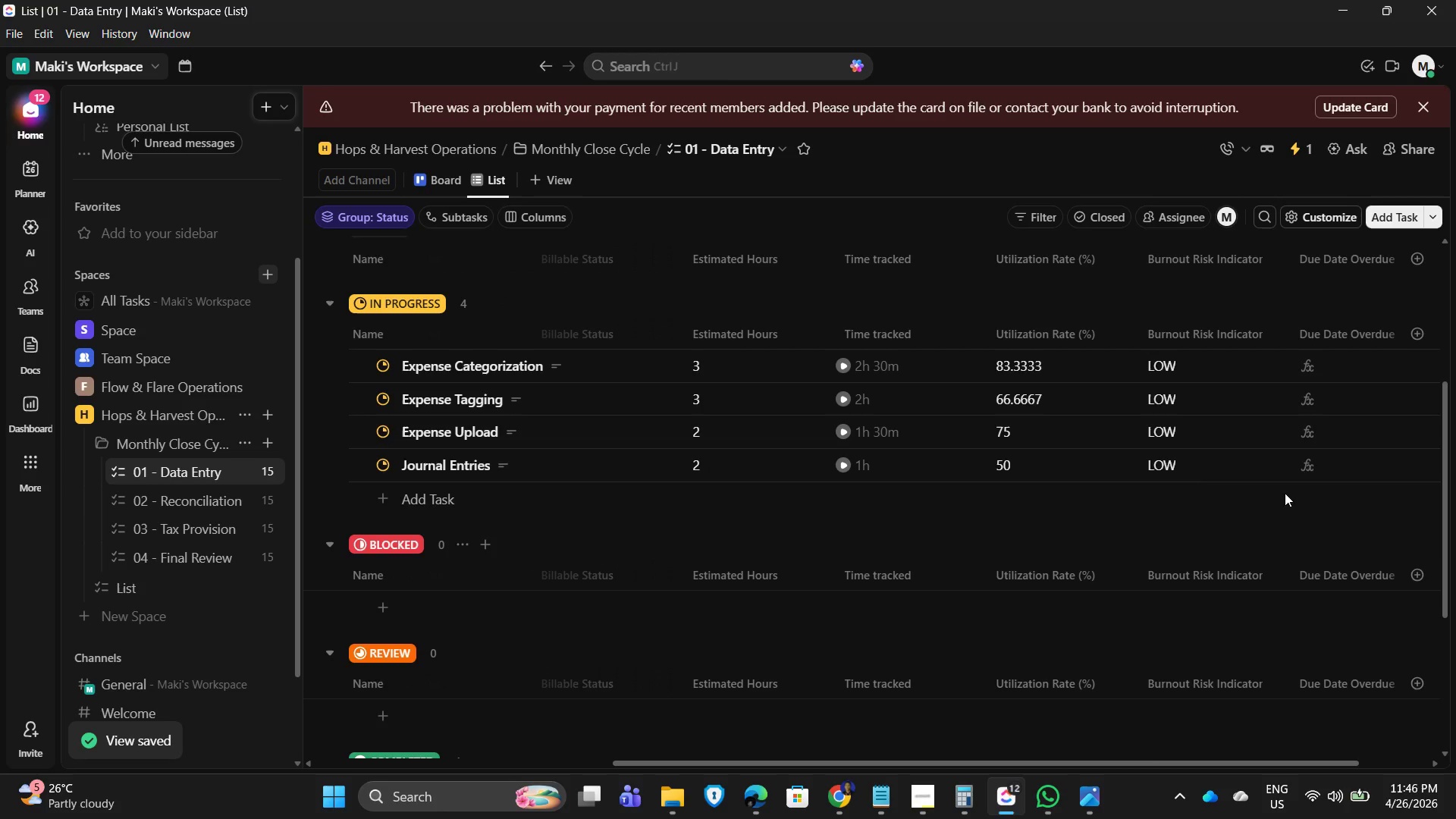 
left_click([1331, 462])
 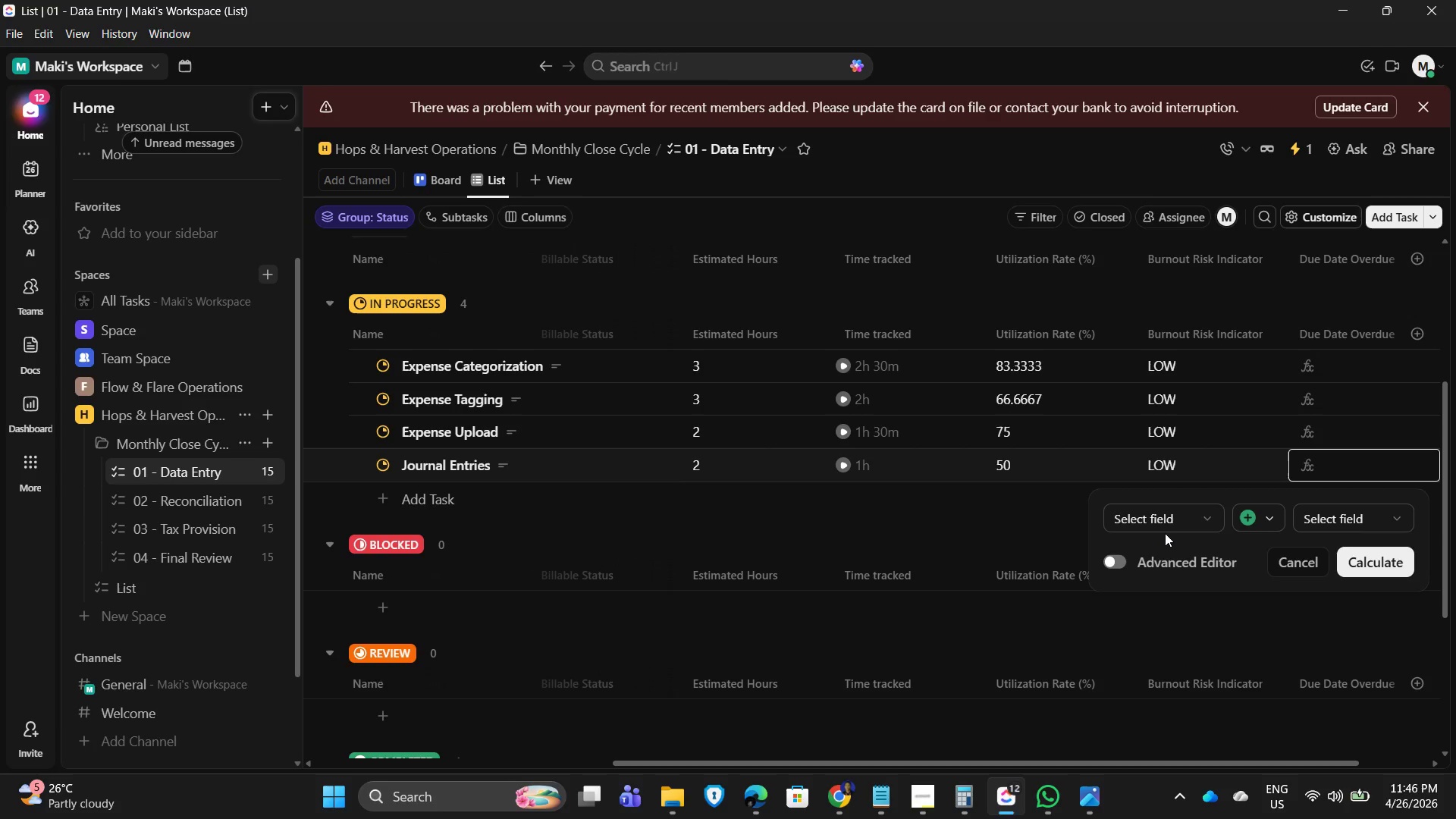 
wait(7.26)
 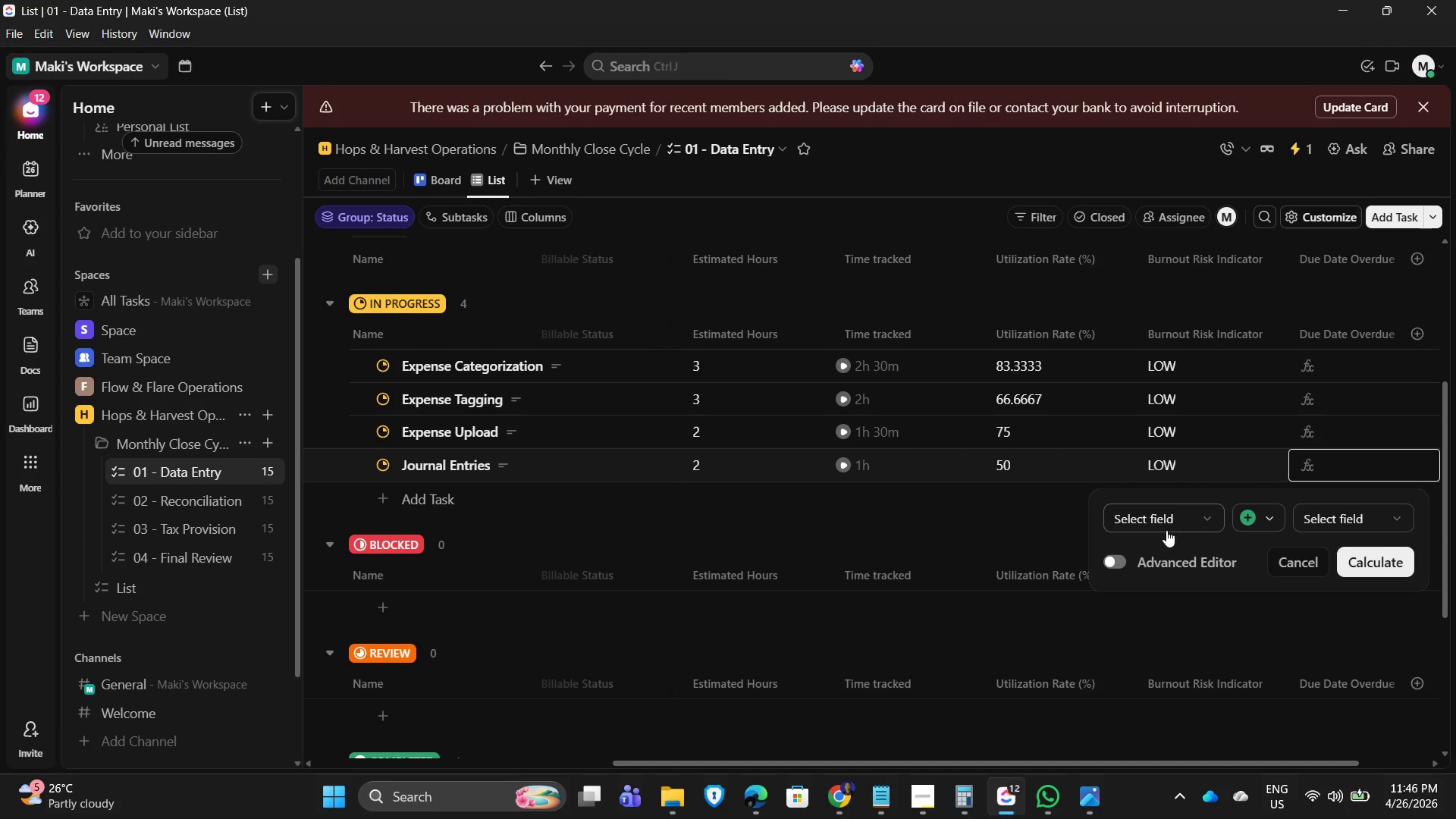 
left_click([1123, 563])
 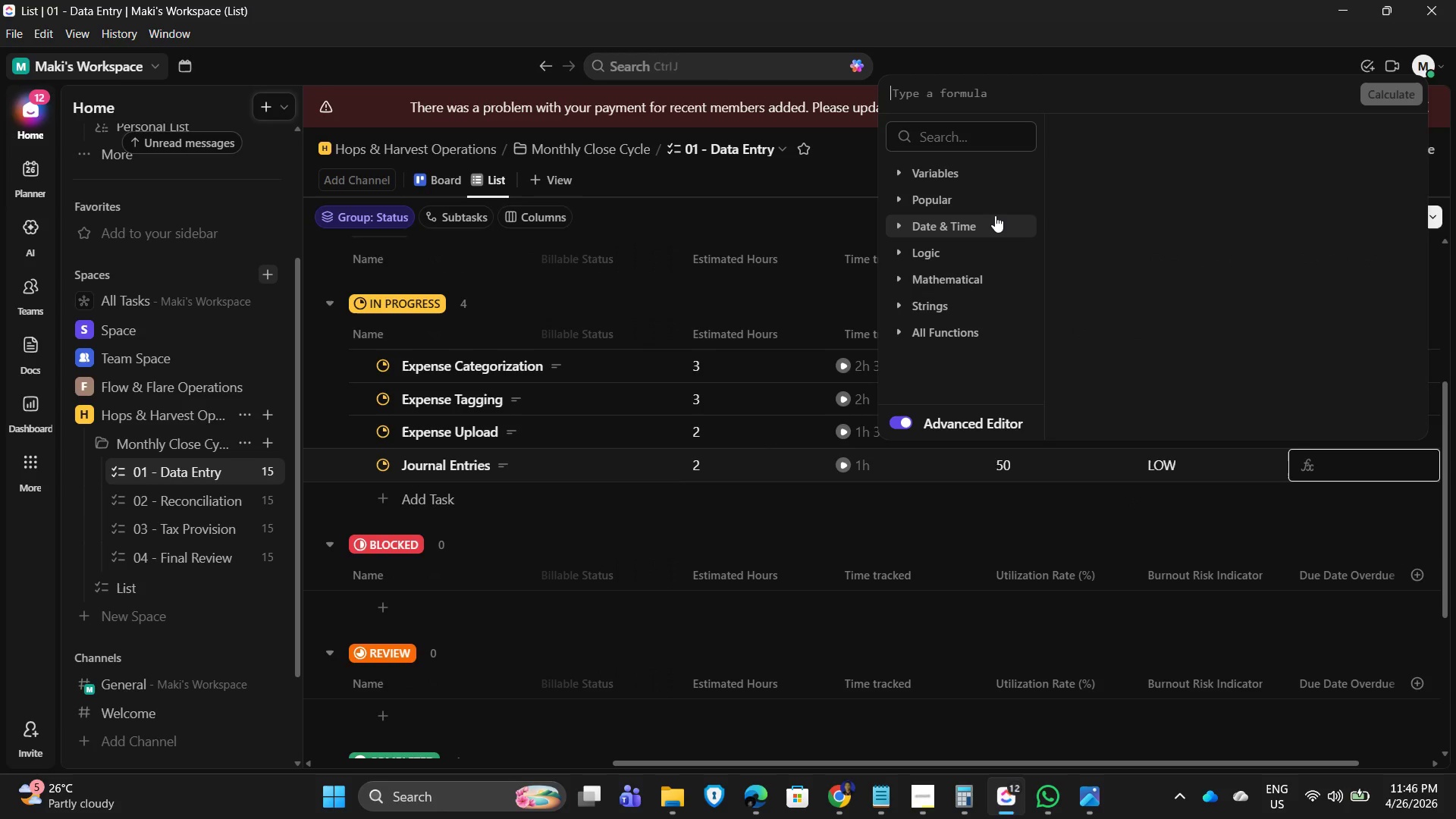 
wait(8.55)
 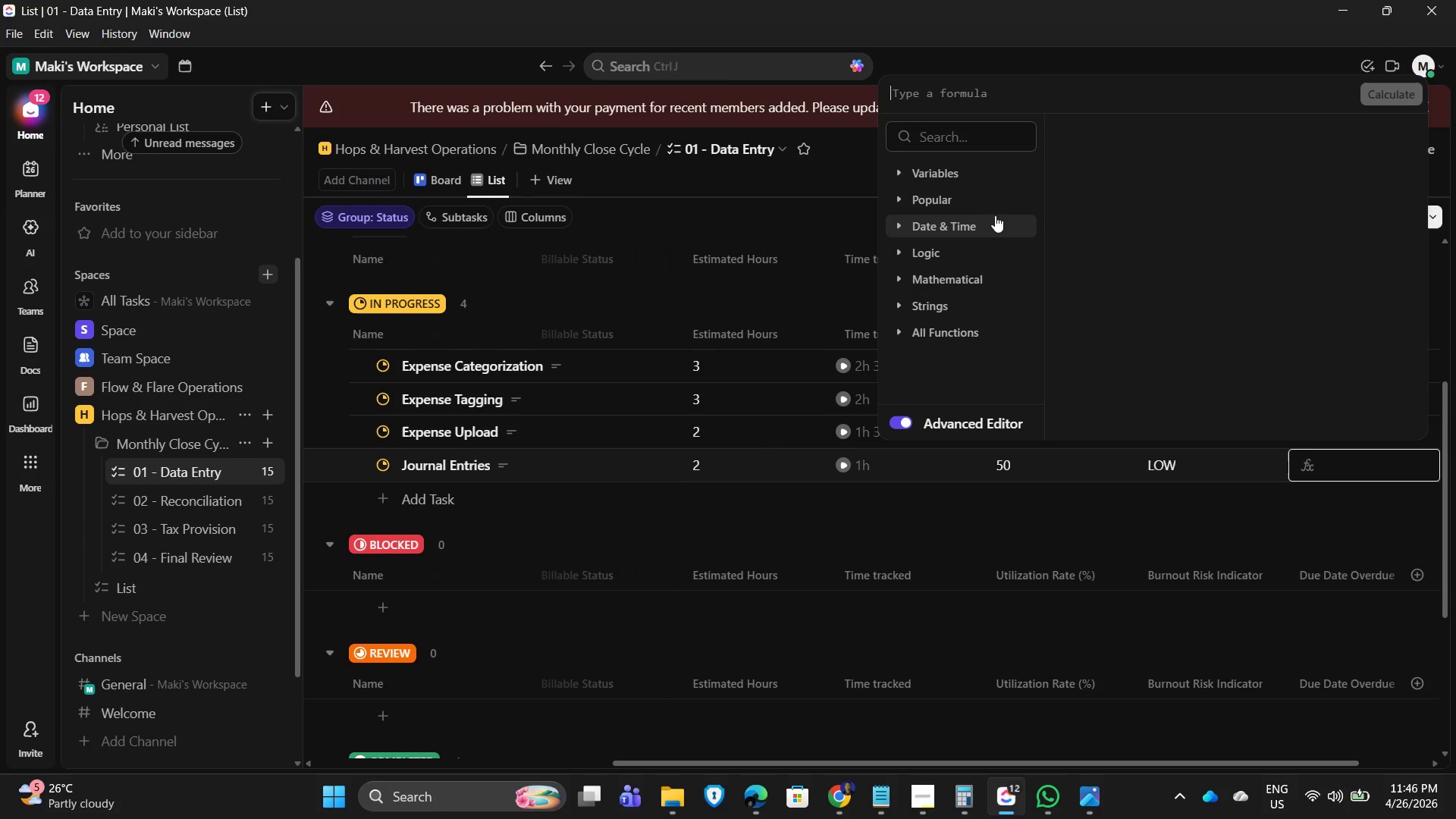 
left_click([894, 177])
 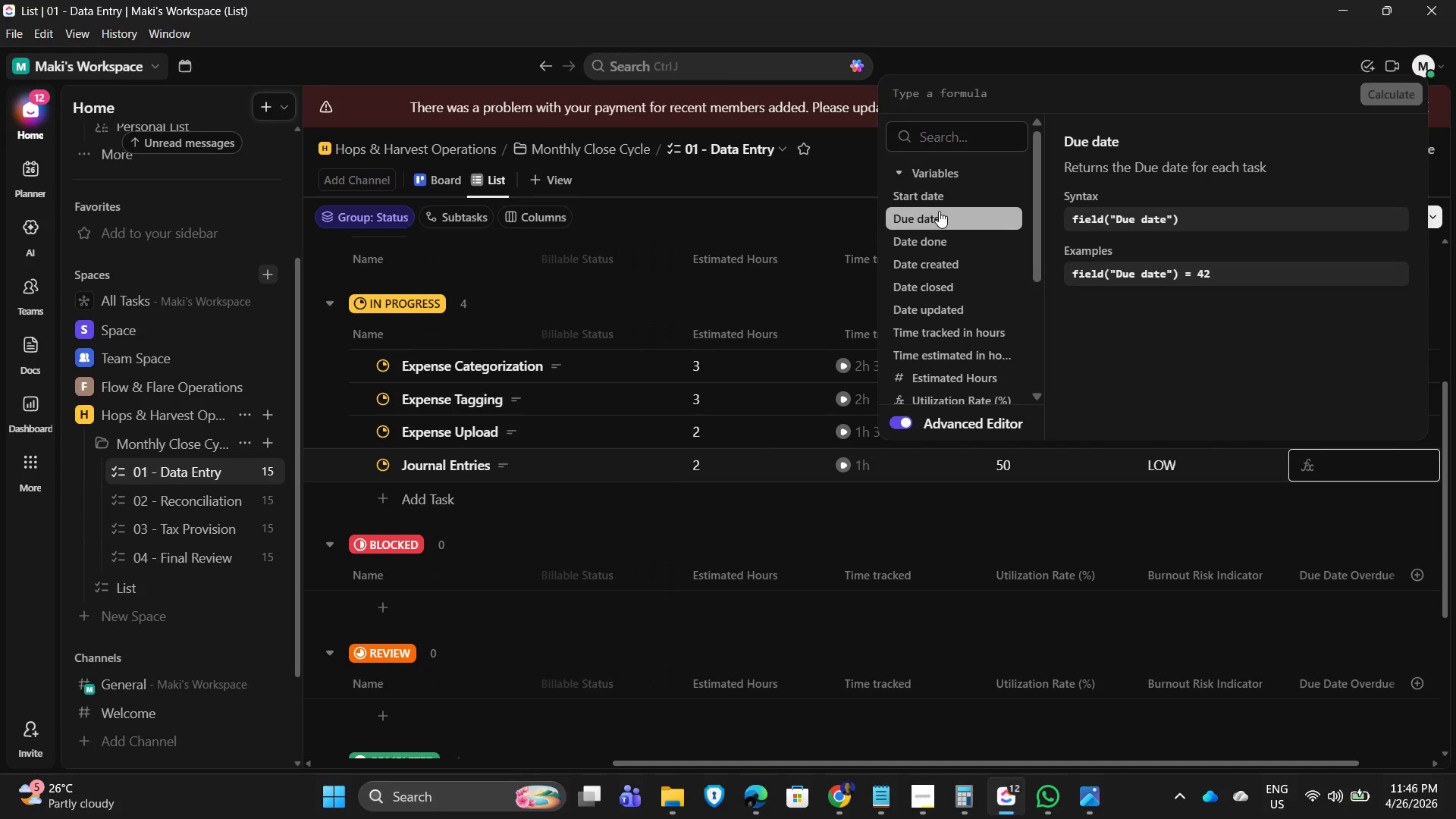 
scroll: coordinate [940, 361], scroll_direction: down, amount: 1.0
 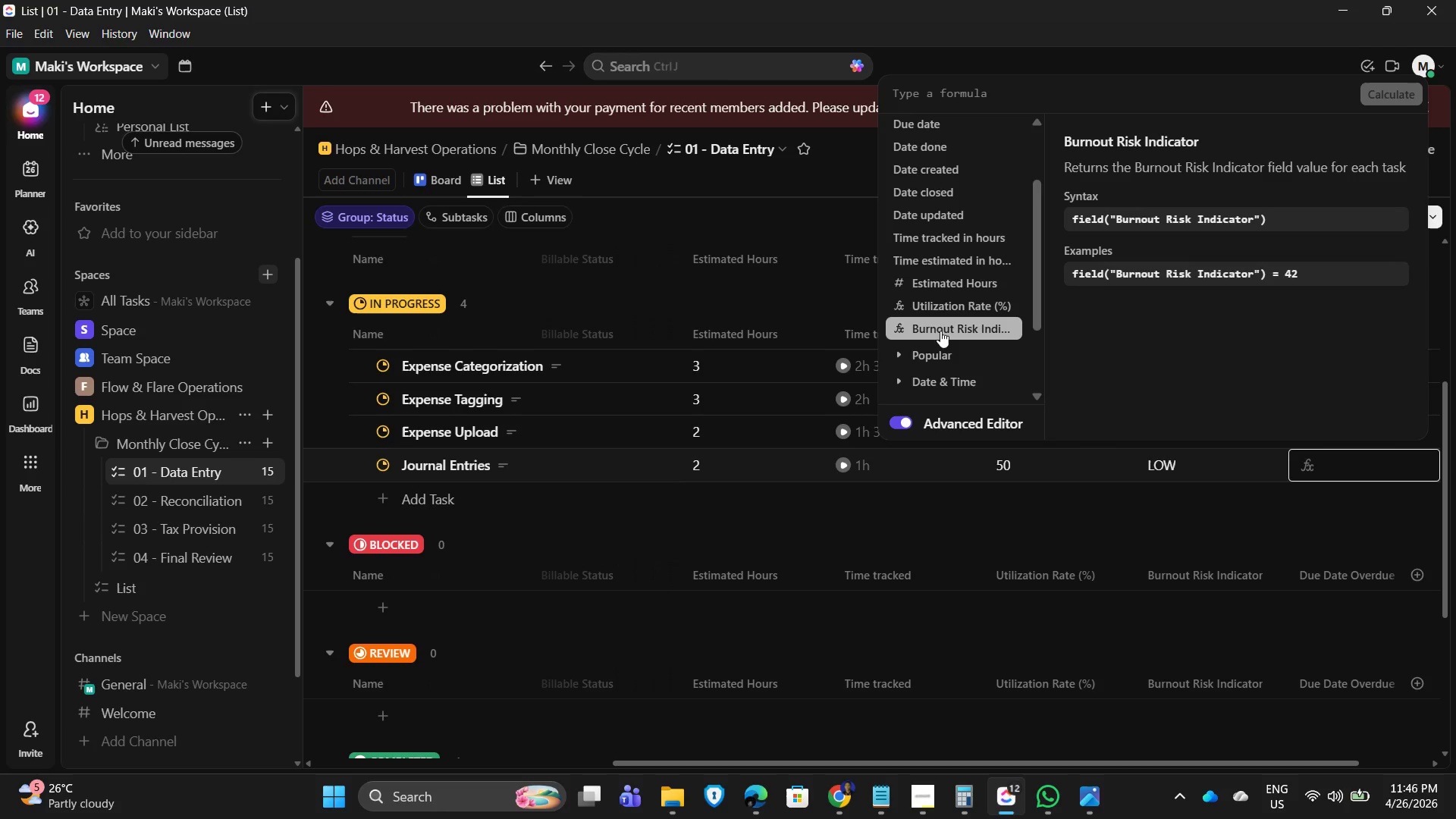 
scroll: coordinate [929, 296], scroll_direction: up, amount: 2.0
 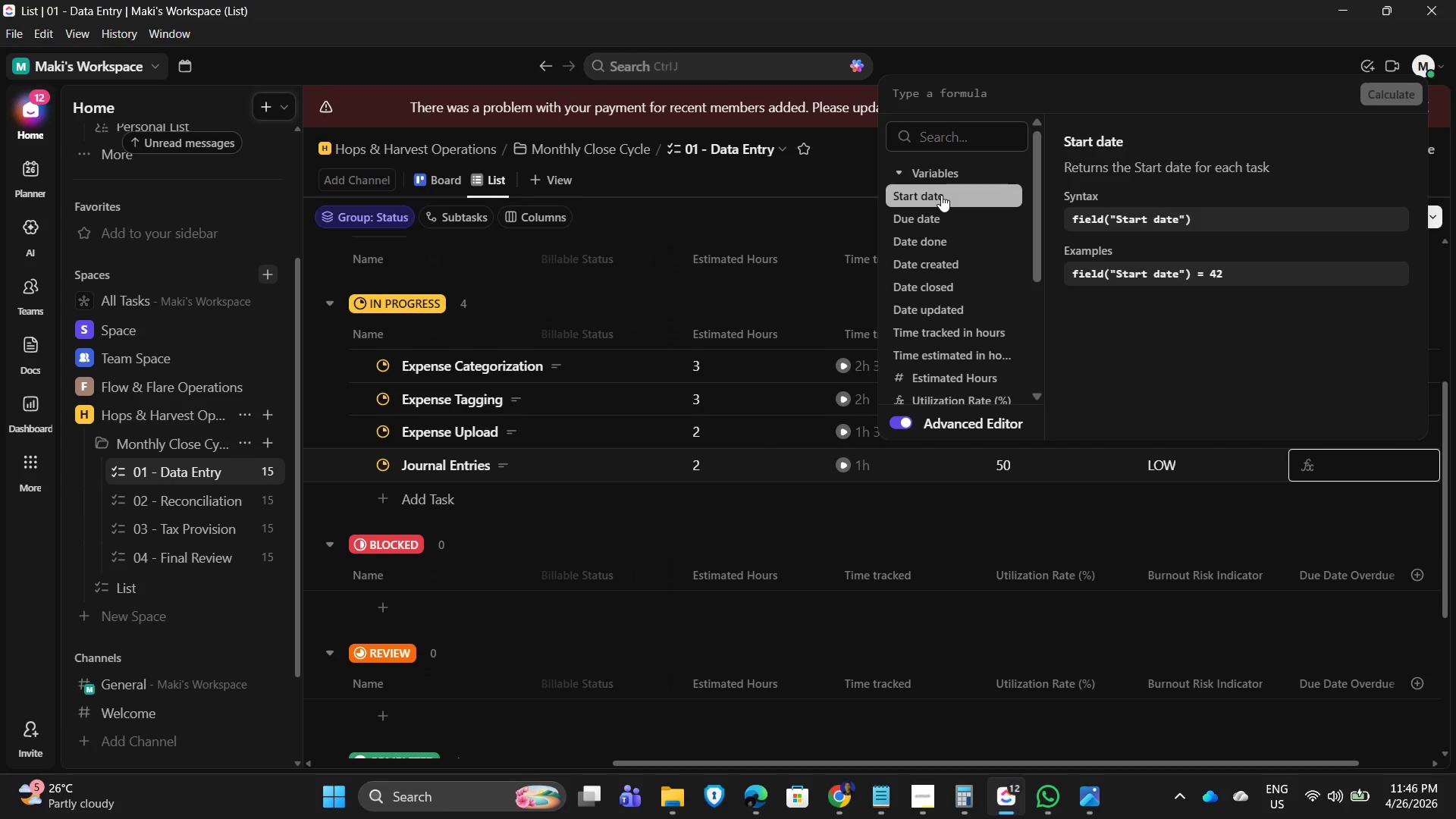 
left_click([941, 214])
 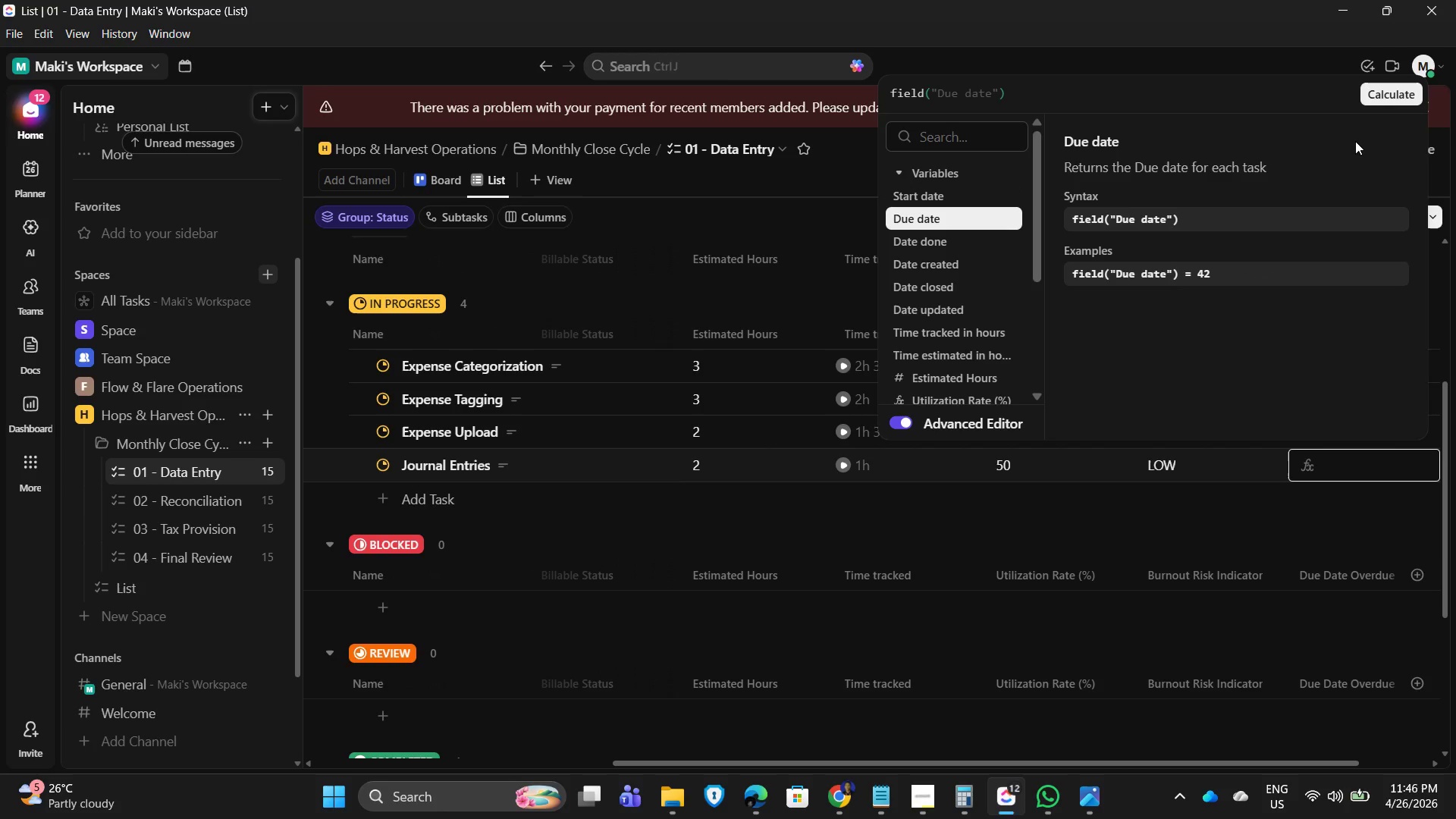 
key(NumpadAdd)
 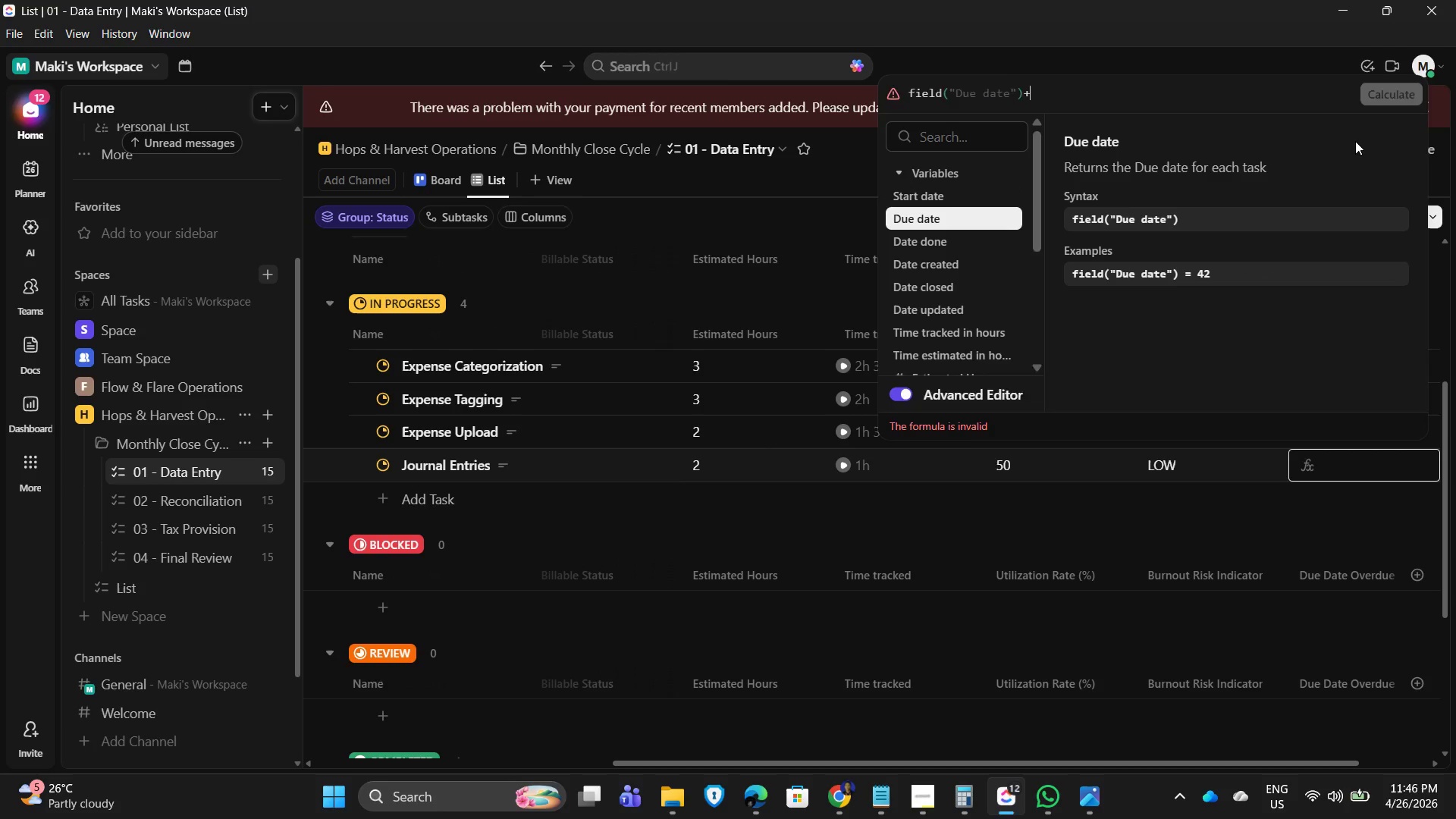 
key(Numpad1)
 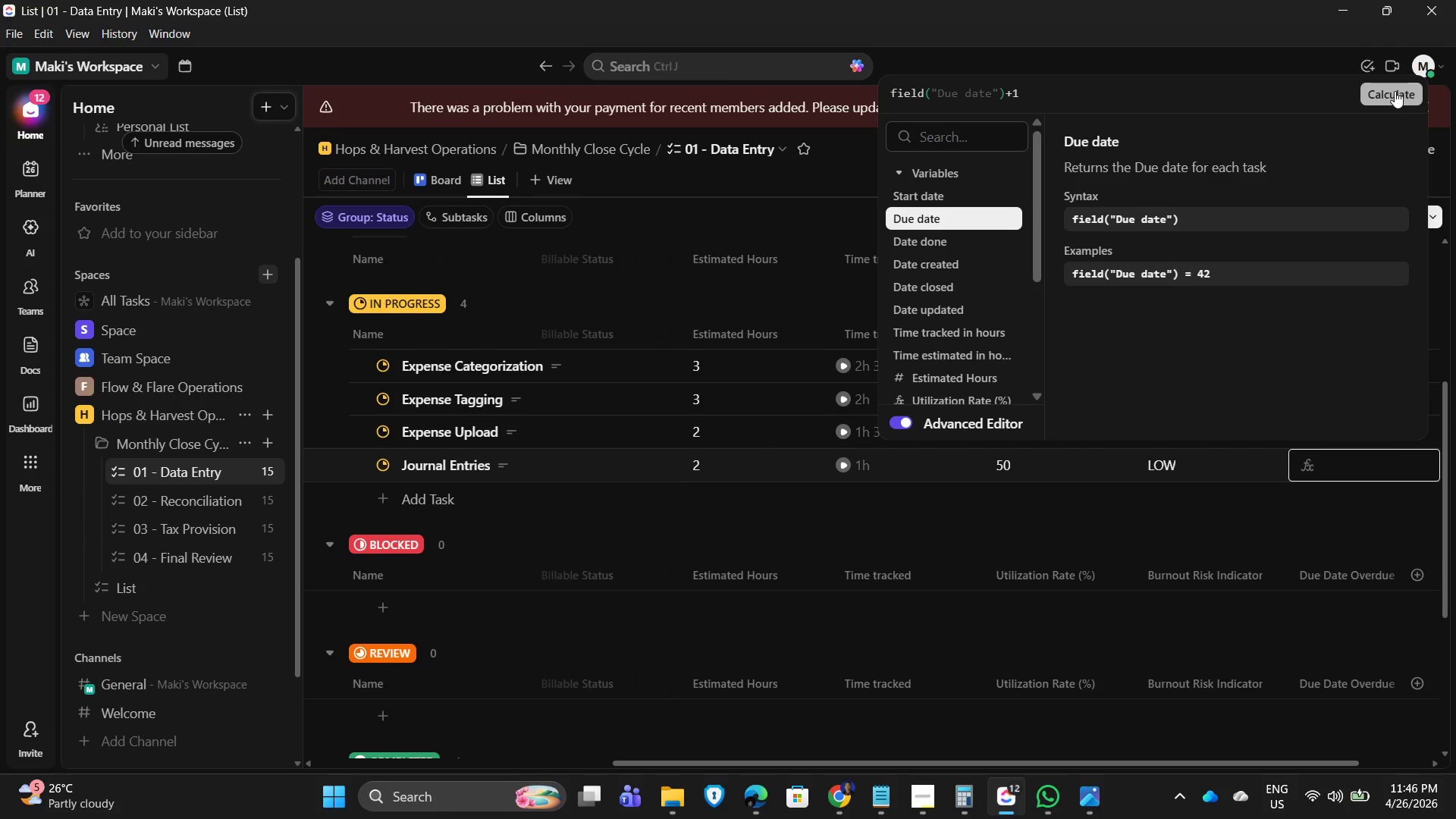 
wait(6.12)
 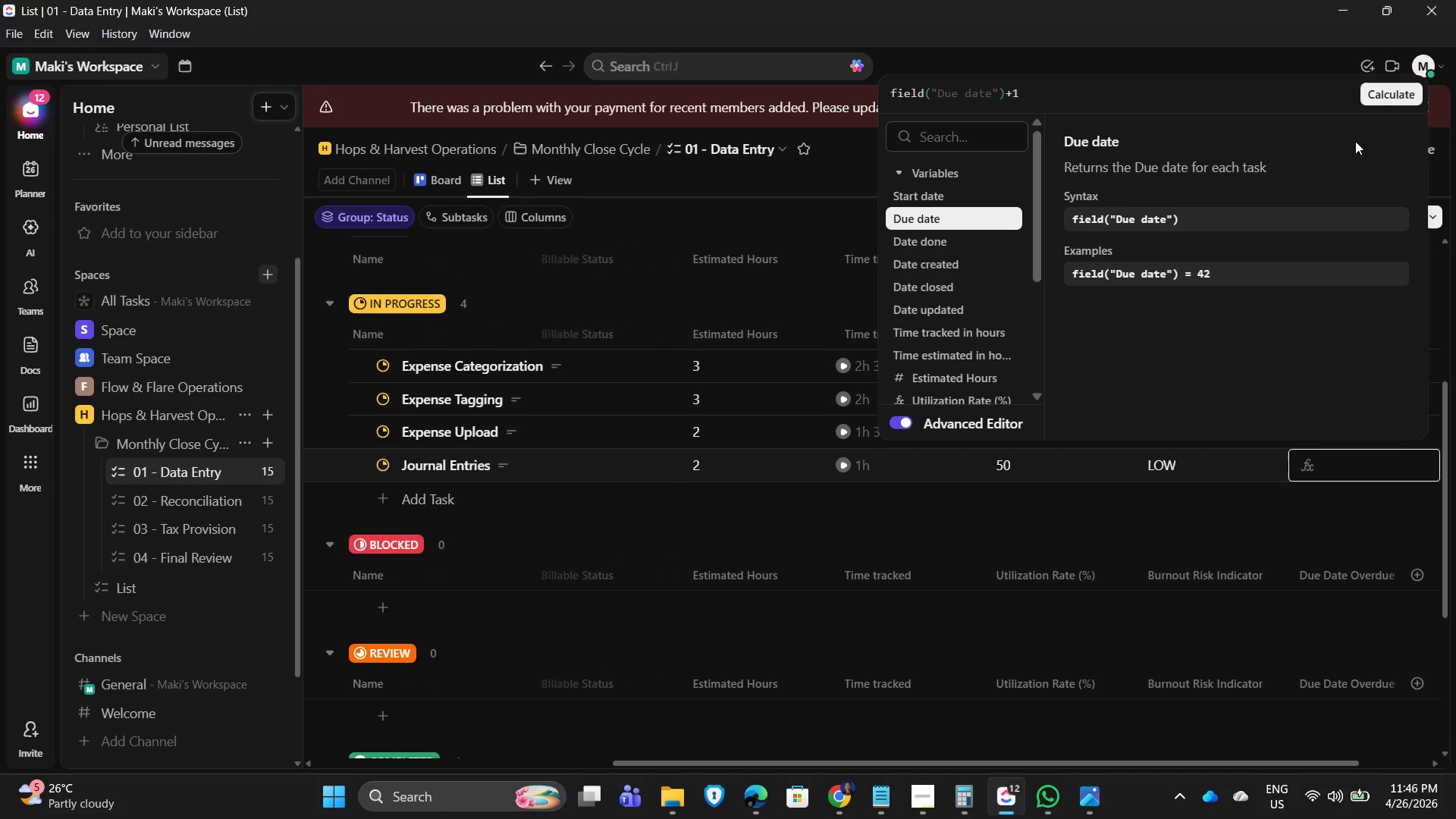 
scroll: coordinate [927, 324], scroll_direction: down, amount: 2.0
 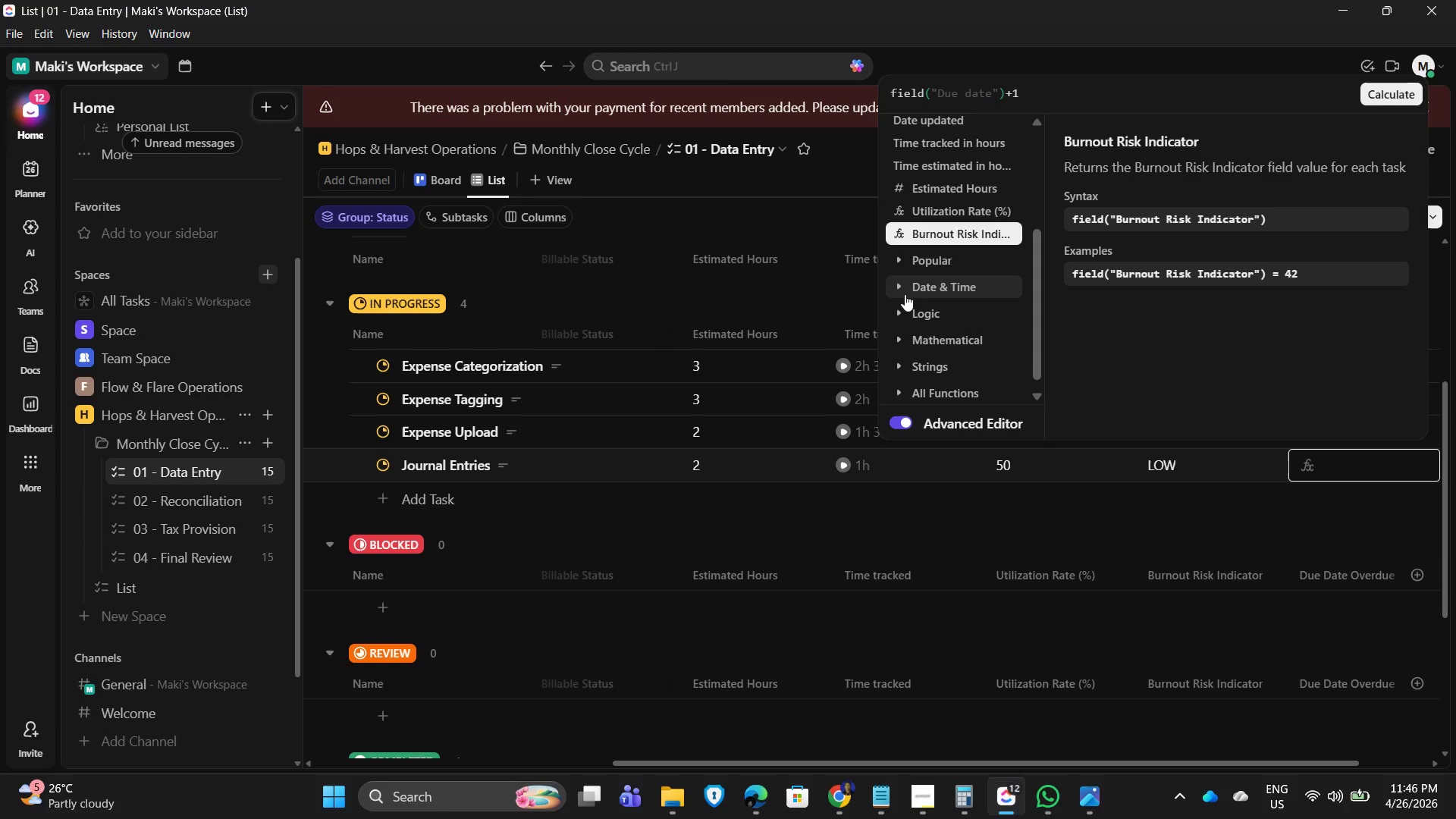 
left_click([900, 287])
 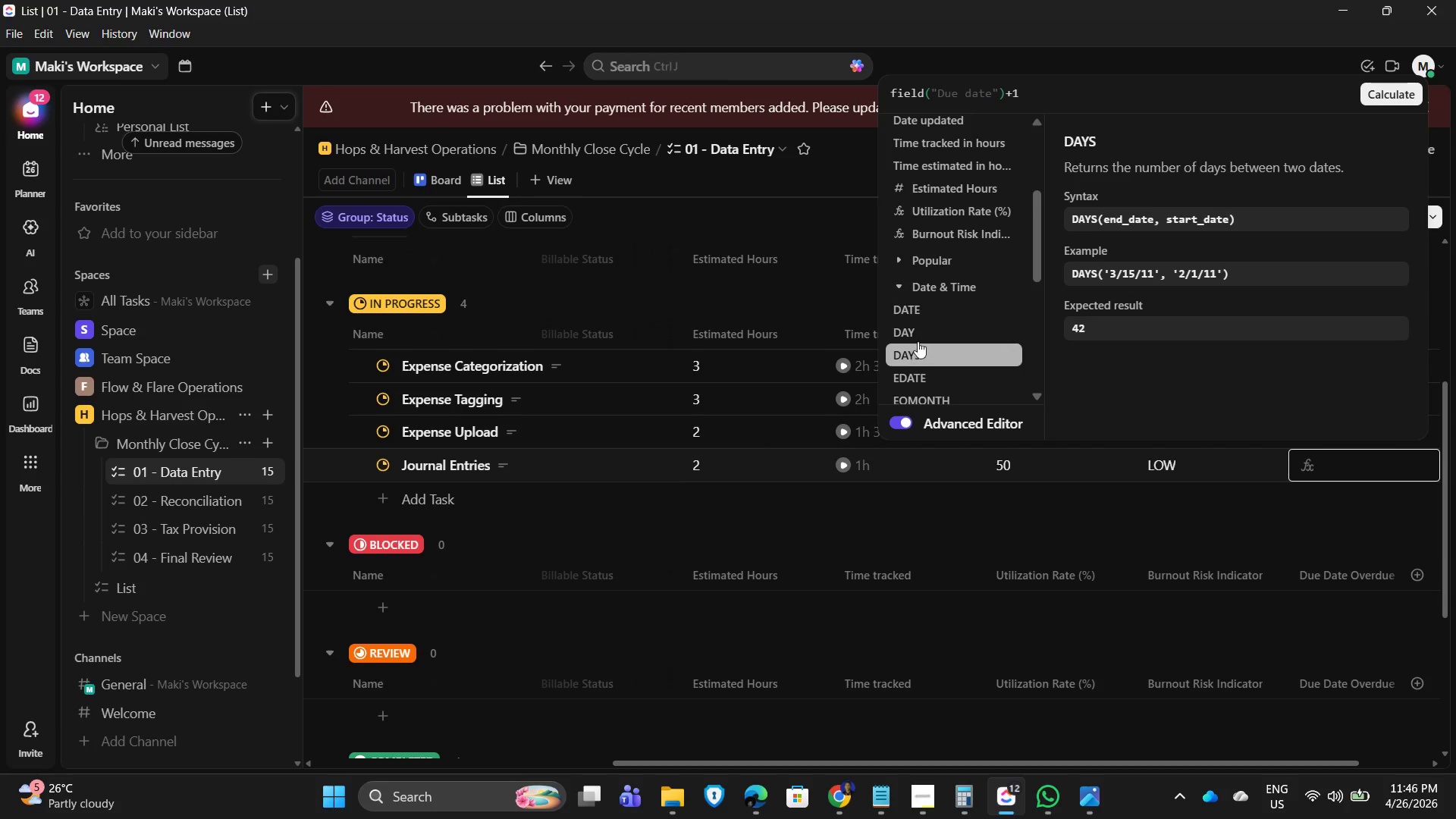 
mouse_move([925, 331])
 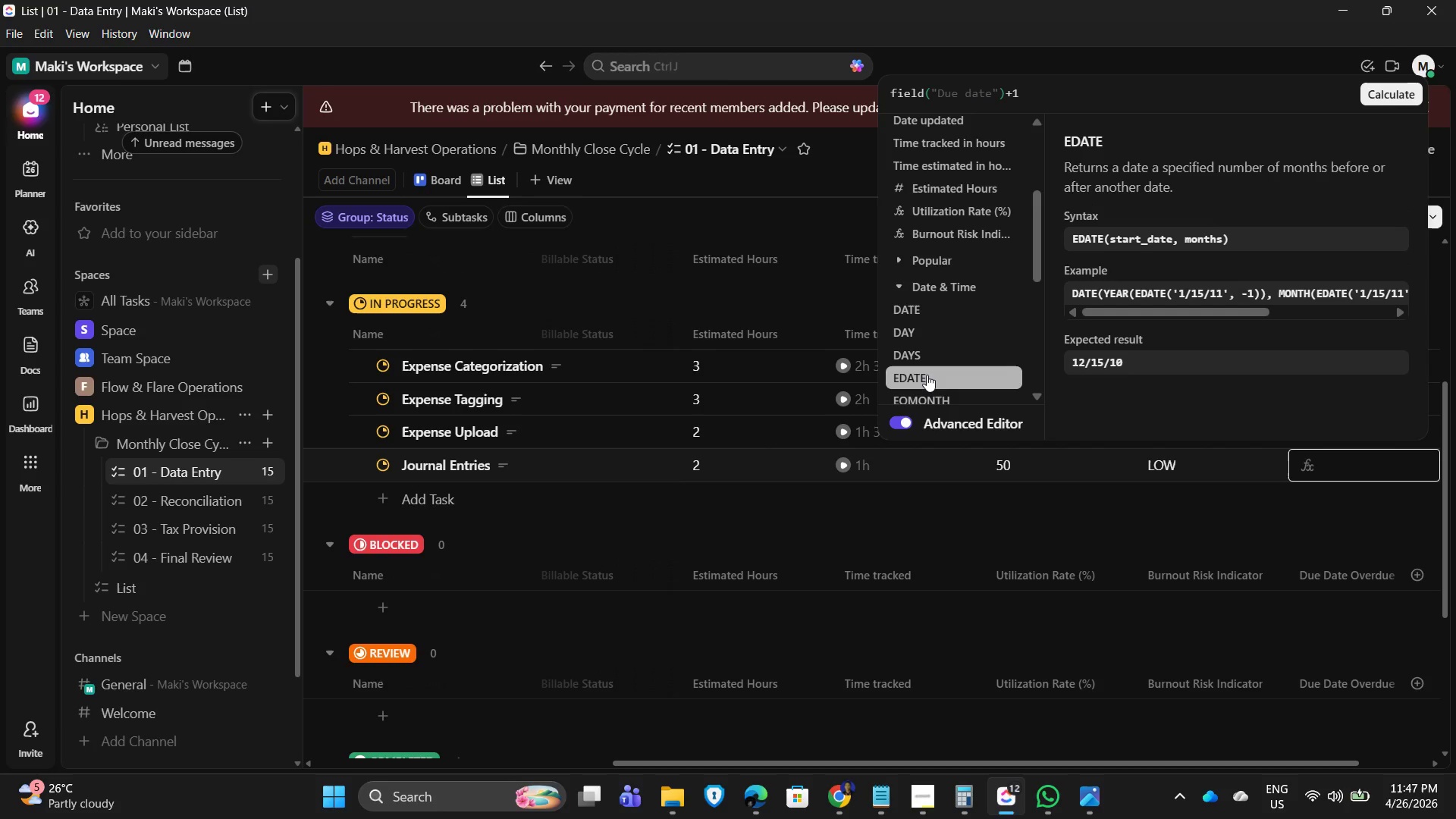 
wait(5.95)
 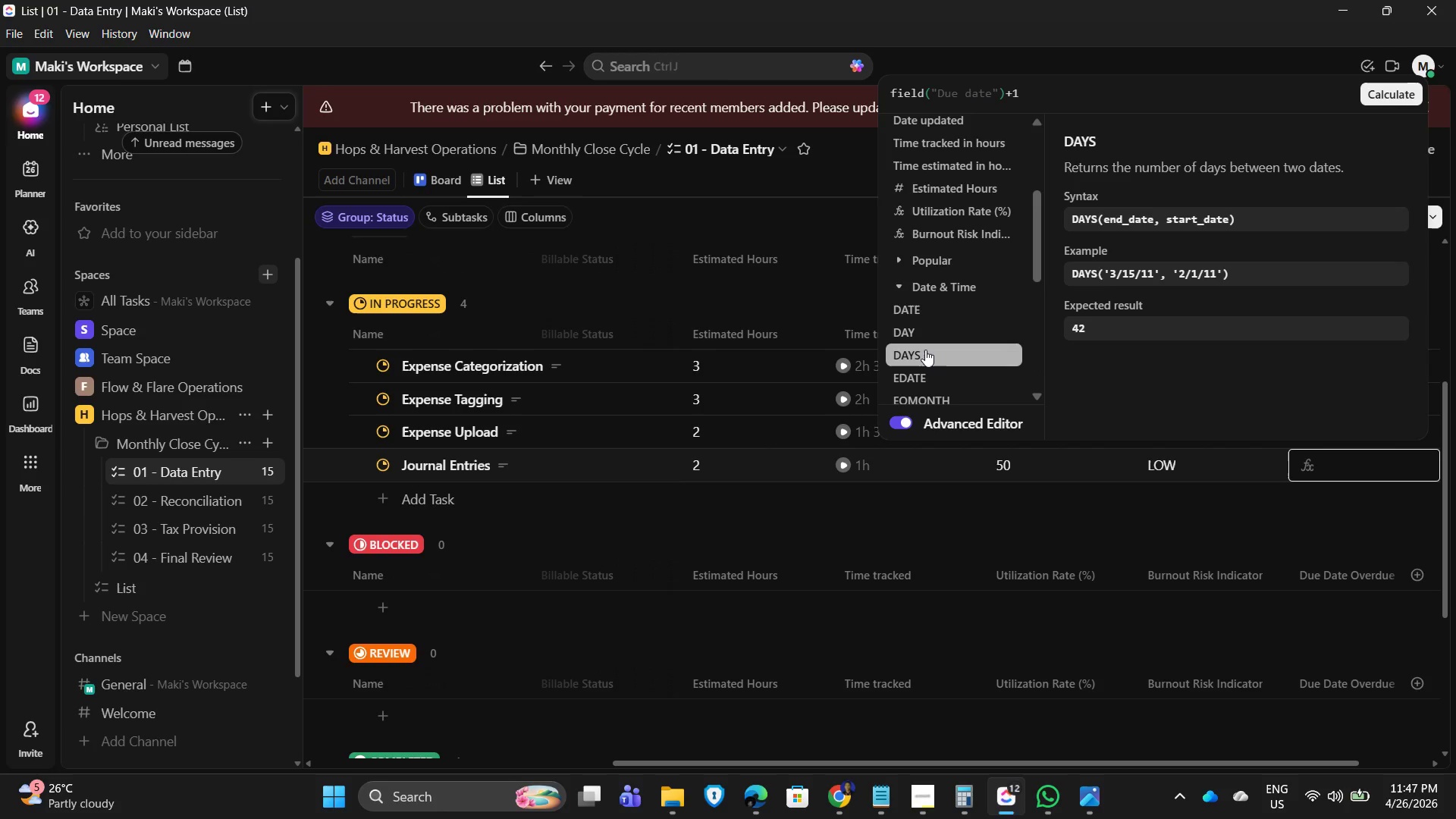 
scroll: coordinate [927, 380], scroll_direction: down, amount: 2.0
 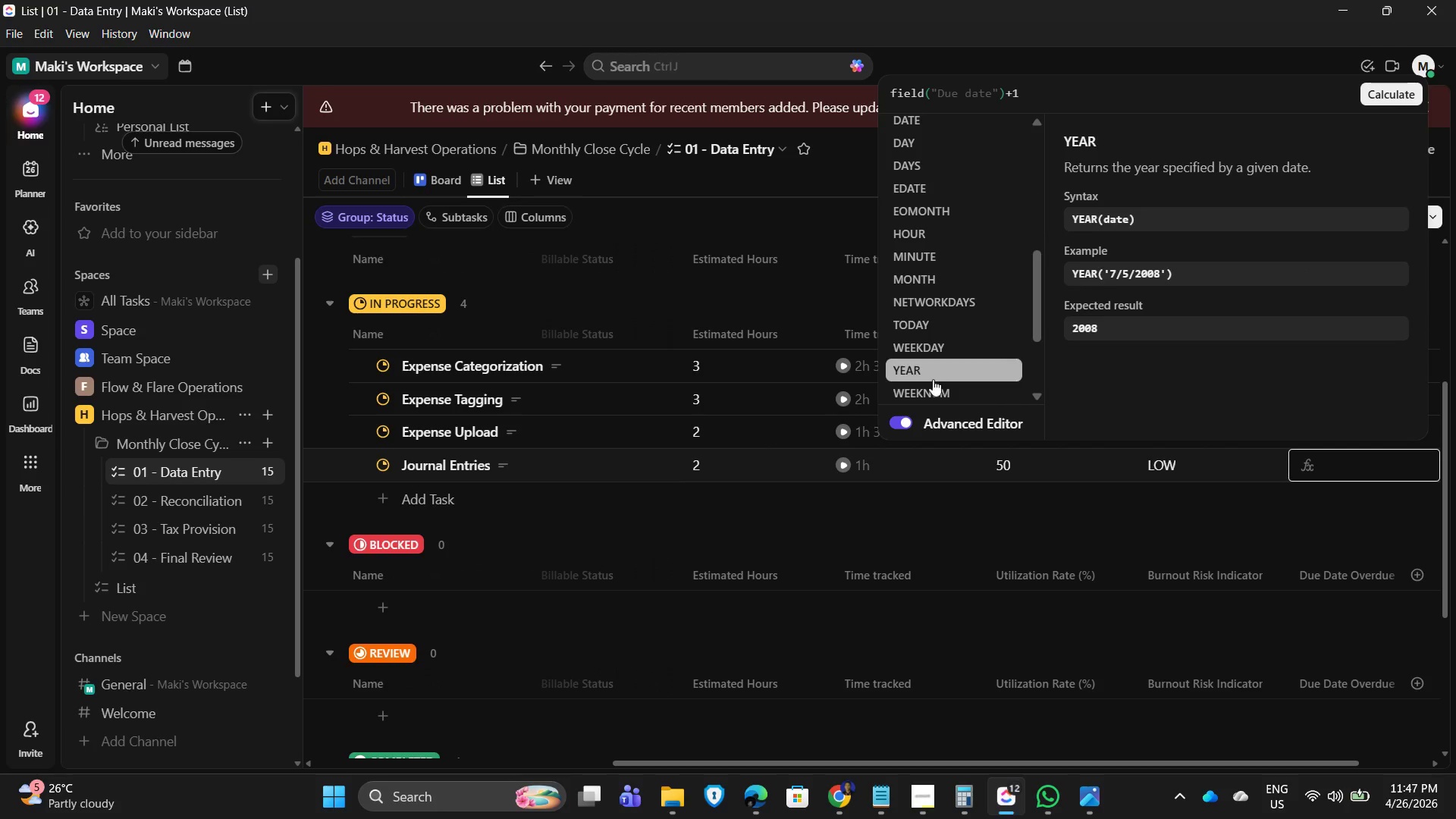 
scroll: coordinate [962, 266], scroll_direction: up, amount: 7.0
 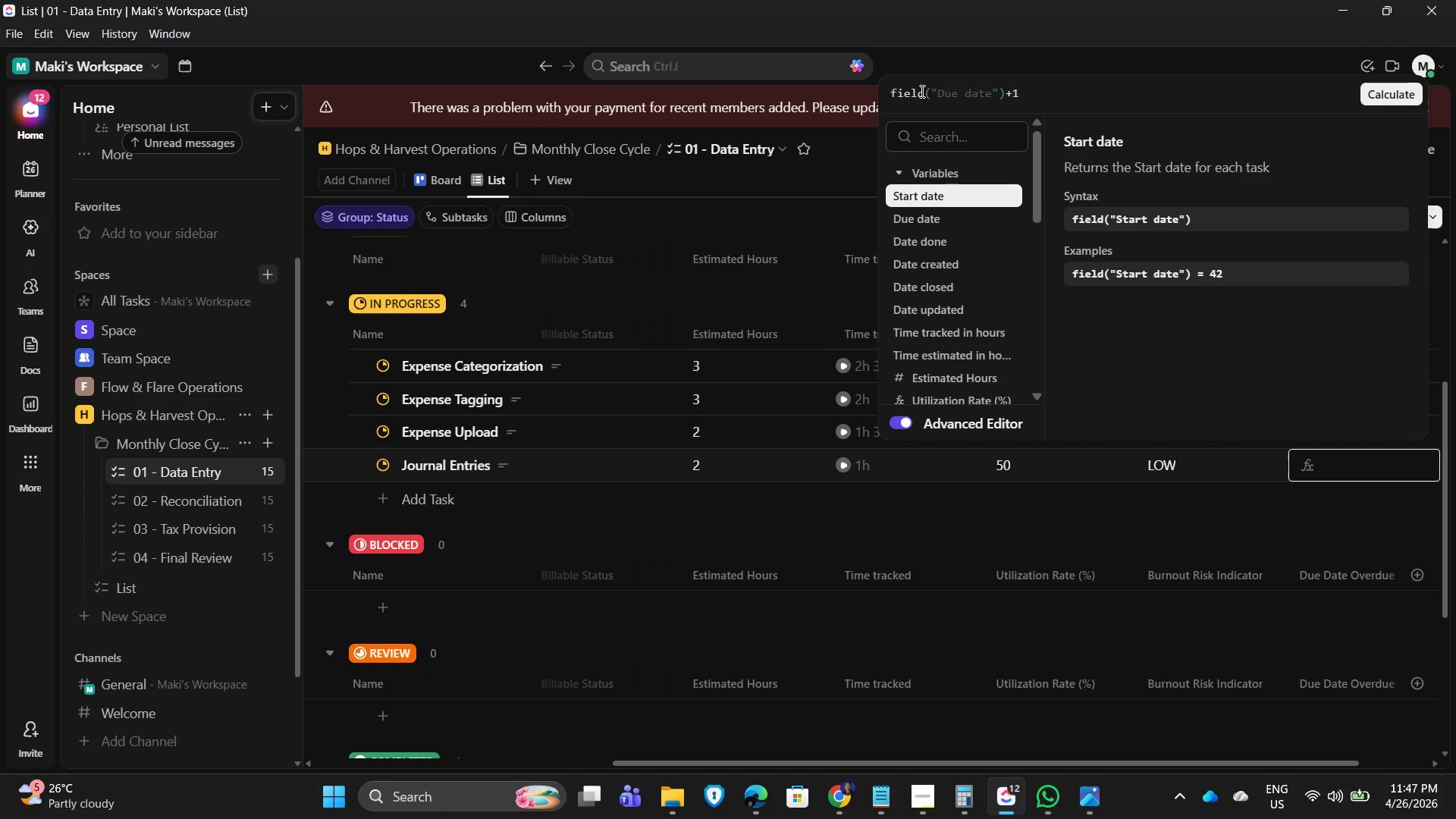 
left_click([1043, 92])
 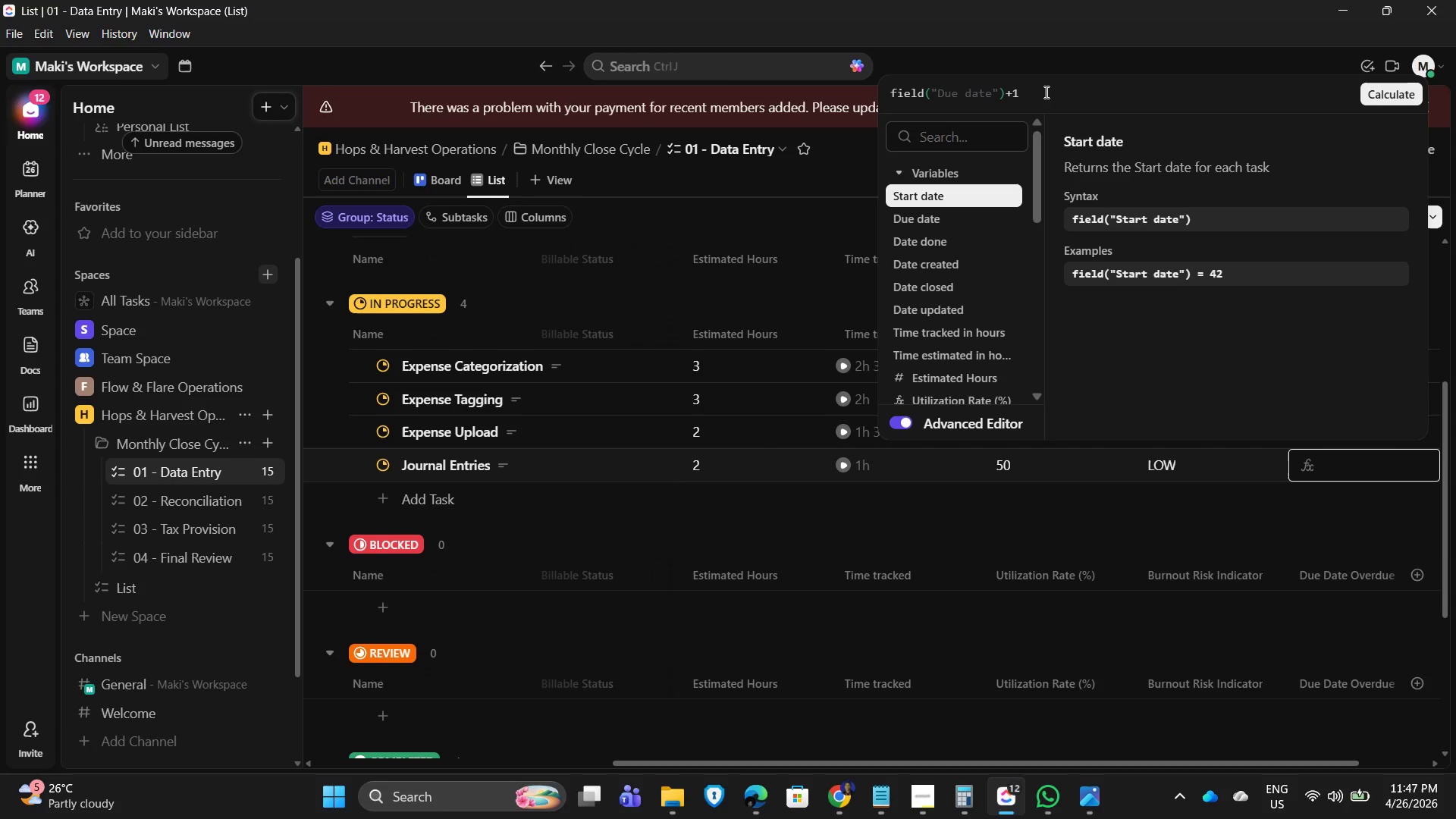 
wait(5.14)
 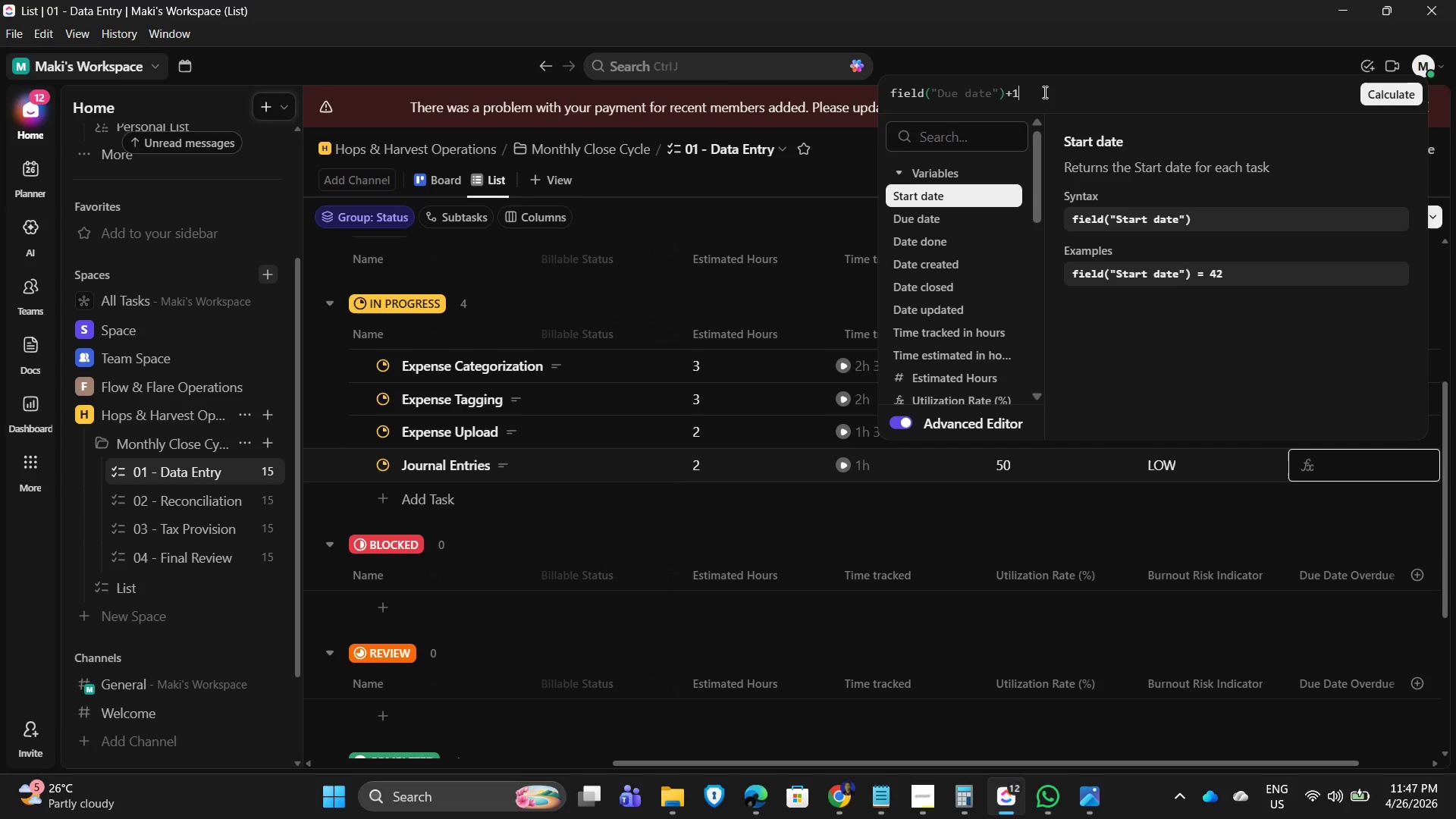 
hold_key(key=Backspace, duration=1.05)
 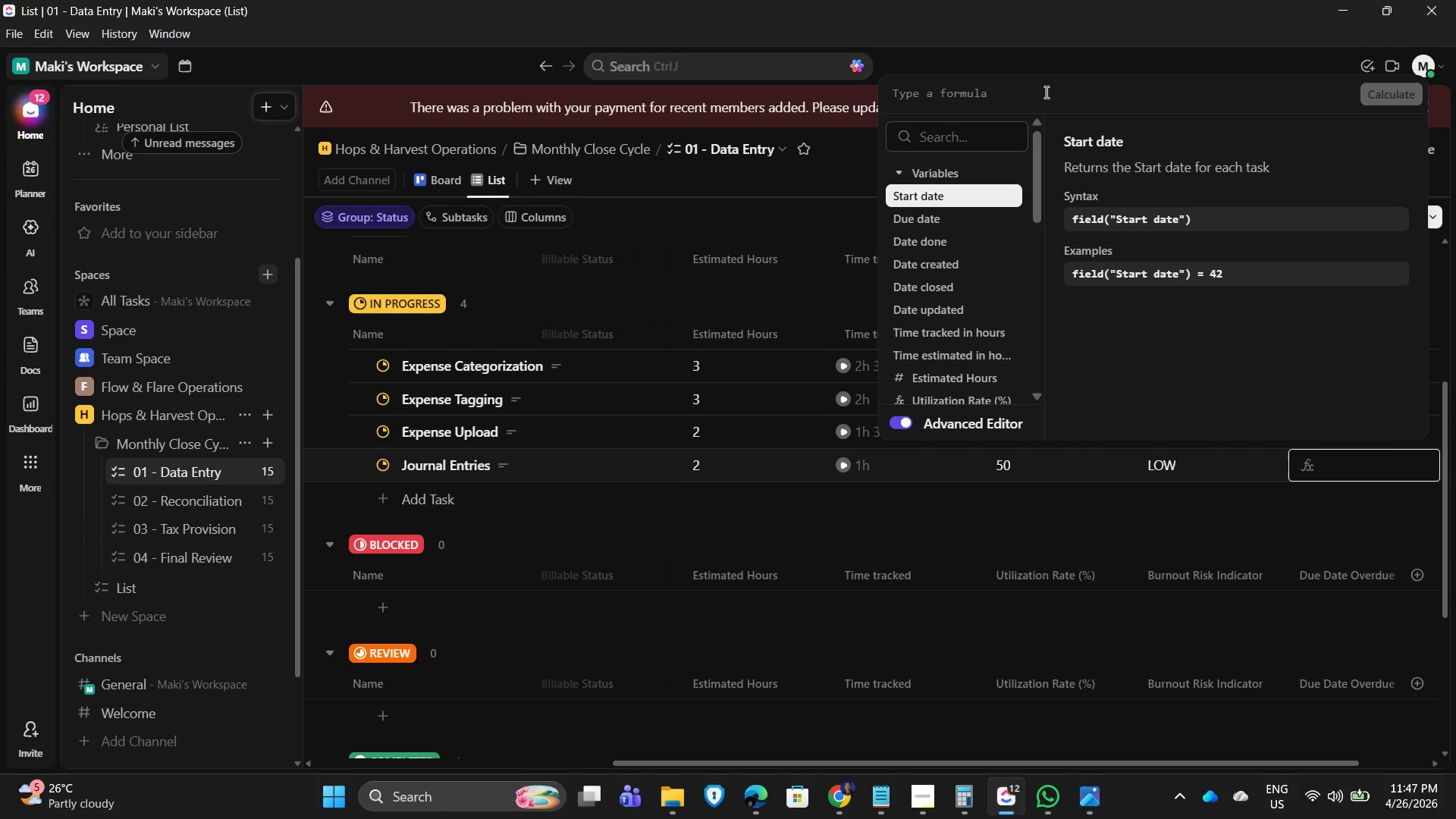 
key(Backspace)
 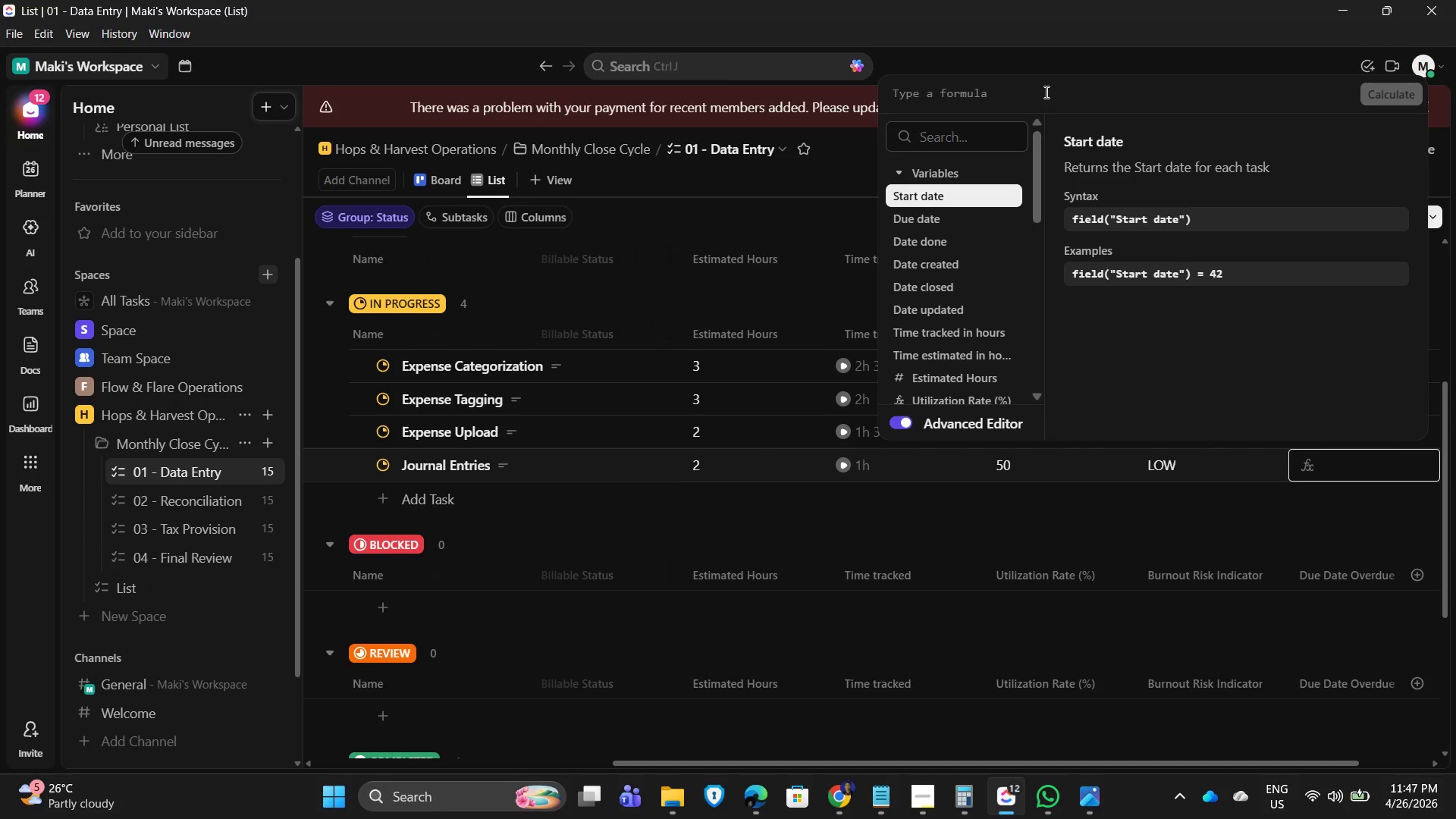 
key(Backspace)
 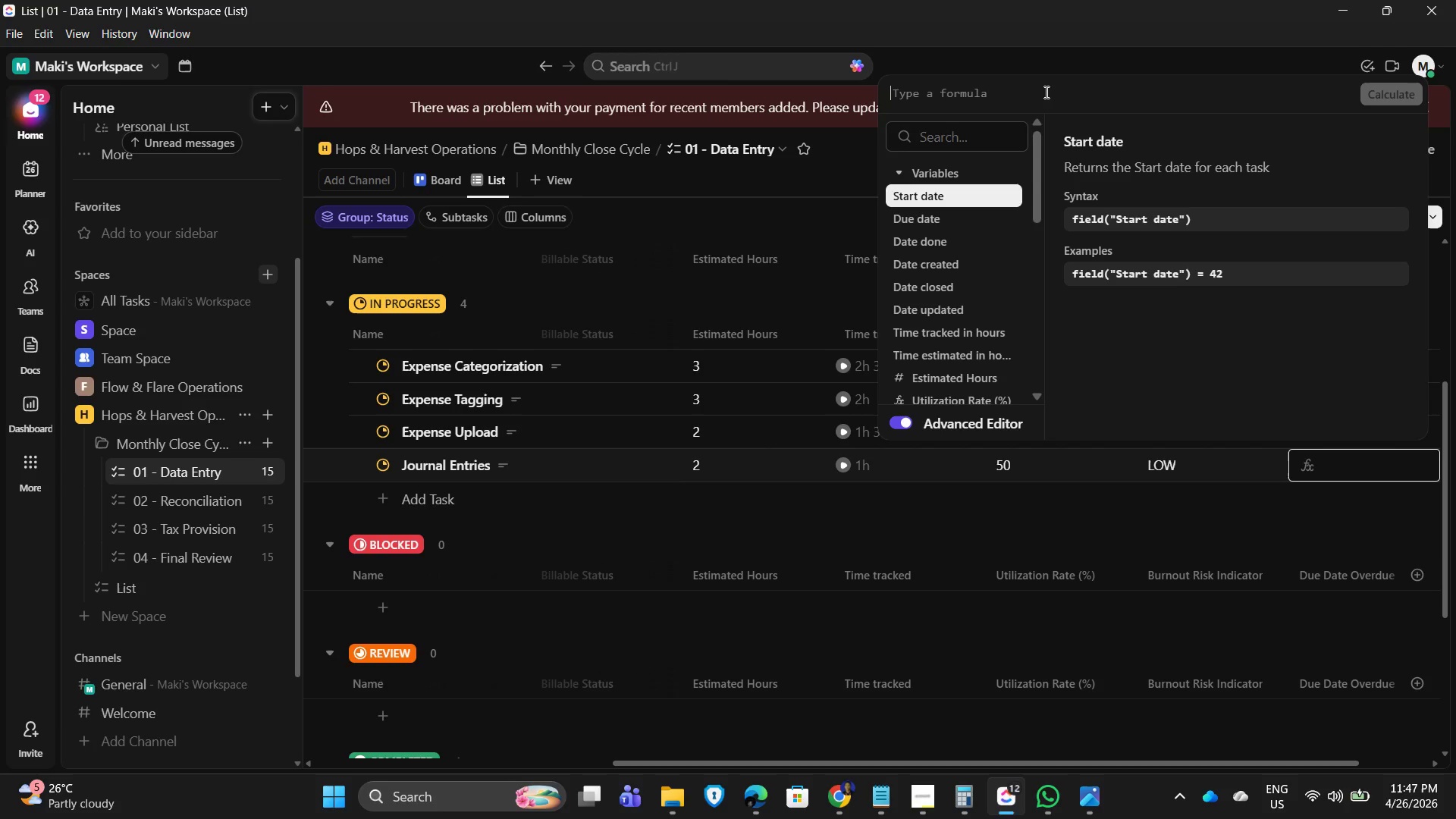 
wait(20.39)
 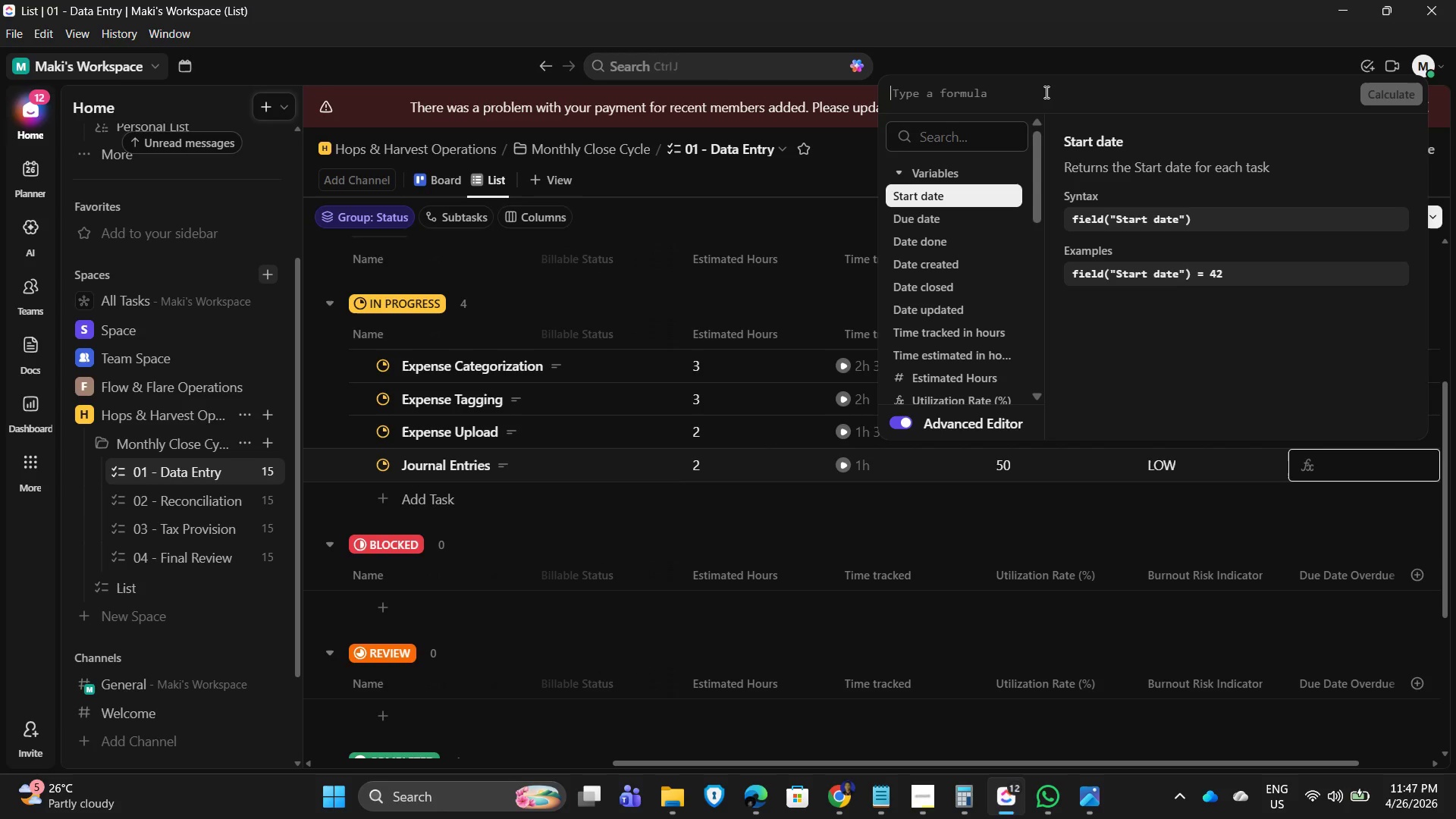 
left_click([1148, 163])
 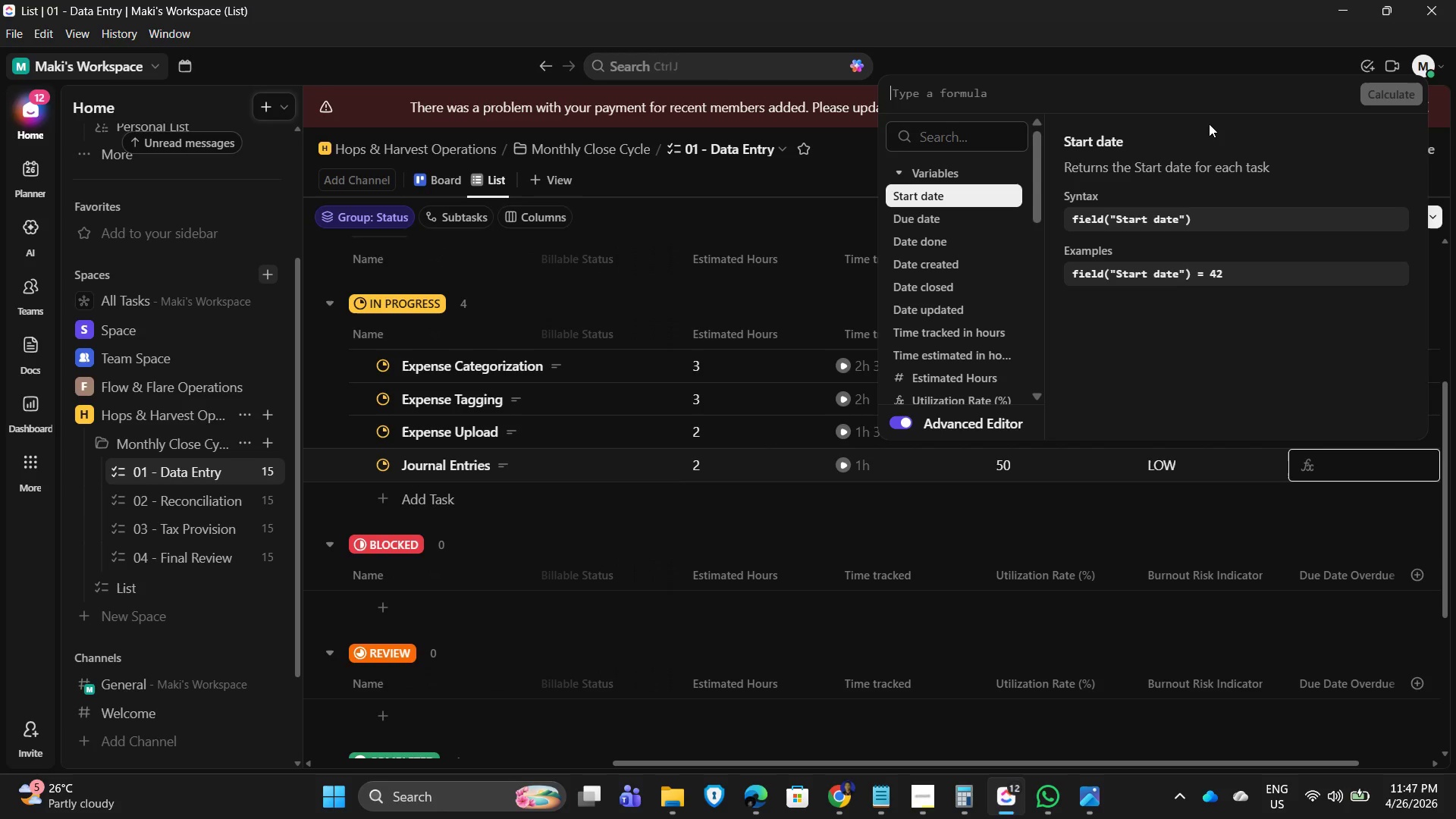 
wait(18.98)
 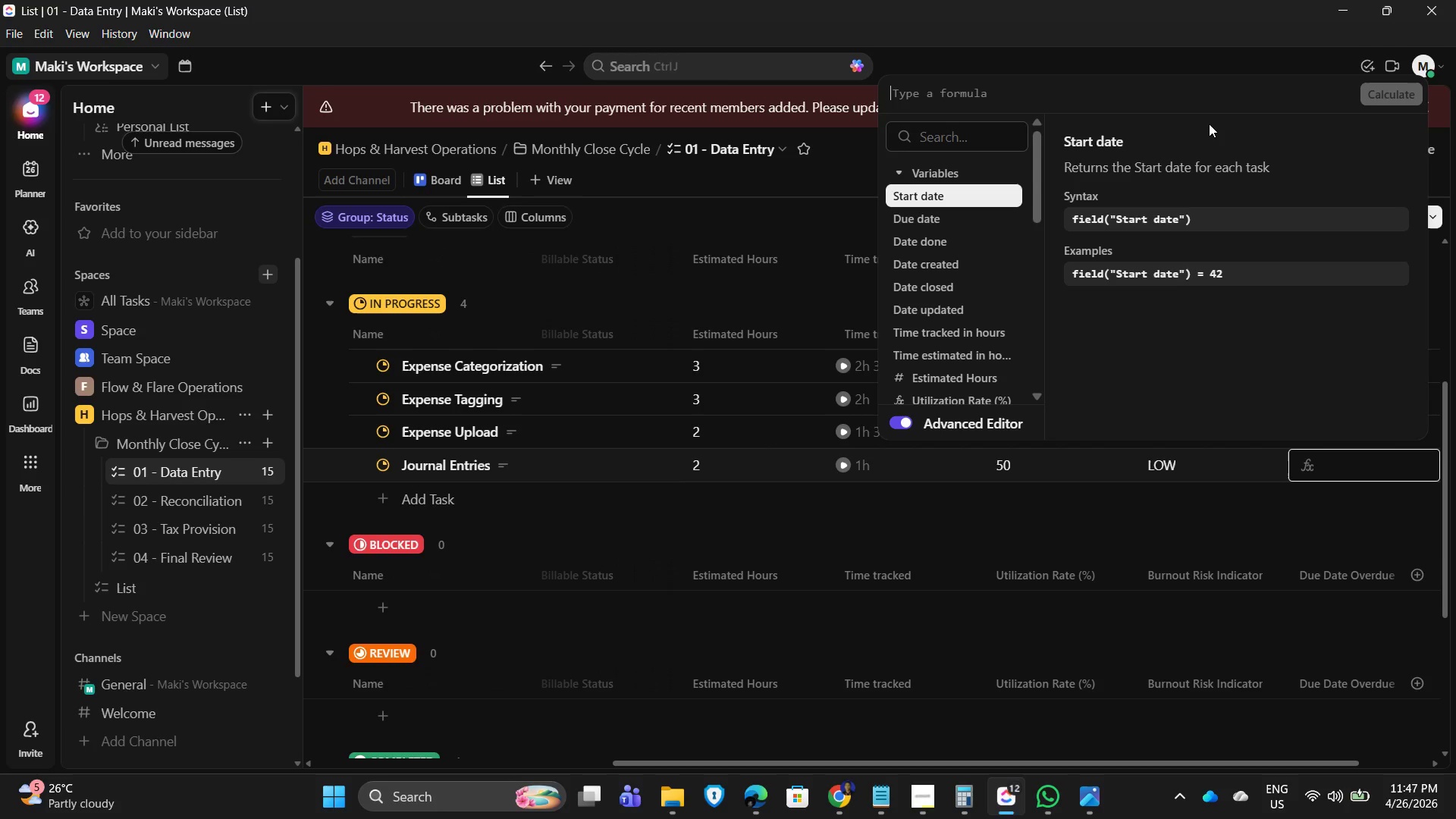 
left_click([899, 166])
 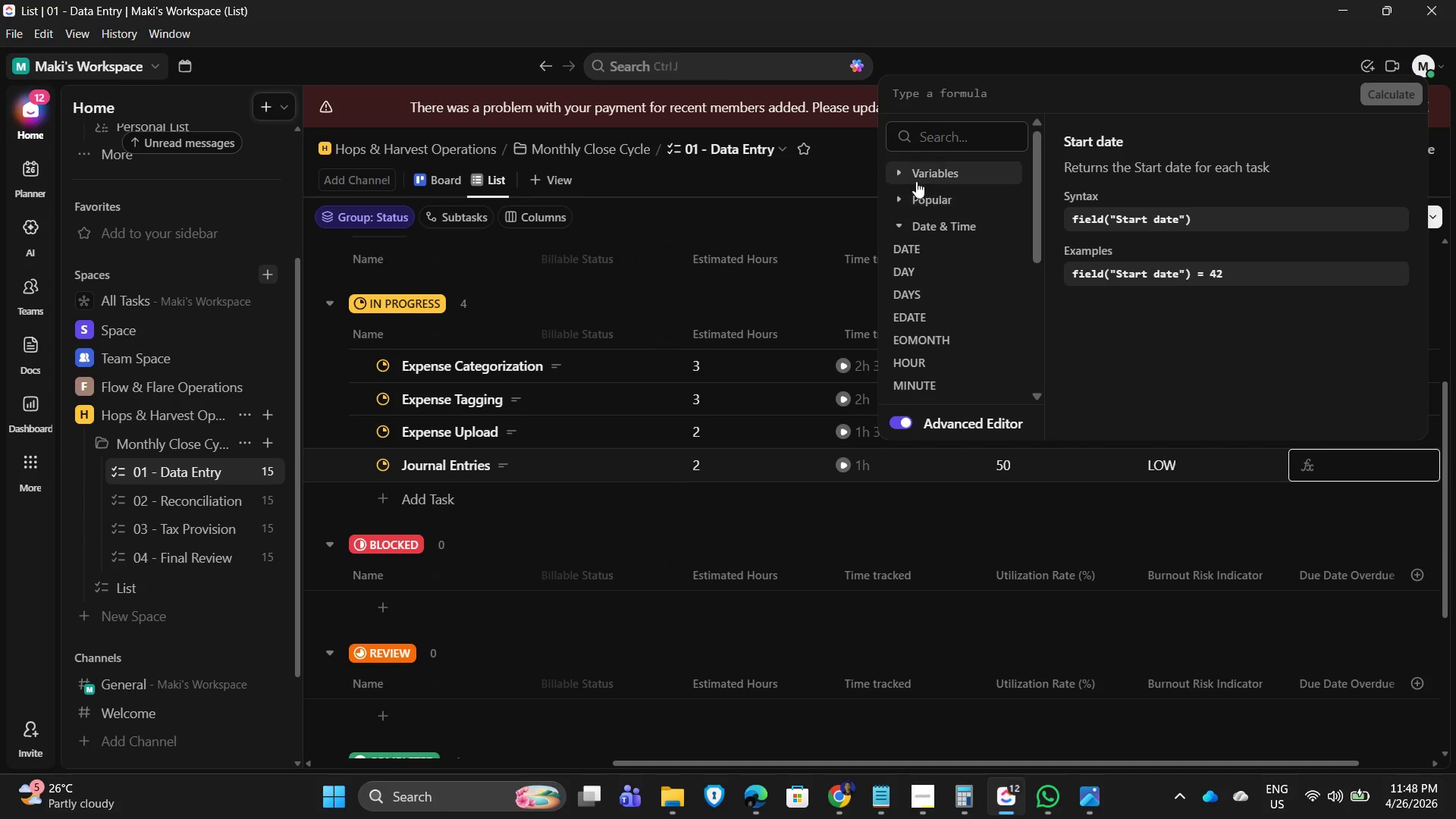 
left_click([902, 172])
 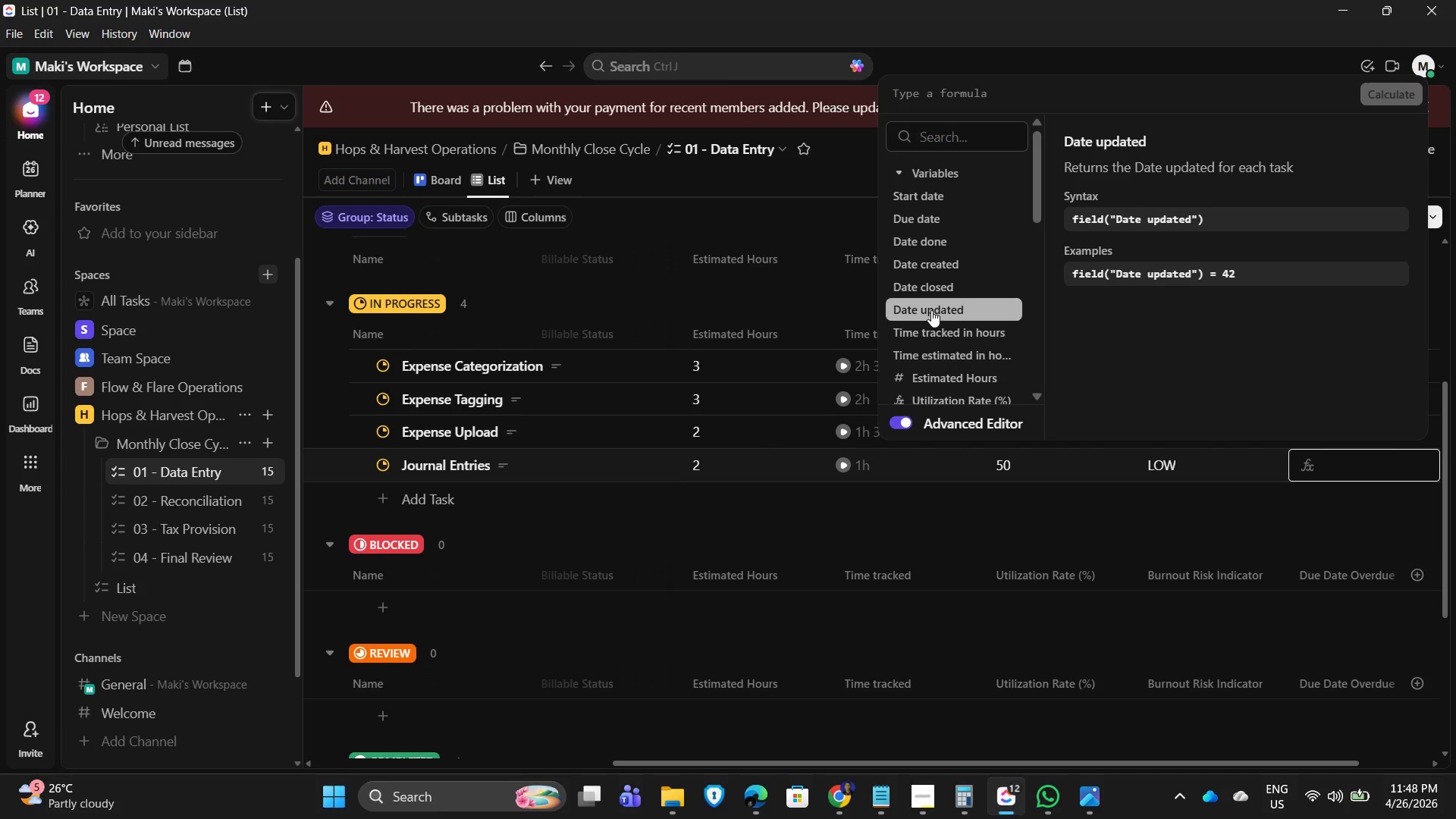 
wait(9.33)
 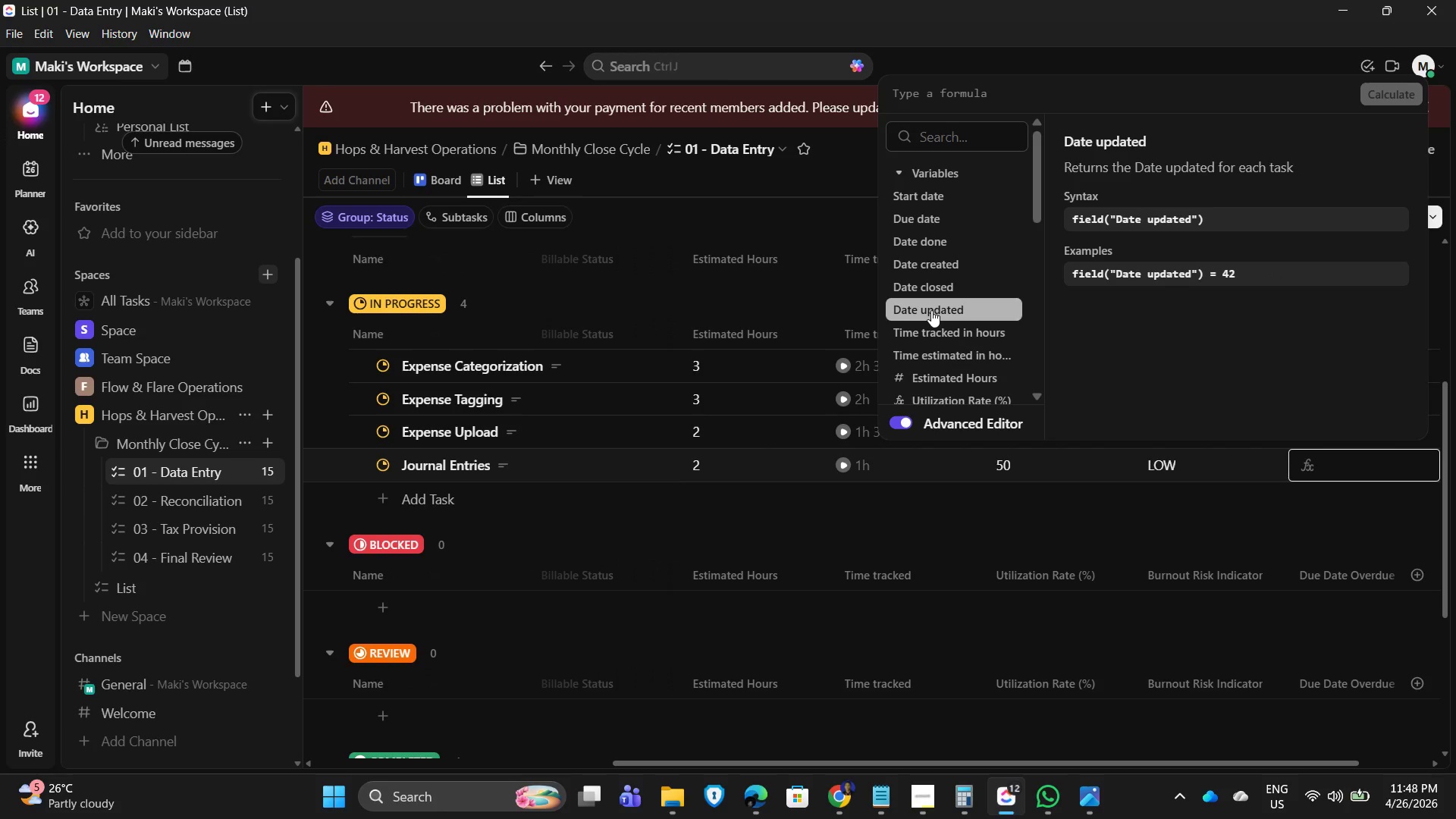 
scroll: coordinate [922, 365], scroll_direction: none, amount: 0.0
 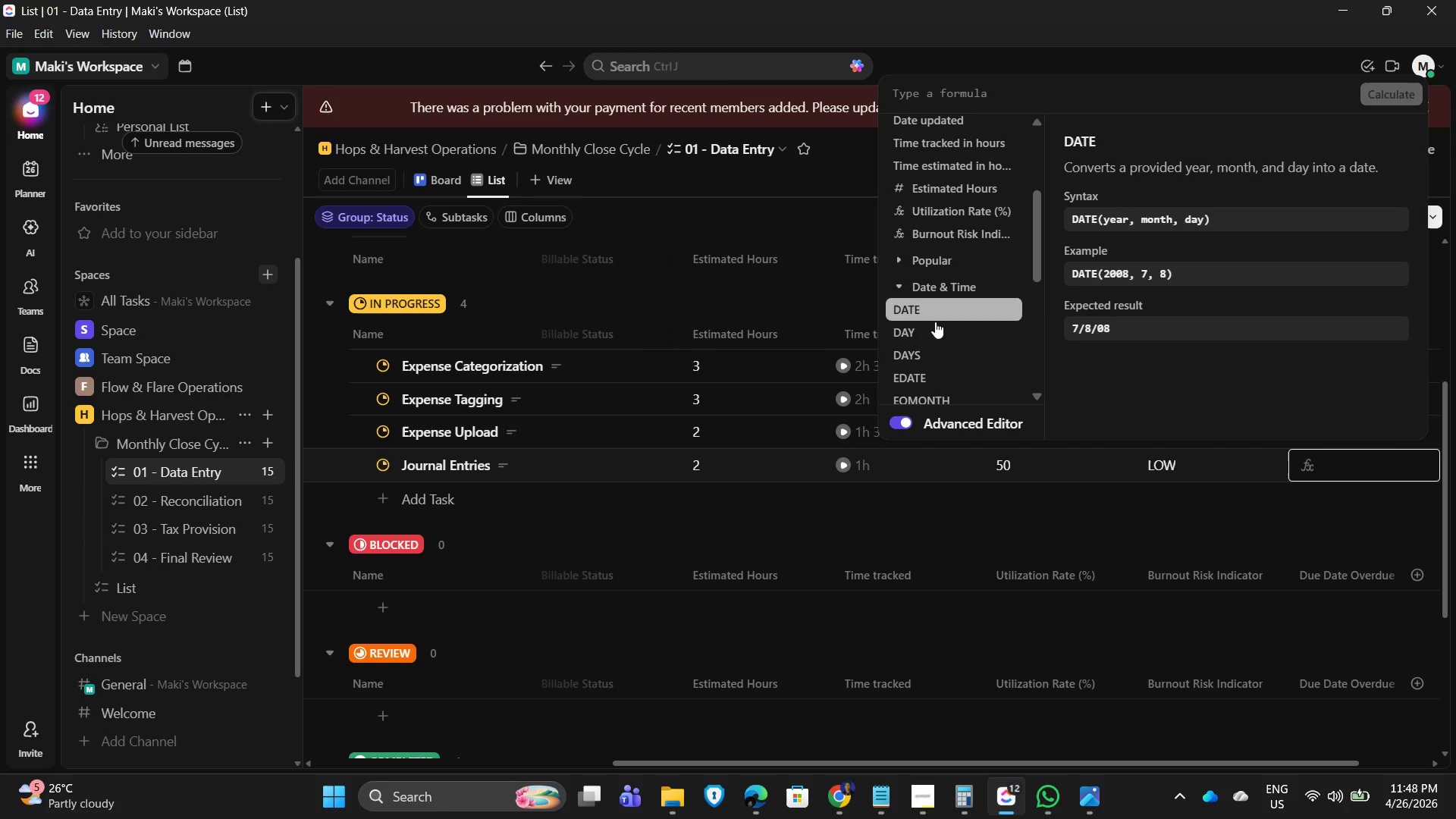 
scroll: coordinate [935, 352], scroll_direction: down, amount: 1.0
 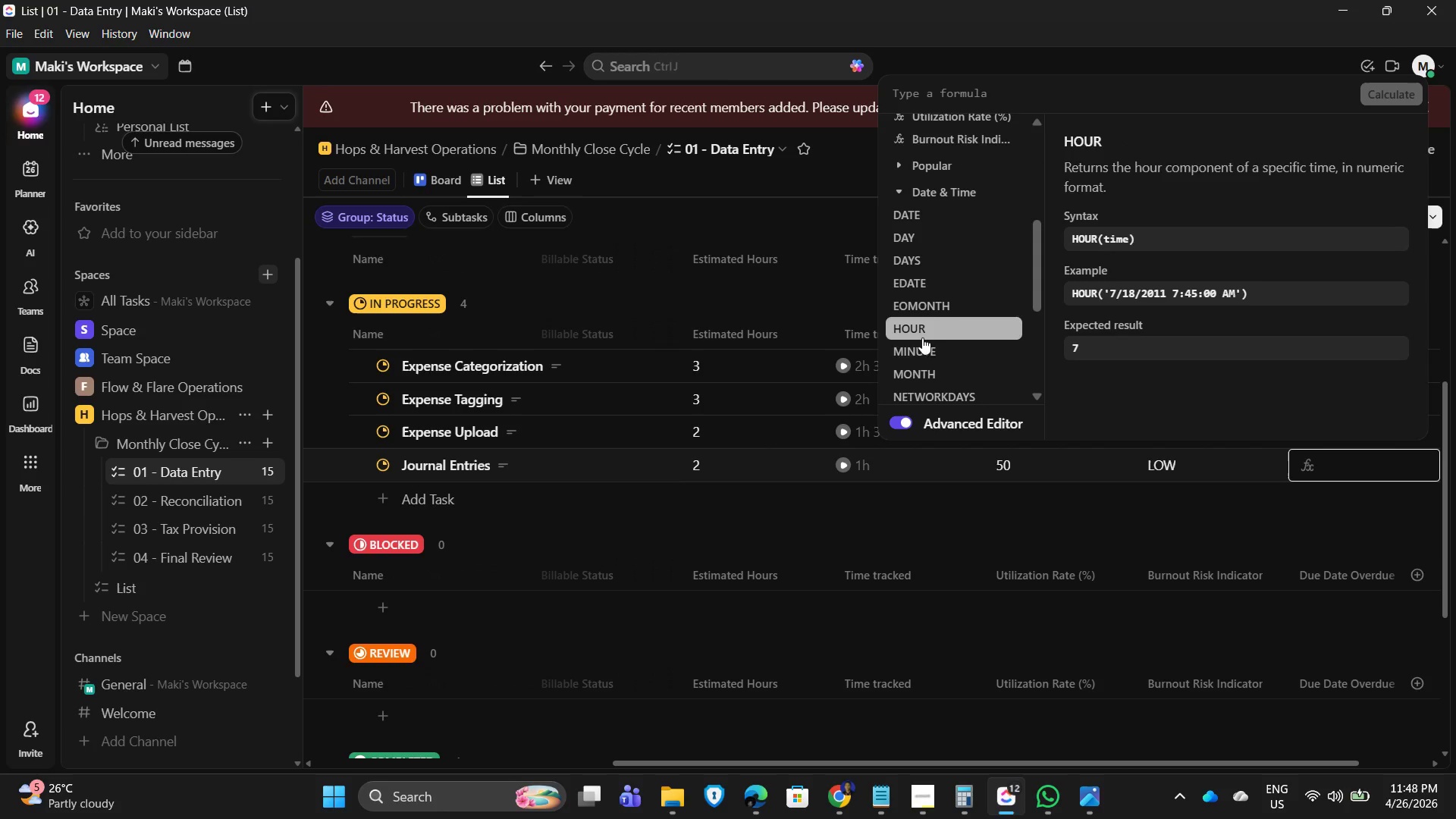 
scroll: coordinate [944, 355], scroll_direction: none, amount: 0.0
 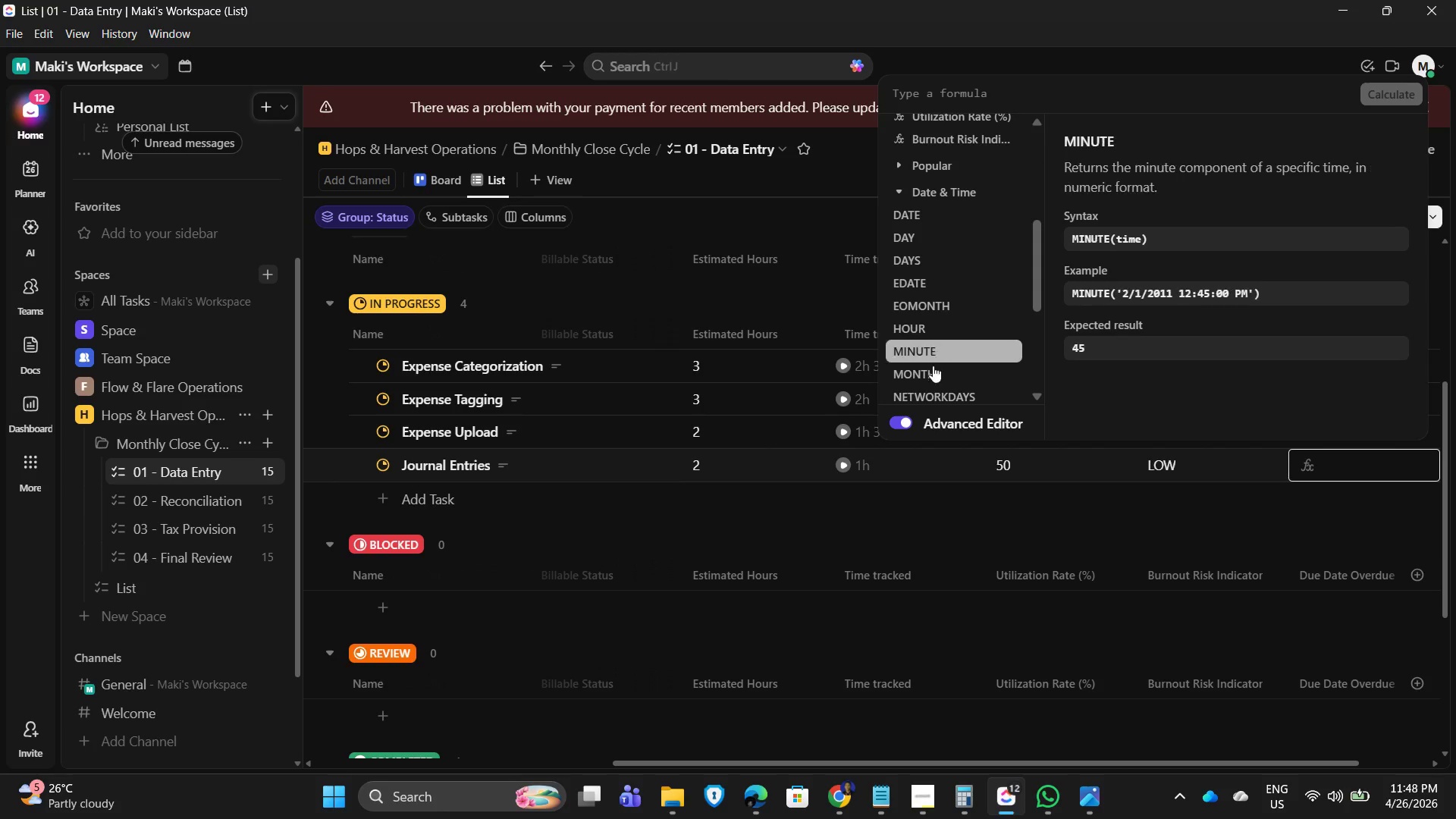 
scroll: coordinate [930, 410], scroll_direction: down, amount: 1.0
 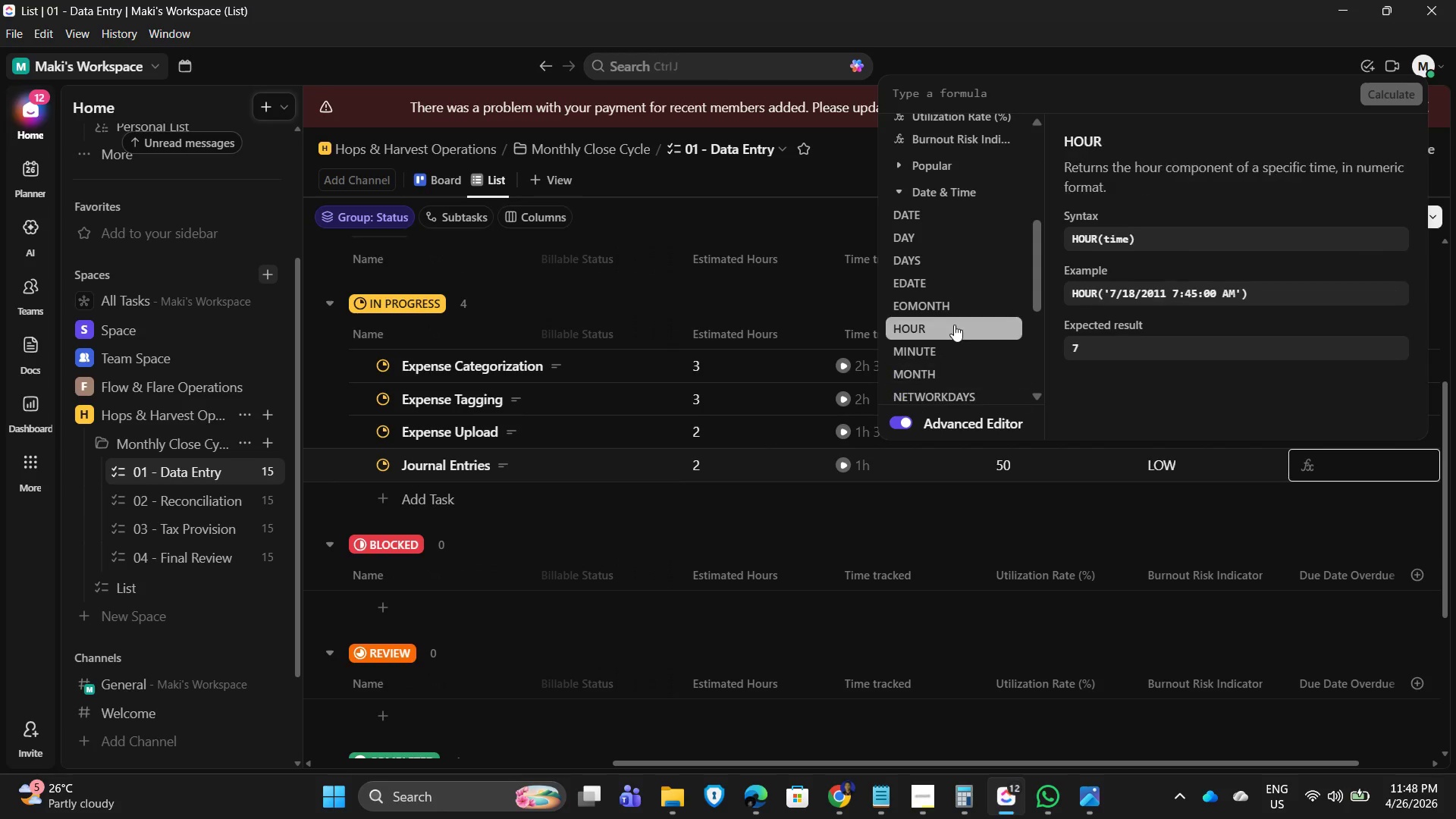 
scroll: coordinate [944, 339], scroll_direction: up, amount: 4.0
 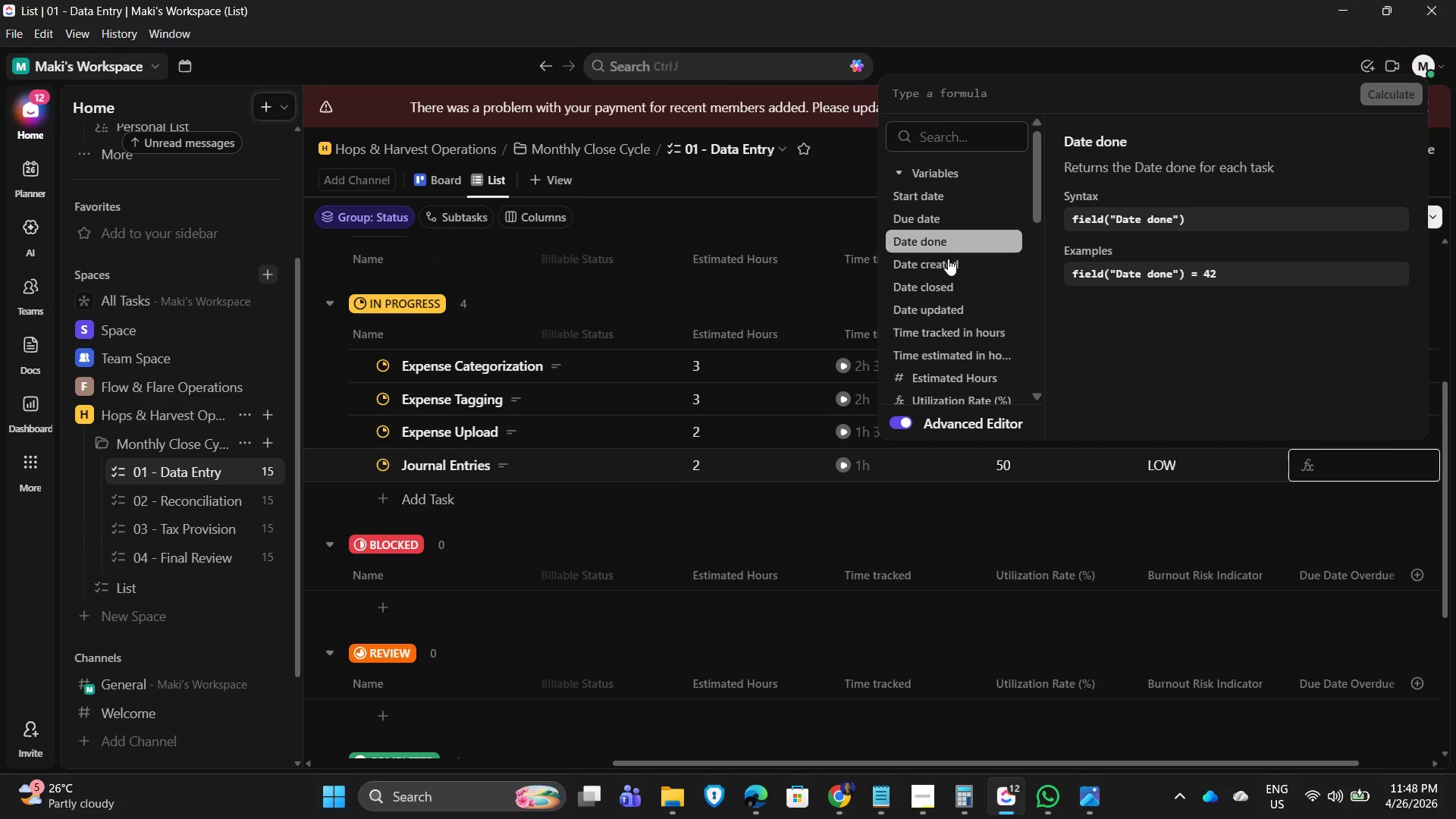 
left_click([895, 166])
 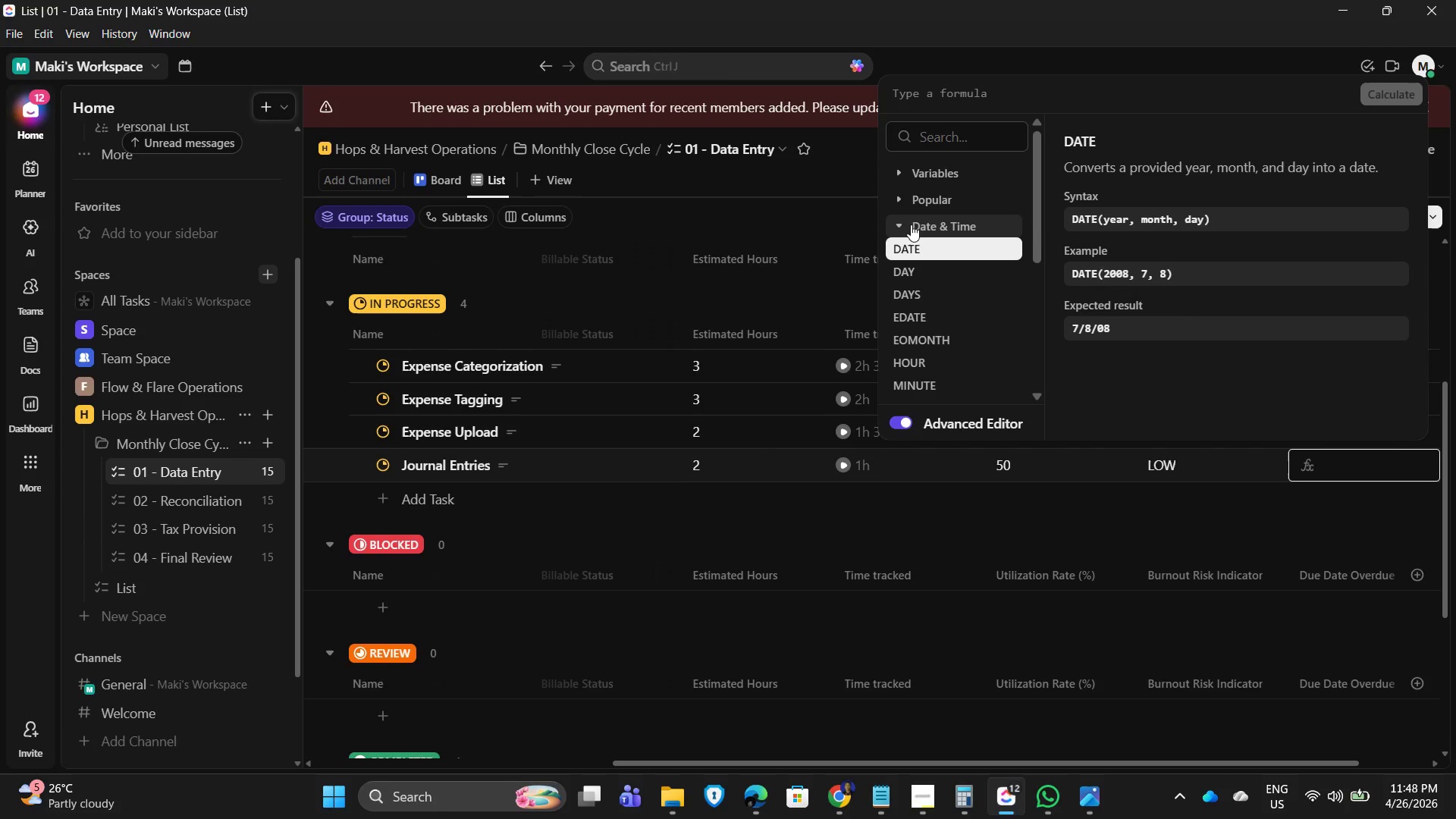 
left_click([901, 222])
 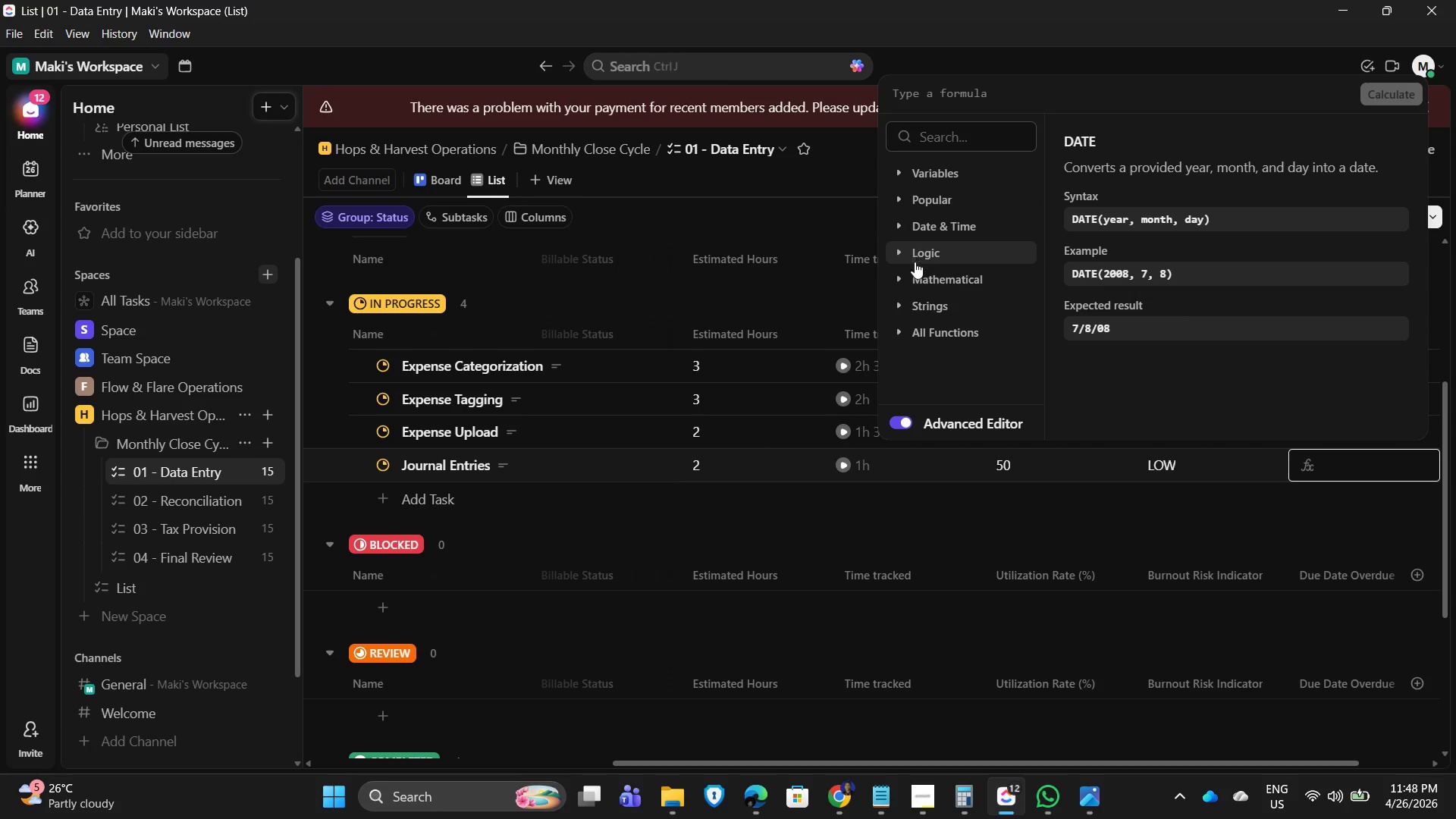 
left_click([903, 246])
 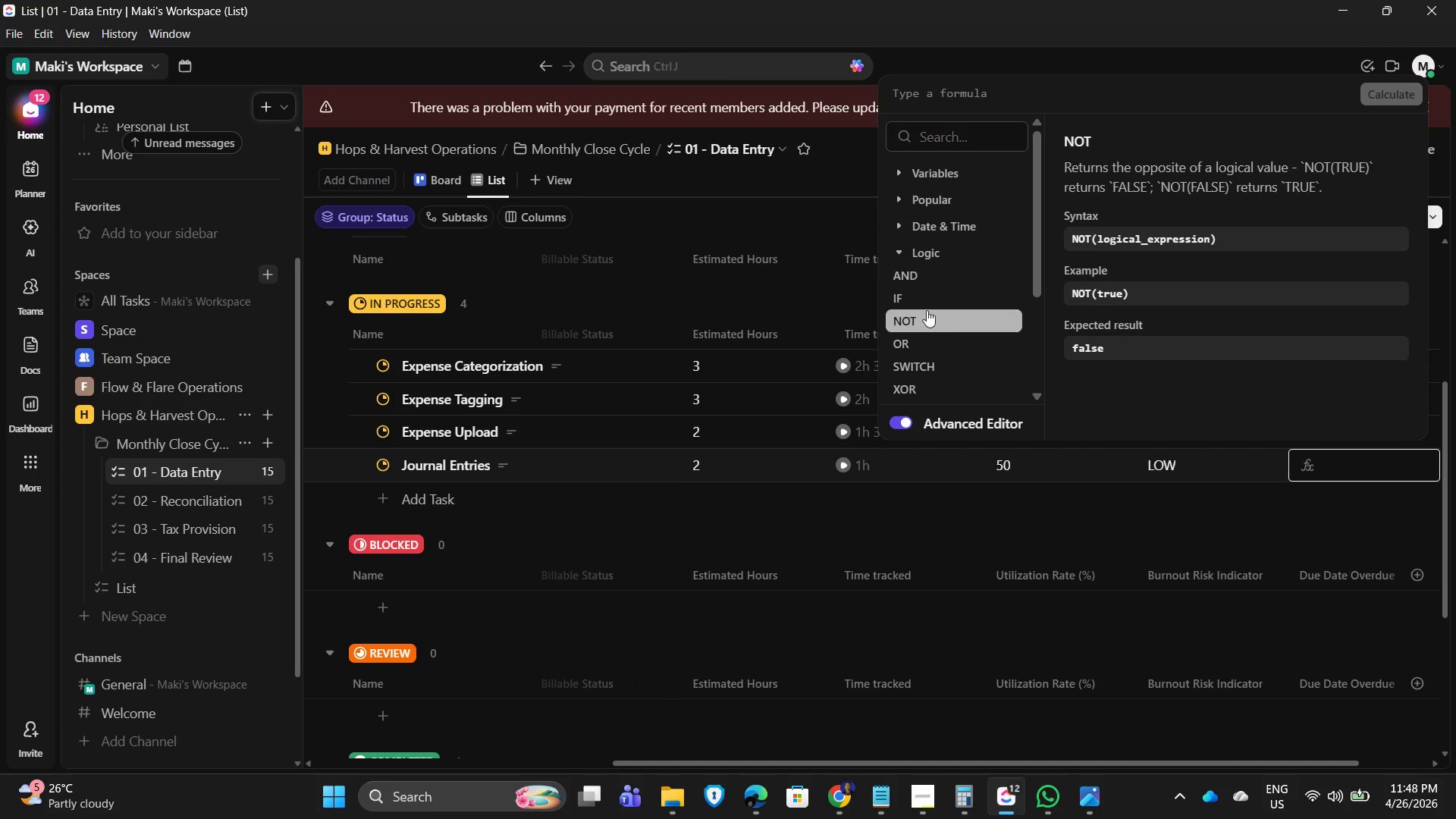 
left_click([922, 296])
 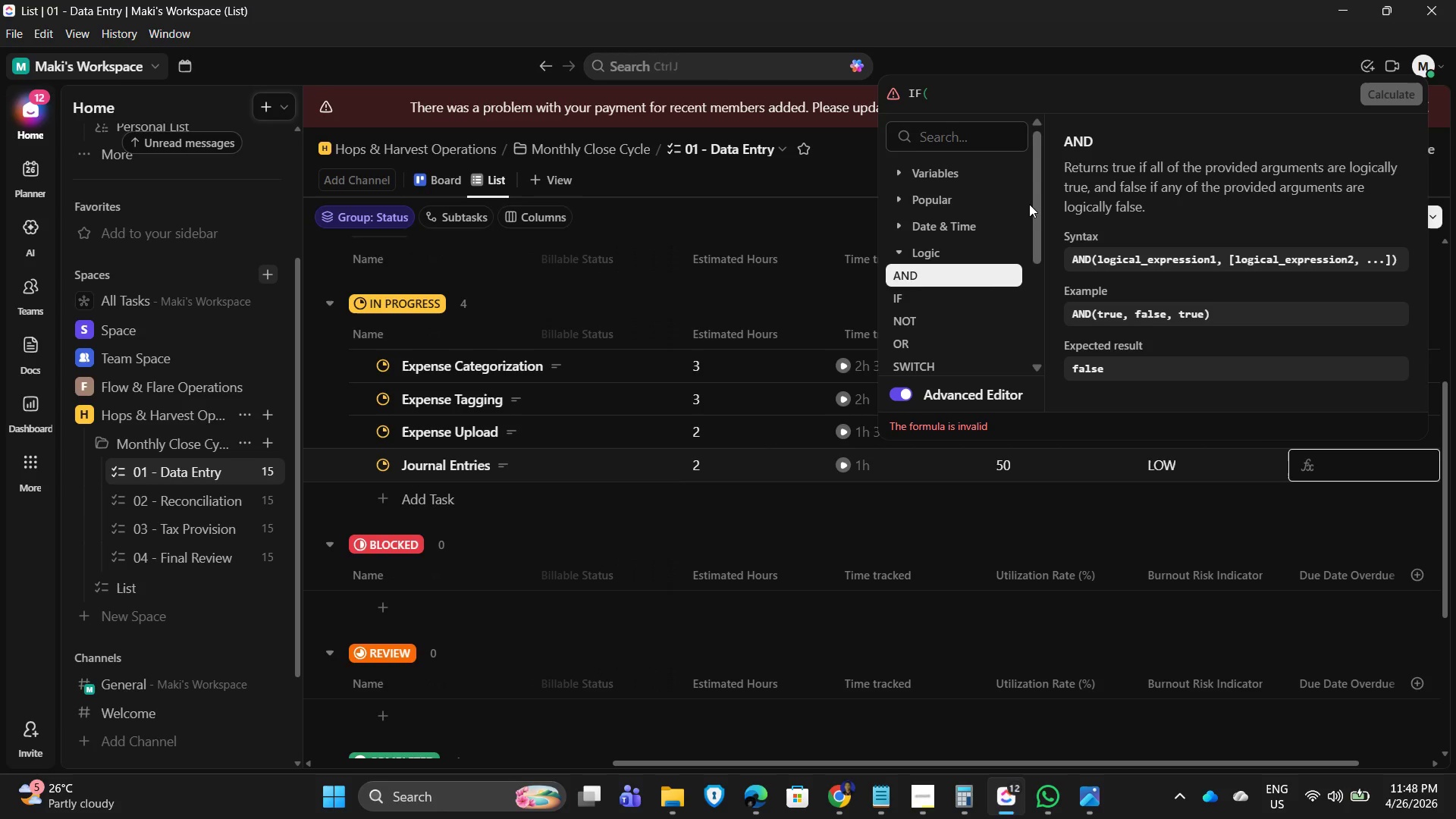 
wait(6.72)
 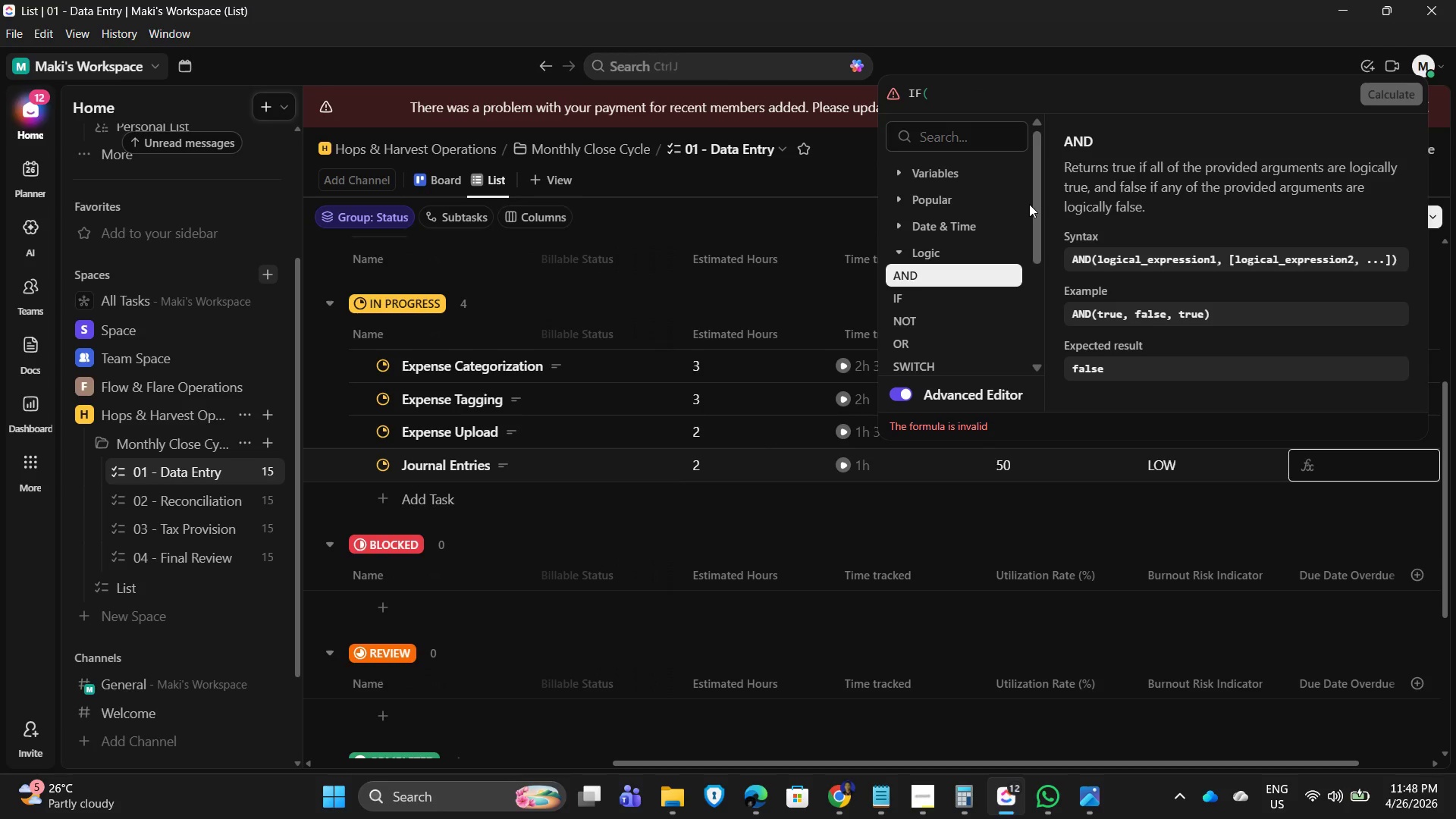 
mouse_move([987, 269])
 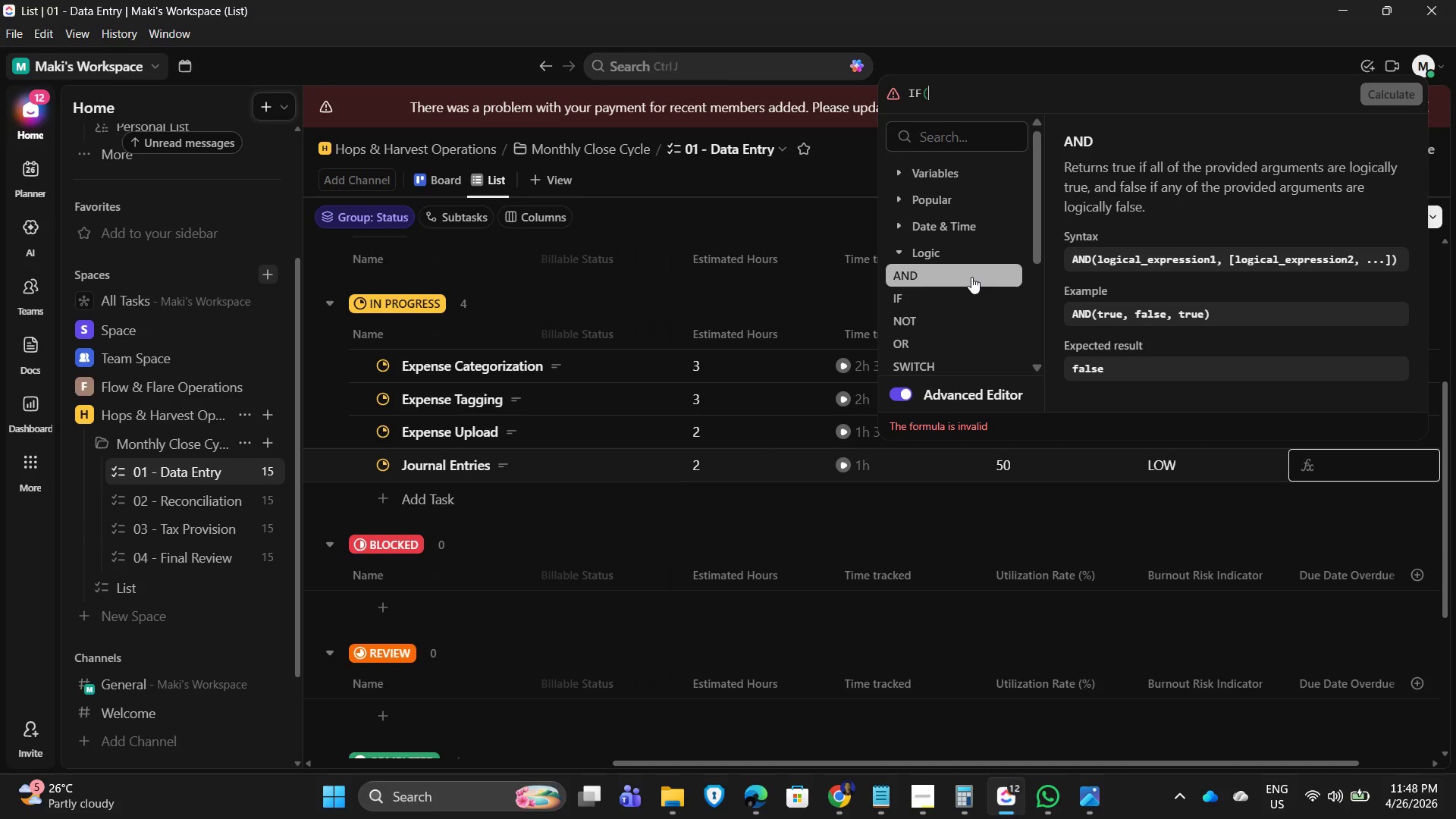 
scroll: coordinate [971, 277], scroll_direction: up, amount: 1.0
 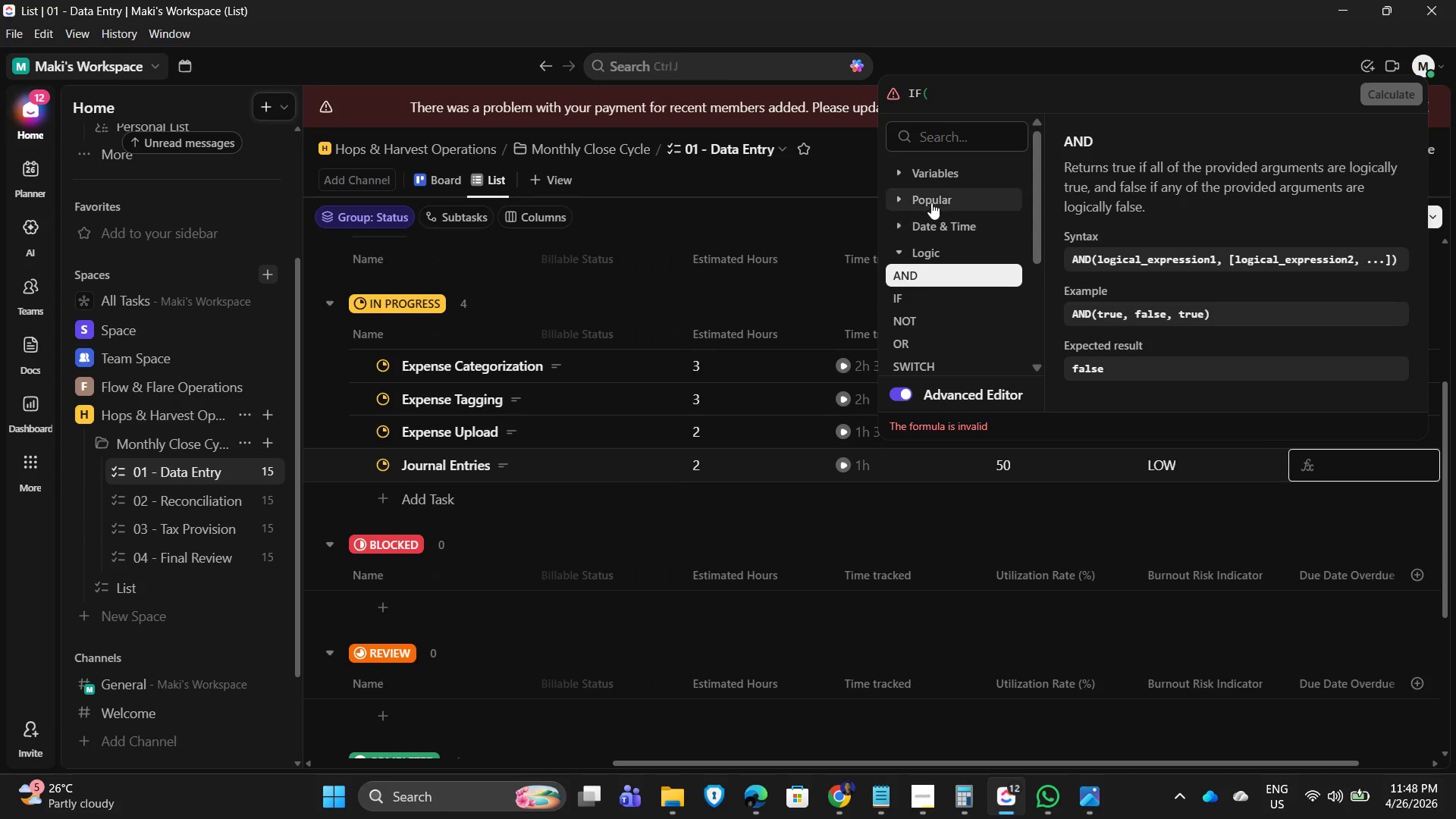 
left_click([893, 177])
 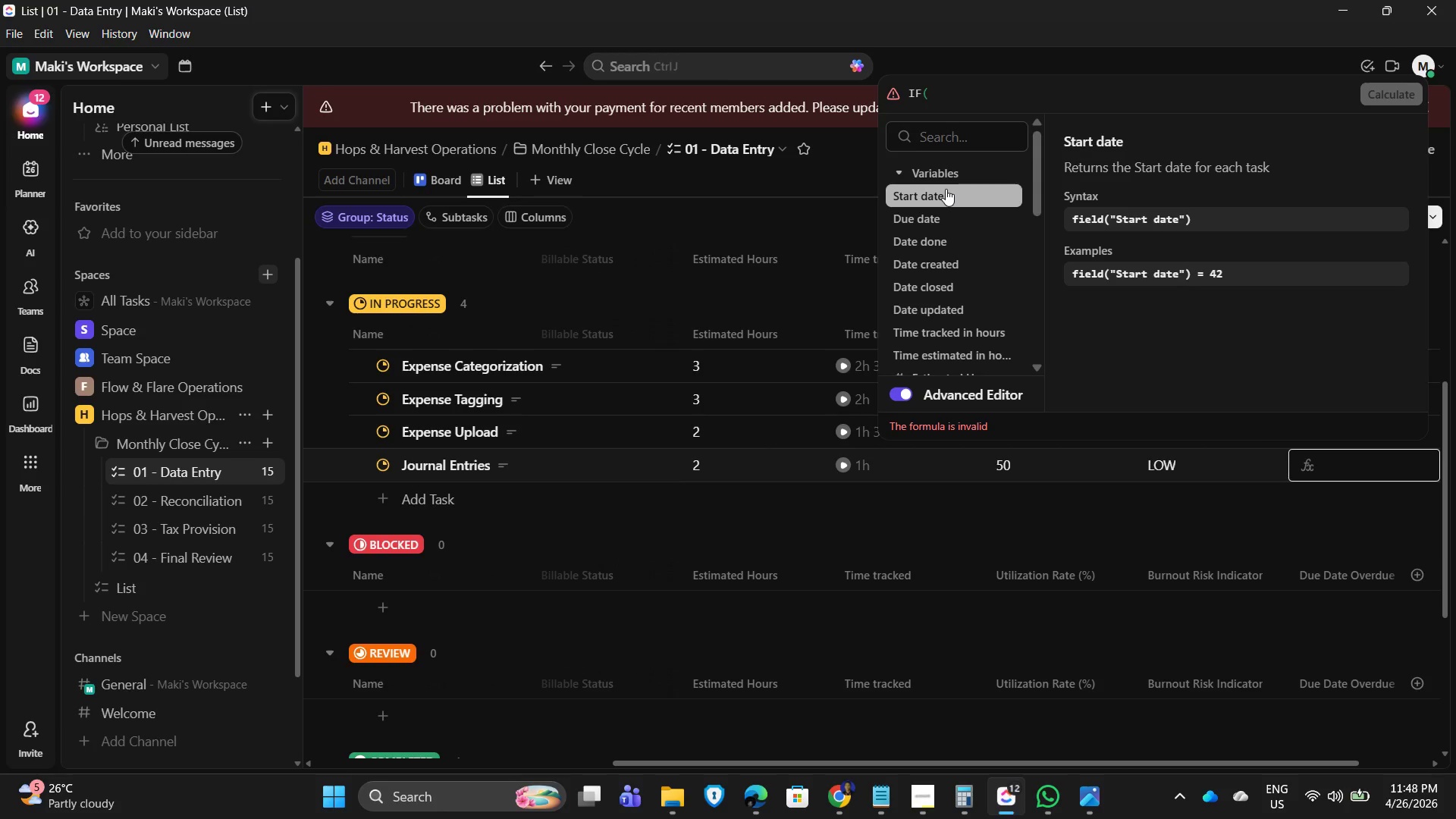 
wait(15.41)
 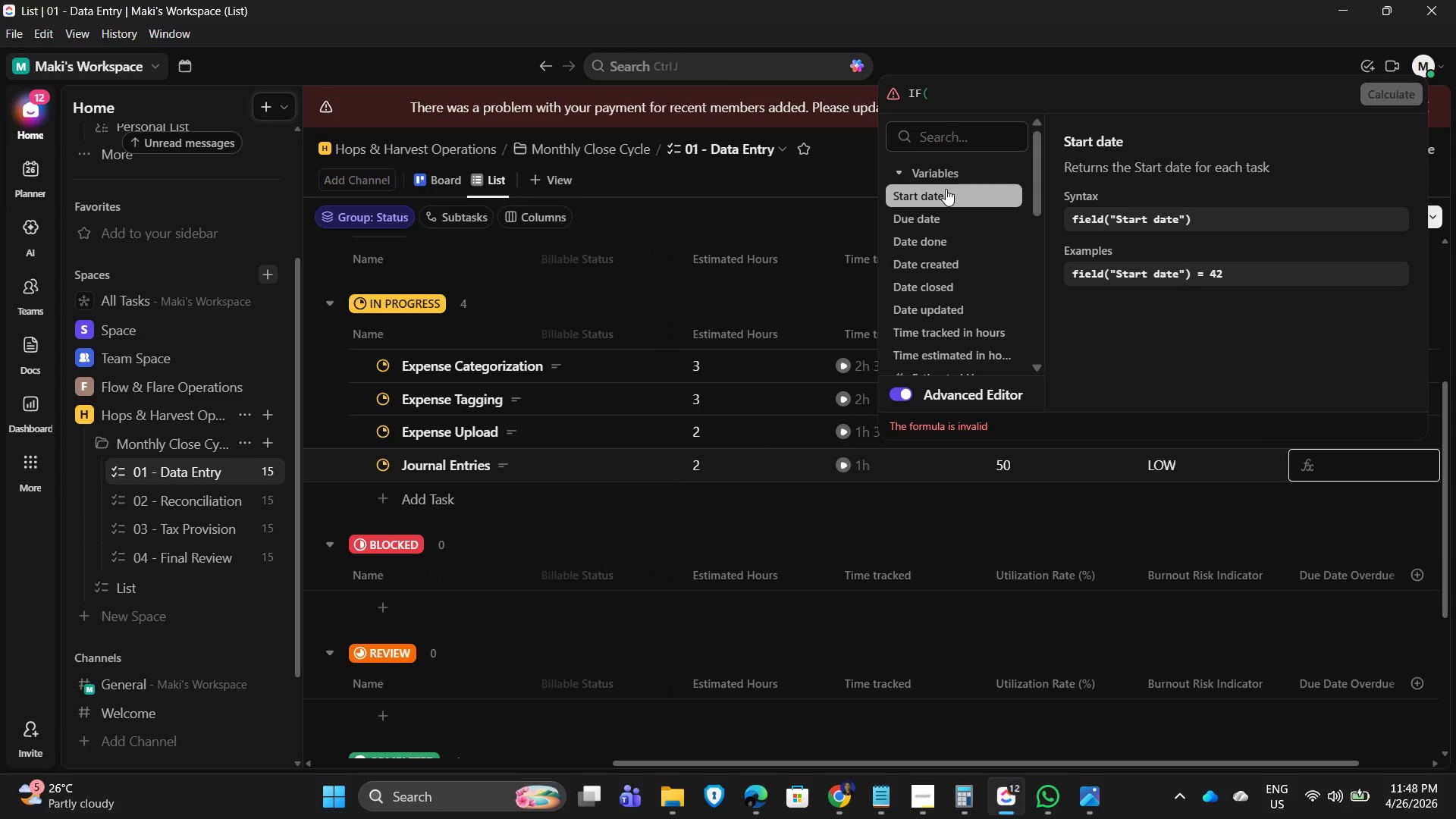 
left_click([940, 215])
 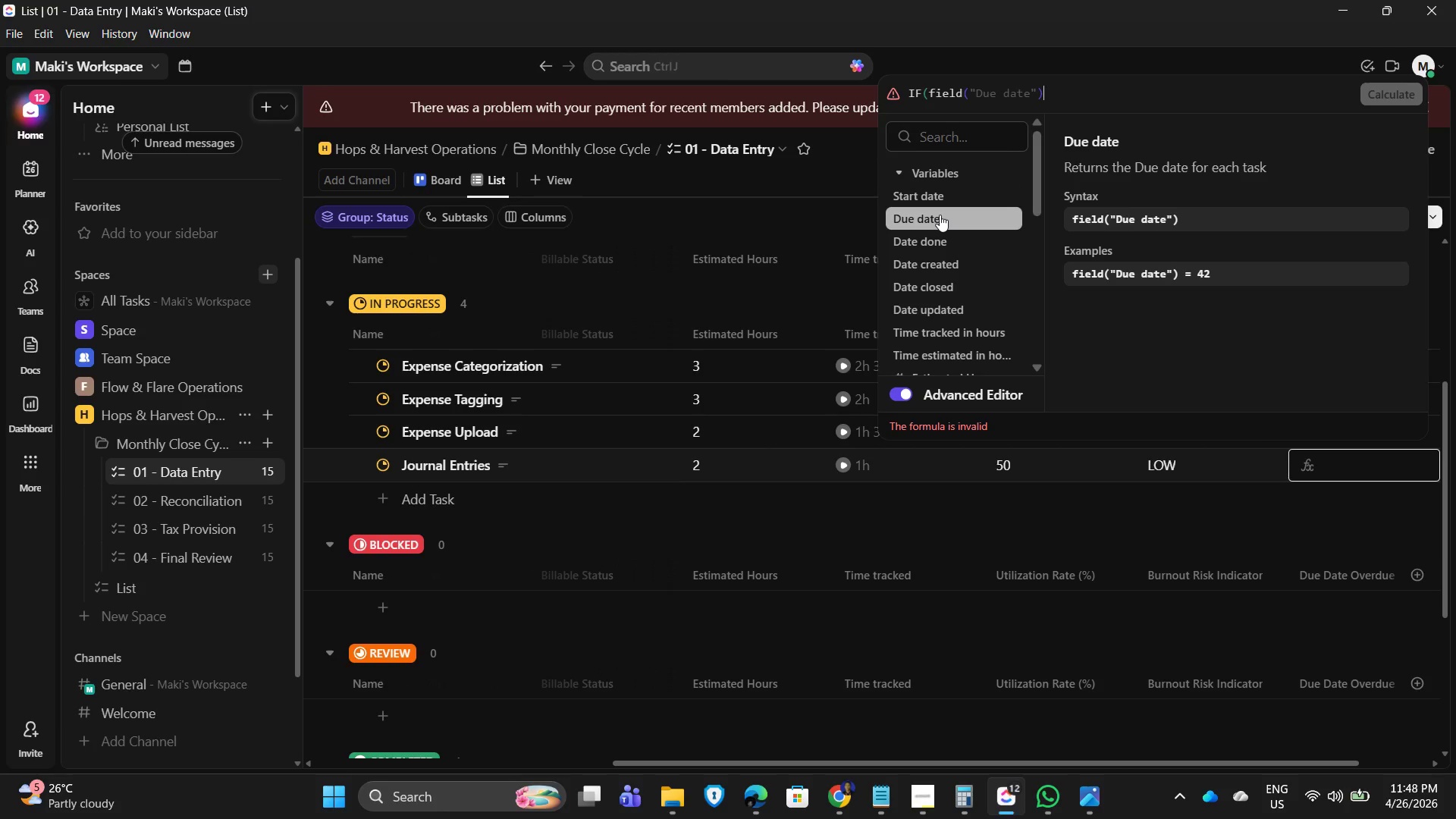 
key(NumpadAdd)
 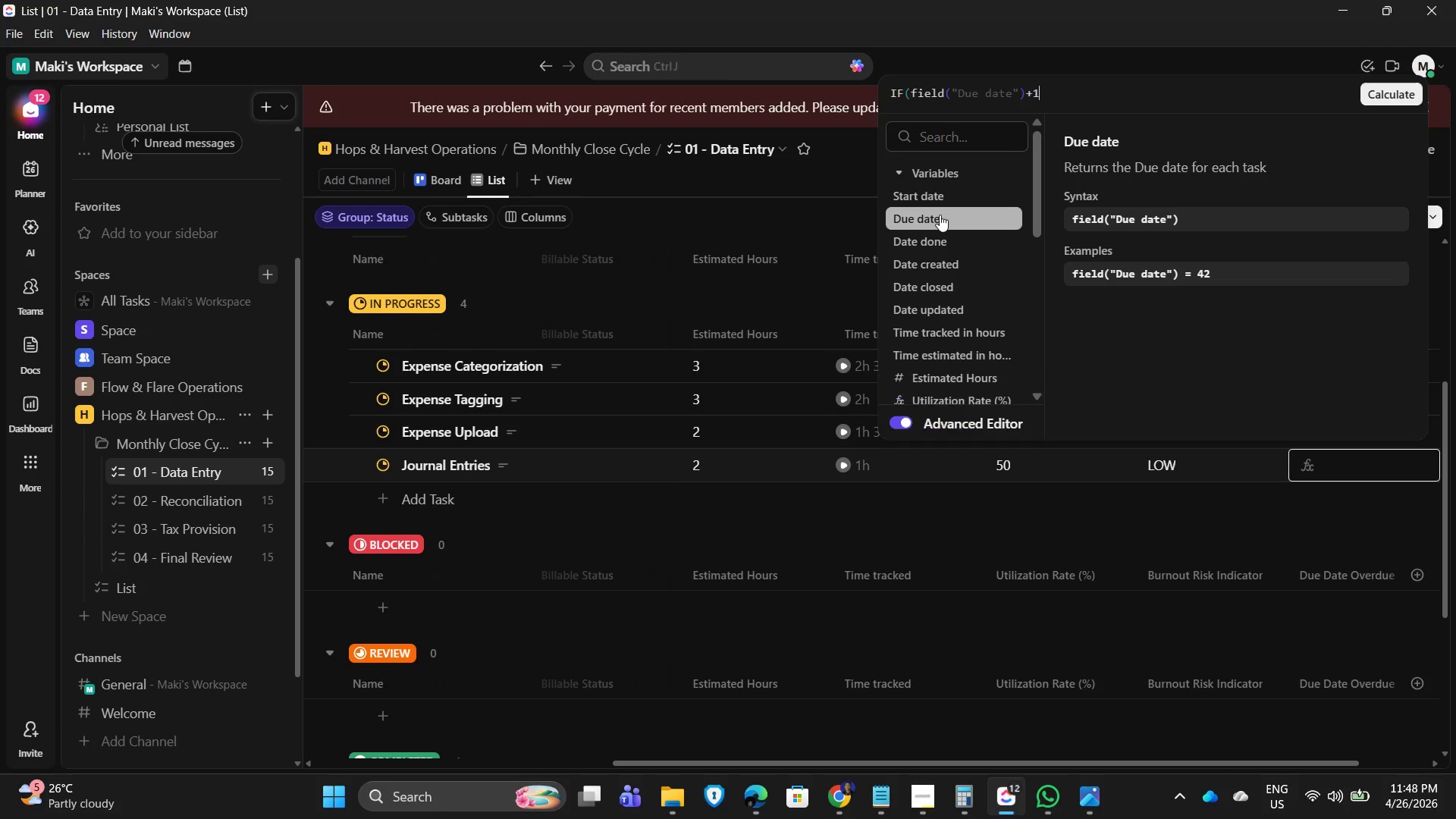 
key(Numpad1)
 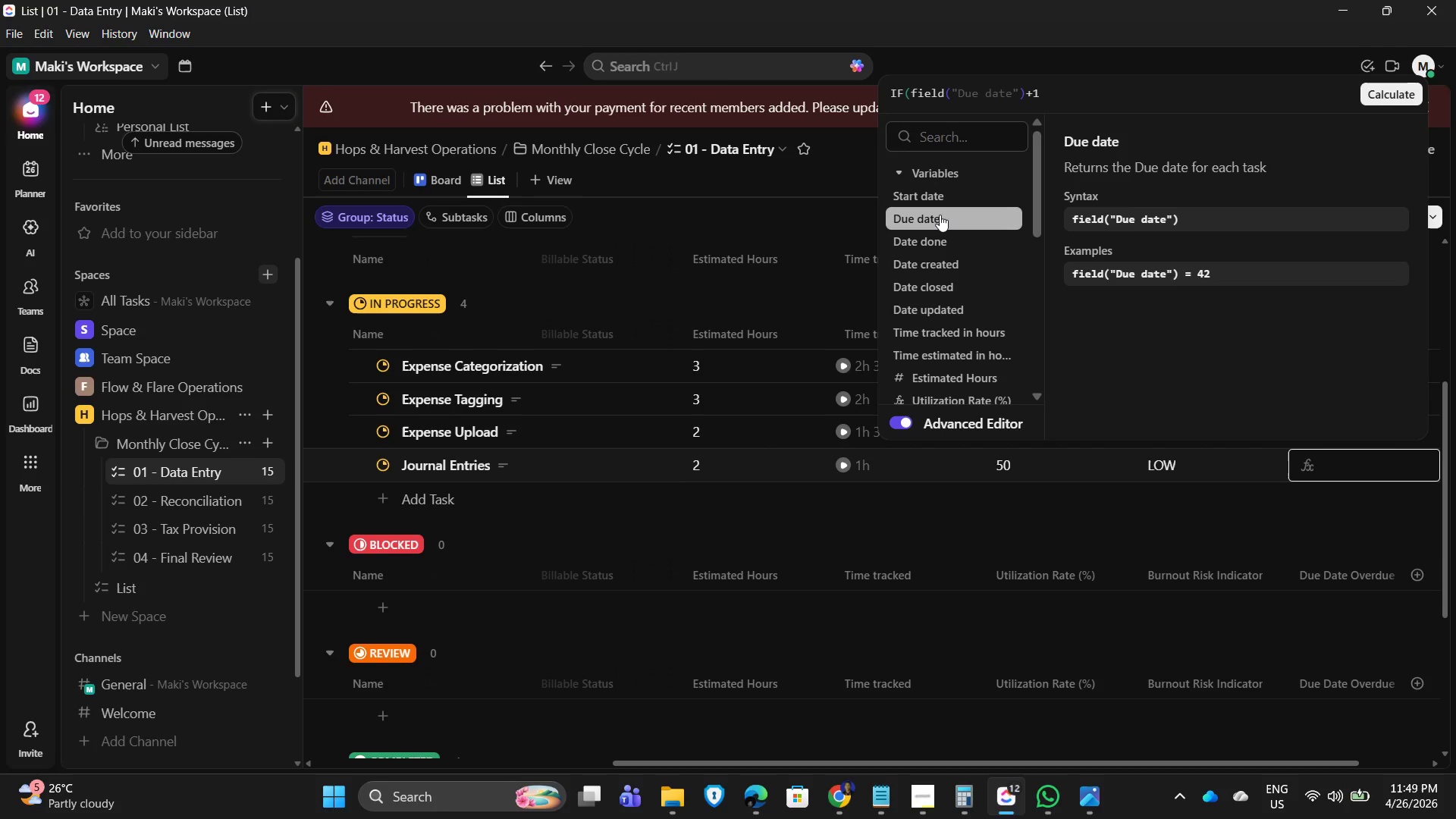 
wait(23.76)
 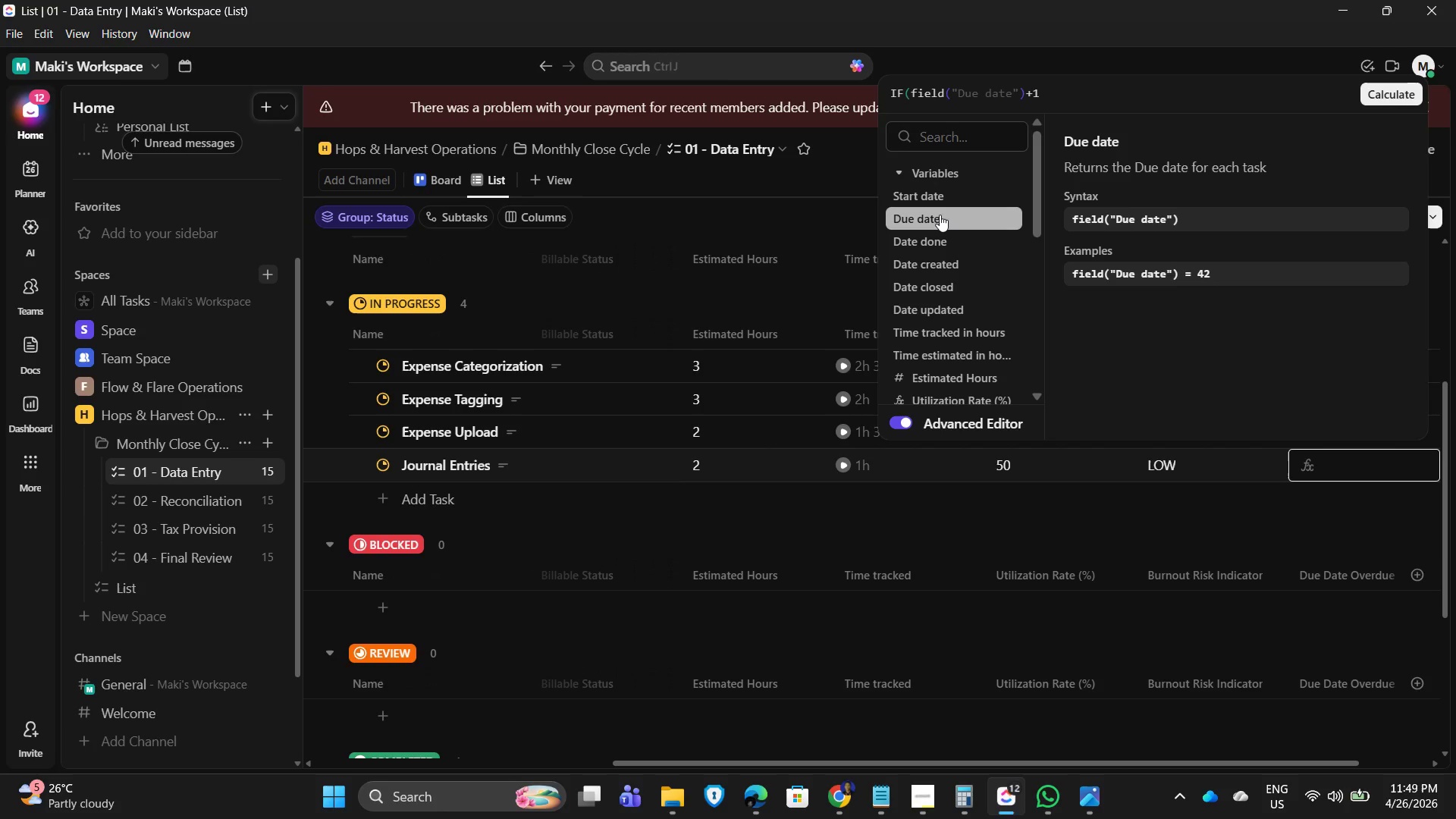 
key(Comma)
 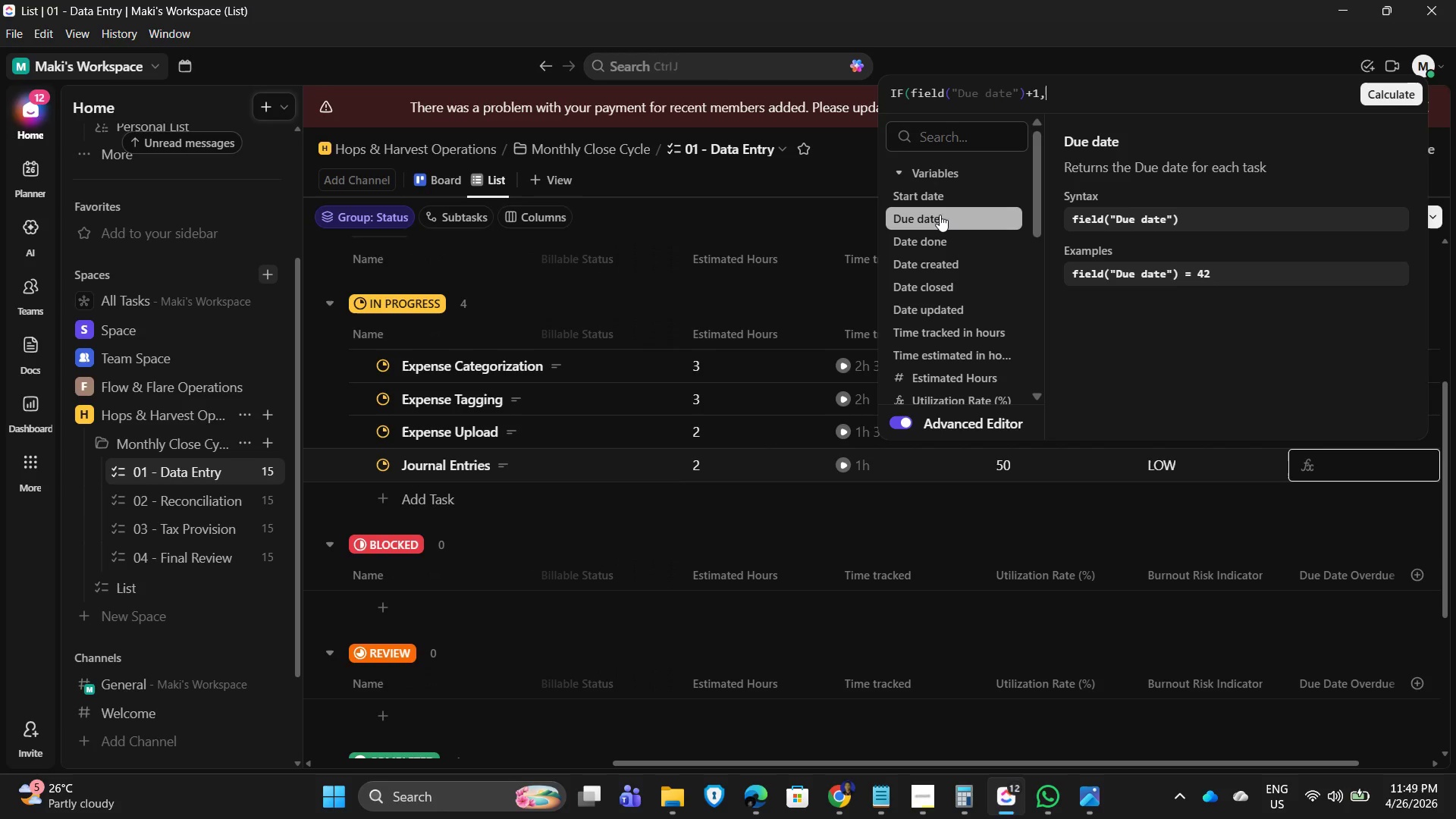 
wait(9.69)
 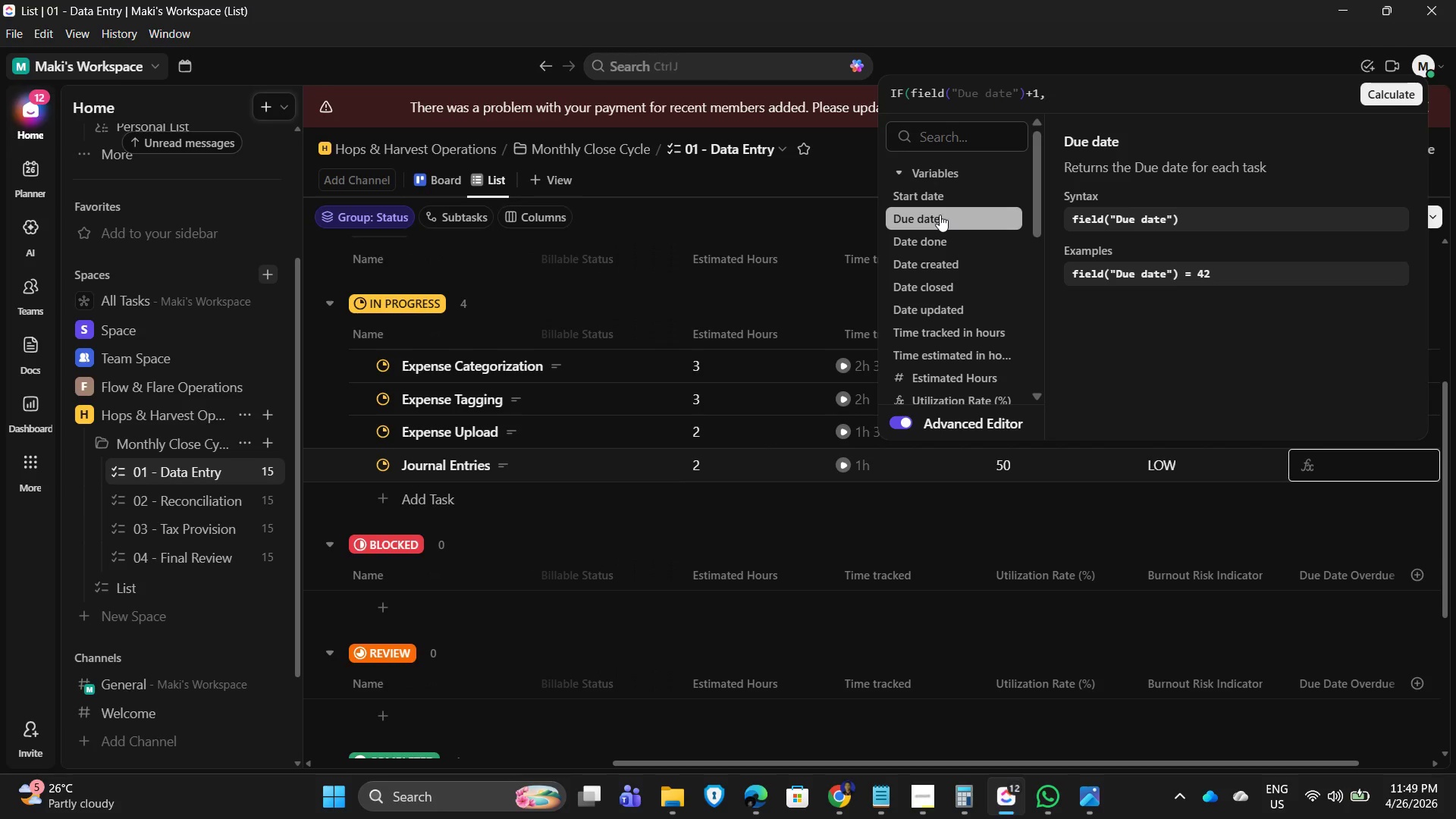 
type("overdue)
key(Backspace)
key(Backspace)
key(Backspace)
key(Backspace)
key(Backspace)
key(Backspace)
key(Backspace)
type(OVERDUE)
 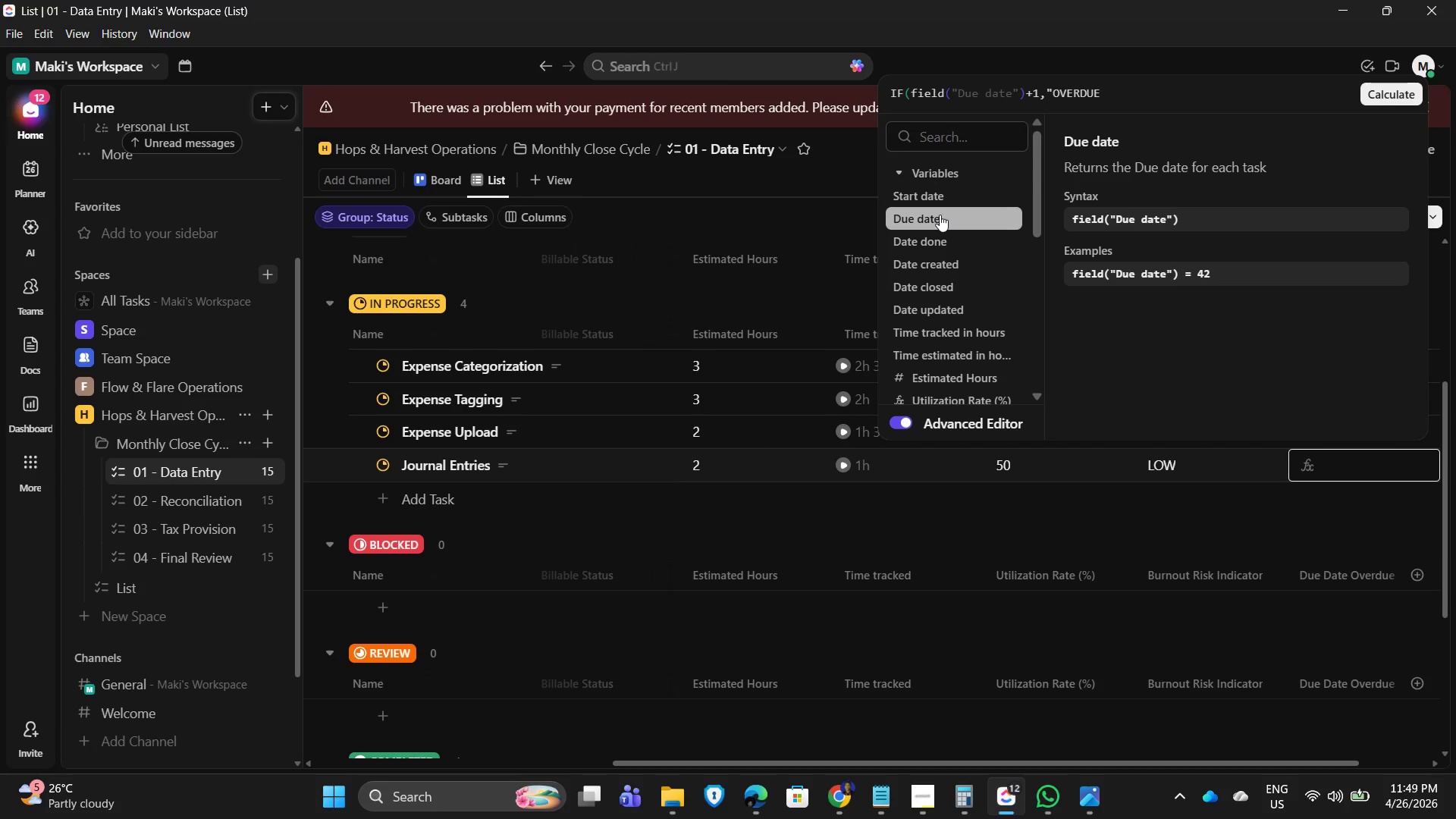 
type(", " ON TRACK)
 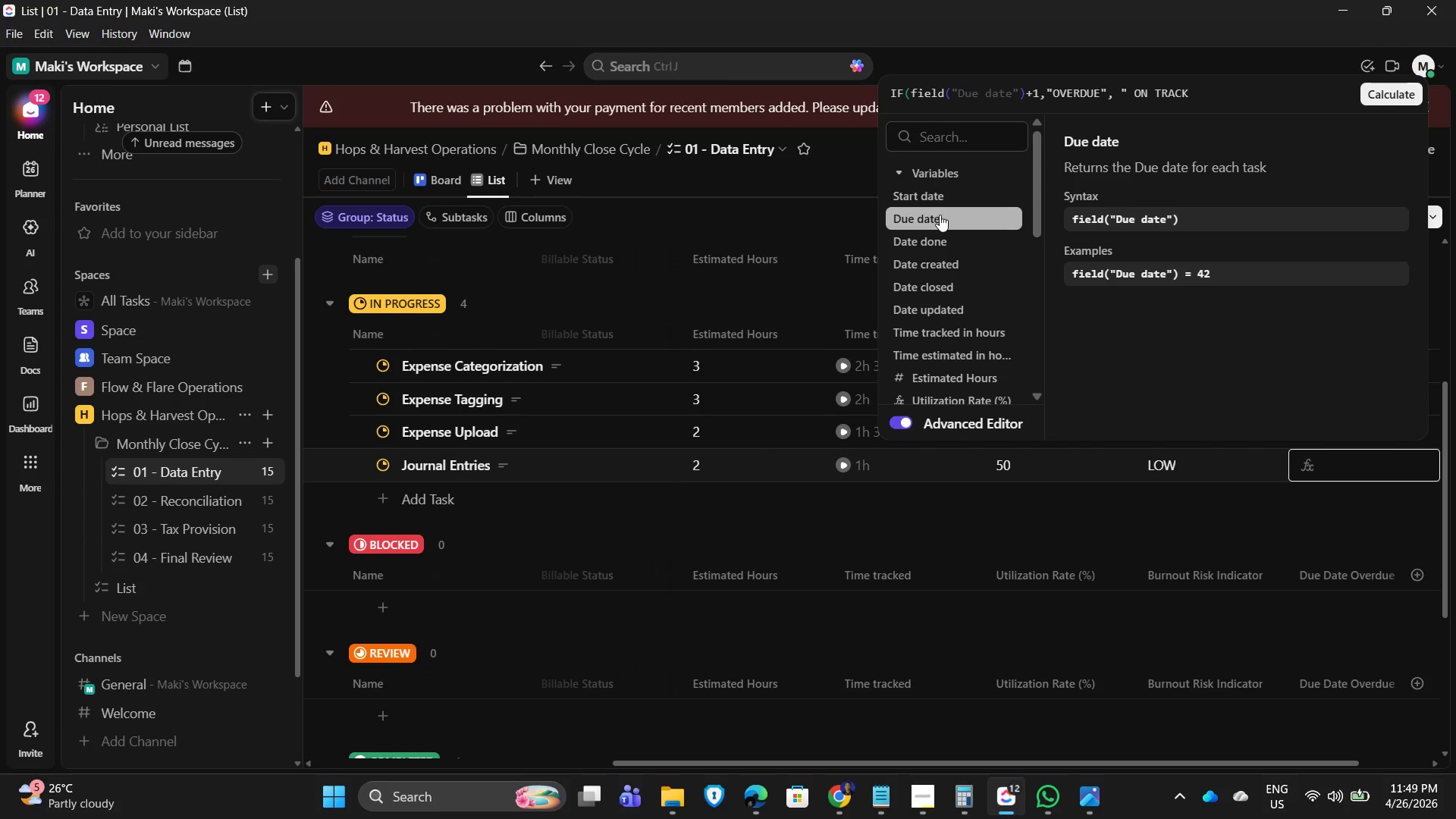 
wait(5.77)
 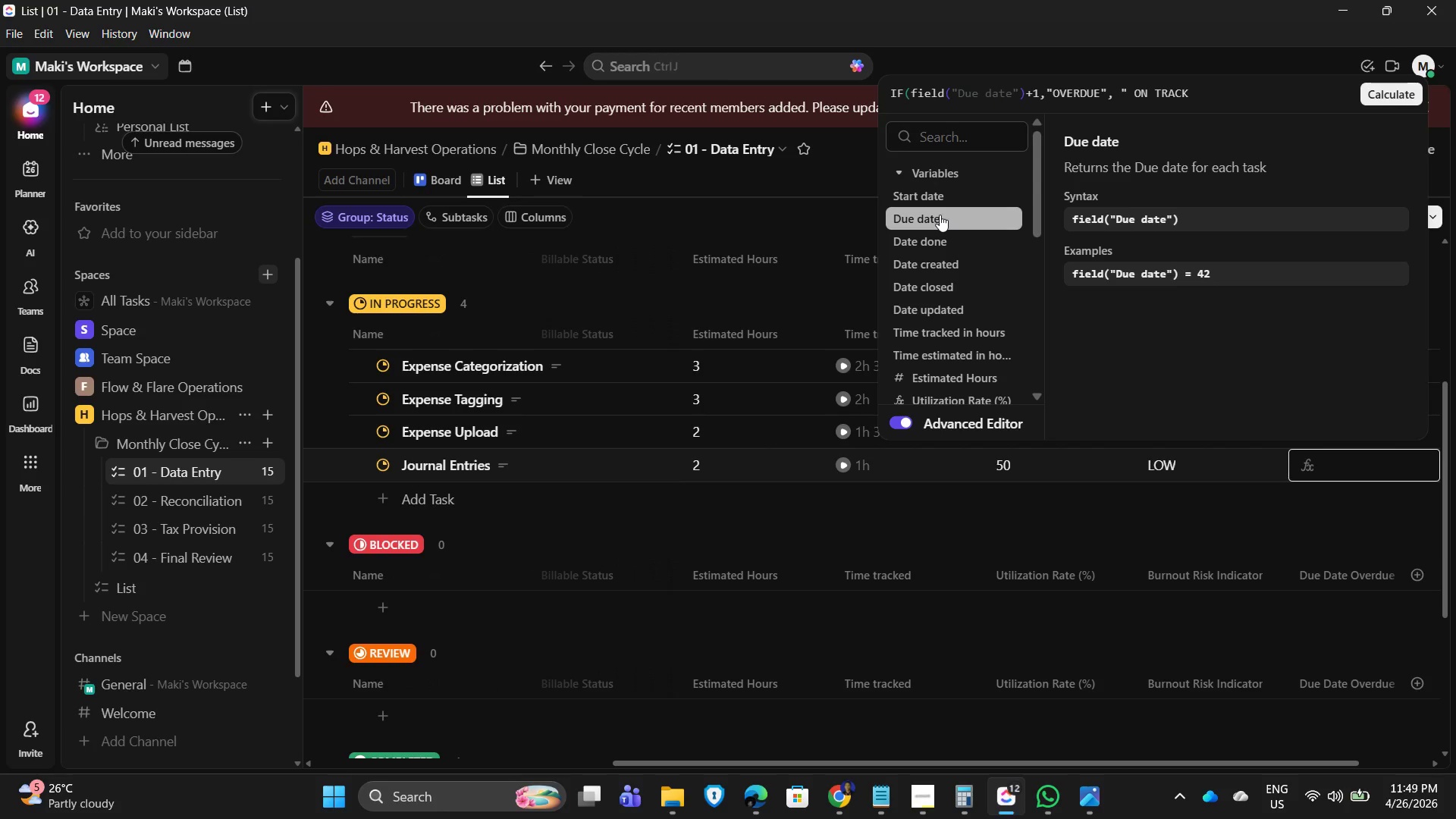 
key(Backspace)
key(Backspace)
key(Backspace)
key(Backspace)
key(Backspace)
key(Backspace)
key(Backspace)
key(Backspace)
key(Backspace)
type(DUE DATE REMINDER")
 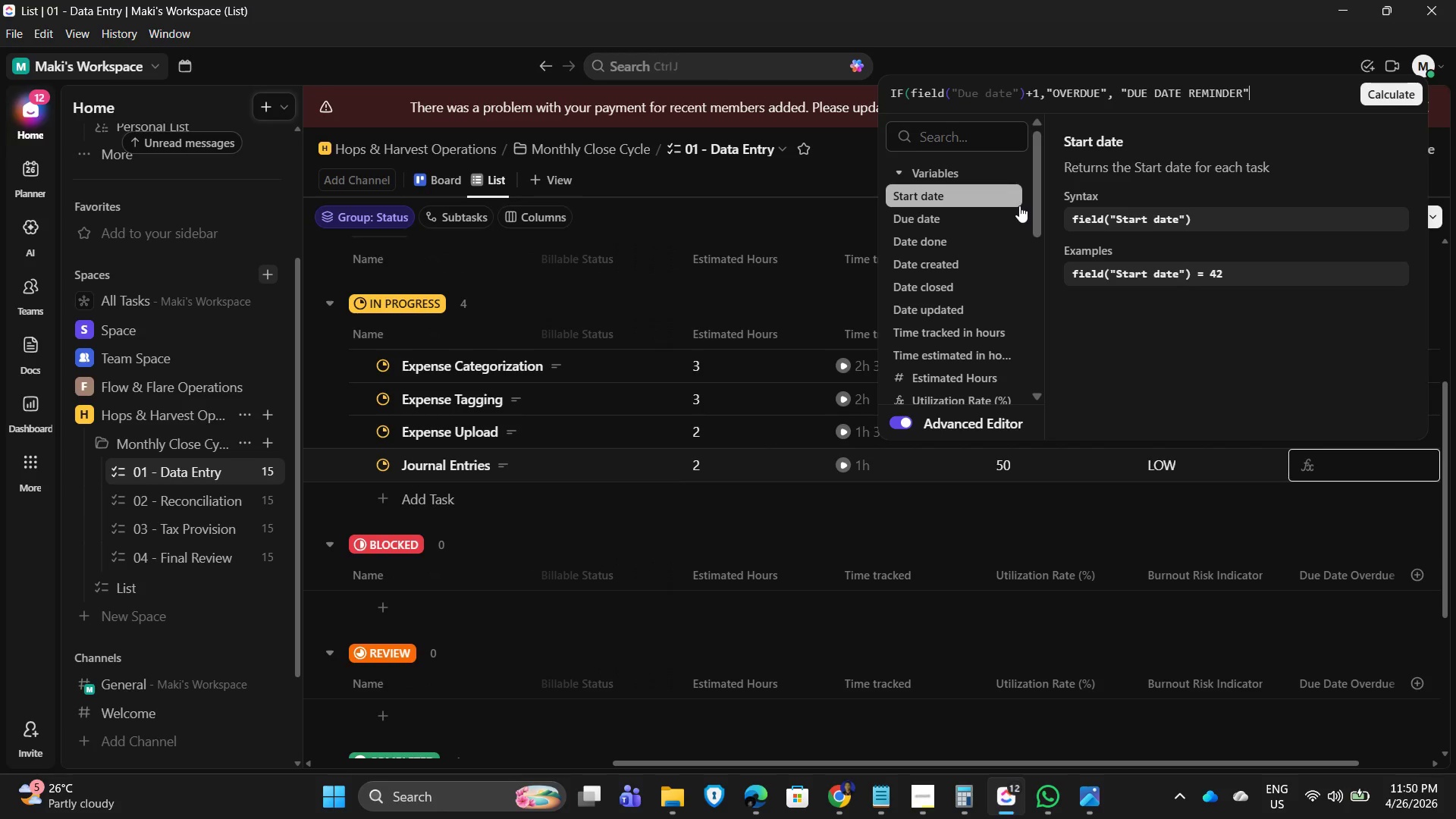 
wait(13.36)
 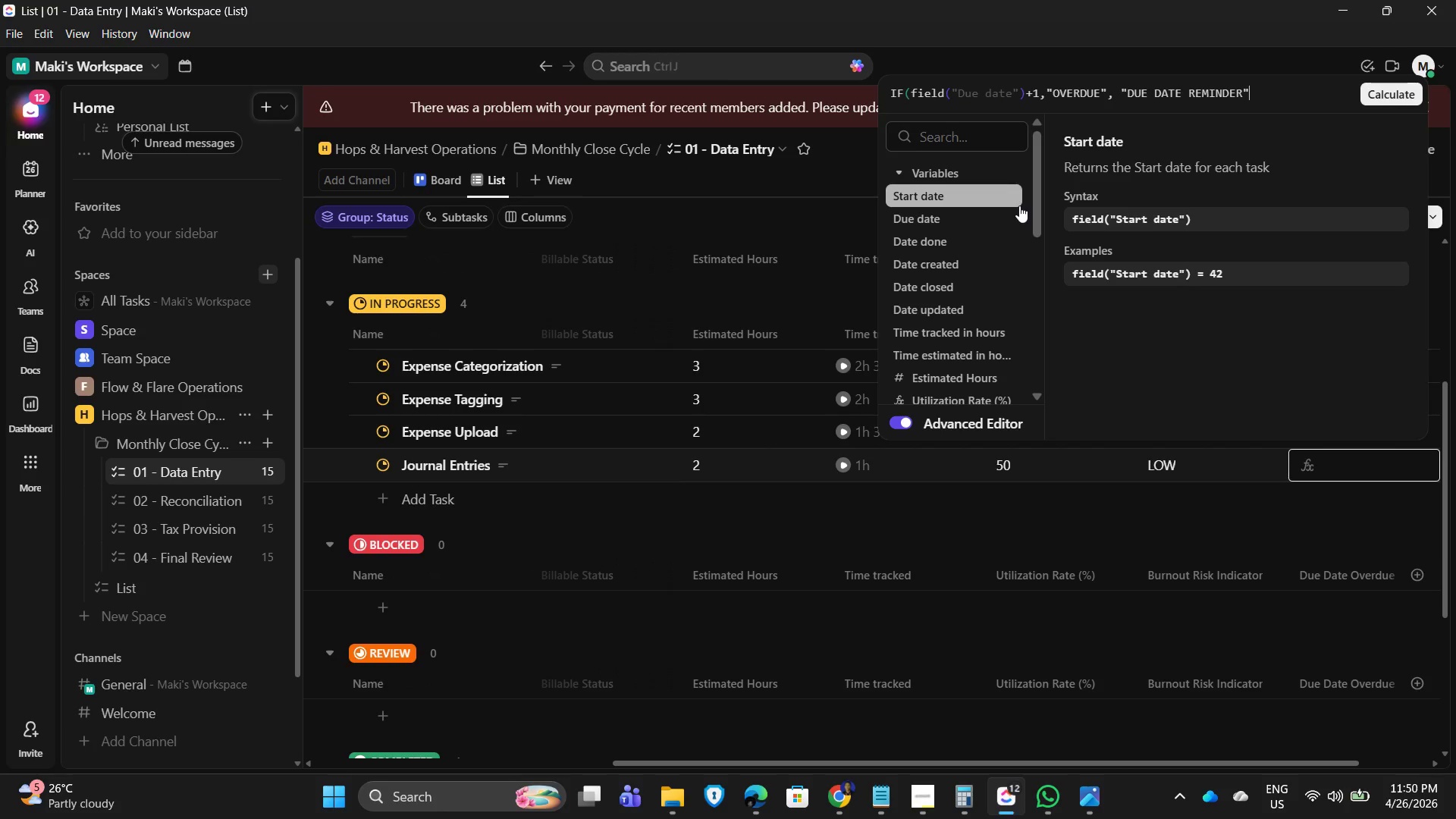 
key(Backspace)
key(Backspace)
key(Backspace)
key(Backspace)
key(Backspace)
key(Backspace)
key(Backspace)
key(Backspace)
key(Backspace)
key(Backspace)
key(Backspace)
key(Backspace)
key(Backspace)
key(Backspace)
key(Backspace)
key(Backspace)
key(Backspace)
key(Backspace)
type(ONTRACK)
 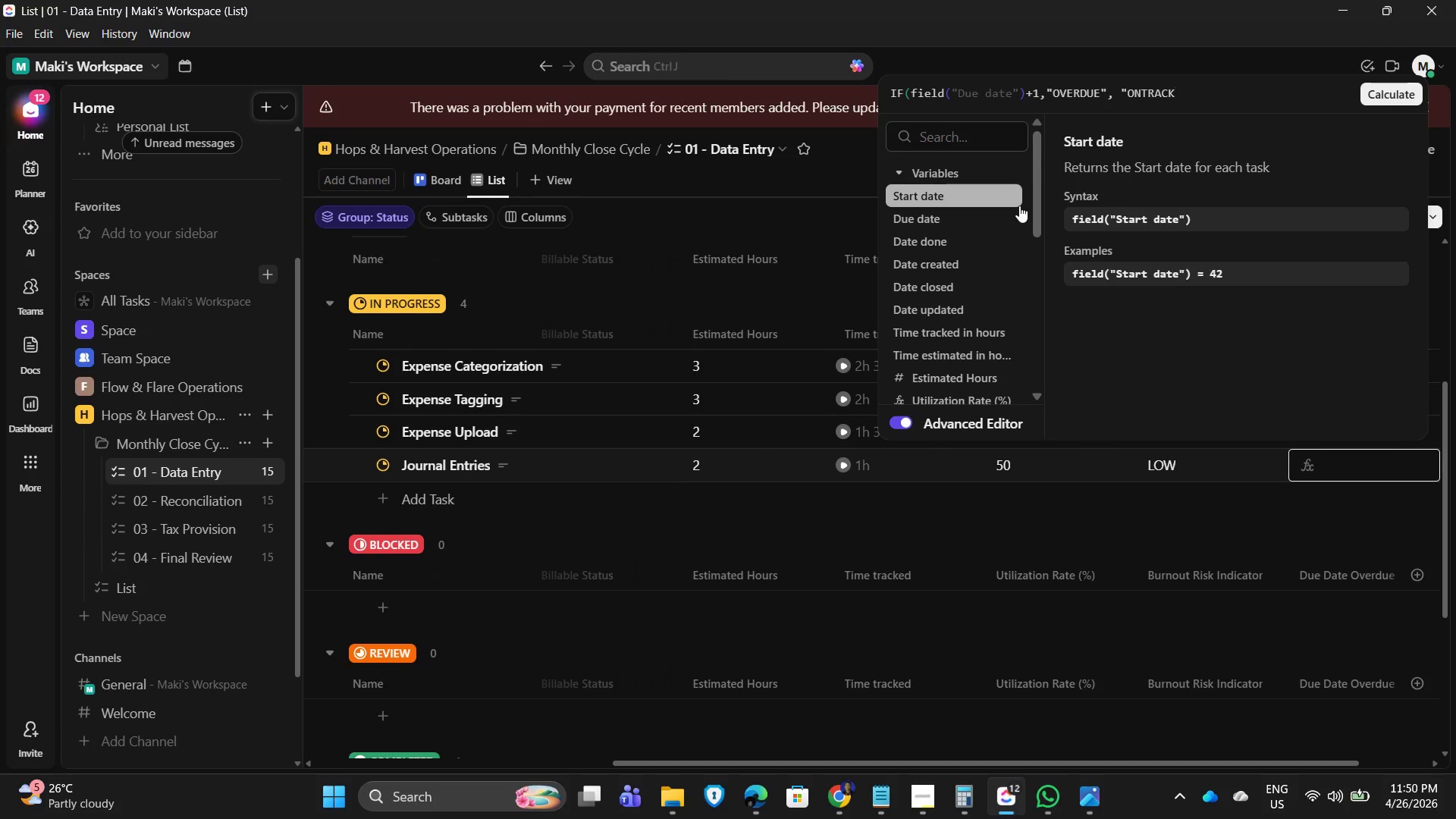 
key(ArrowLeft)
 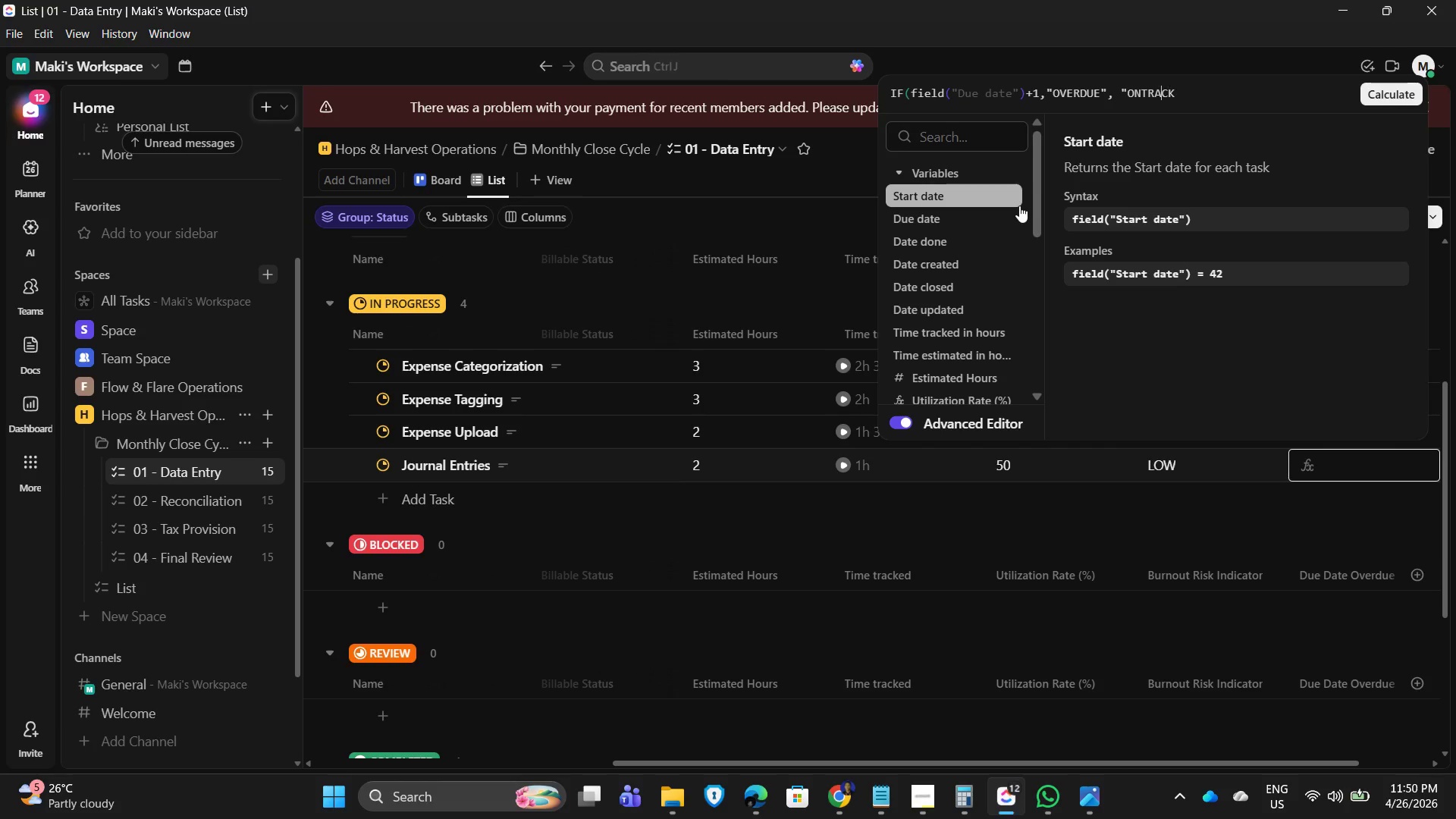 
key(ArrowLeft)
 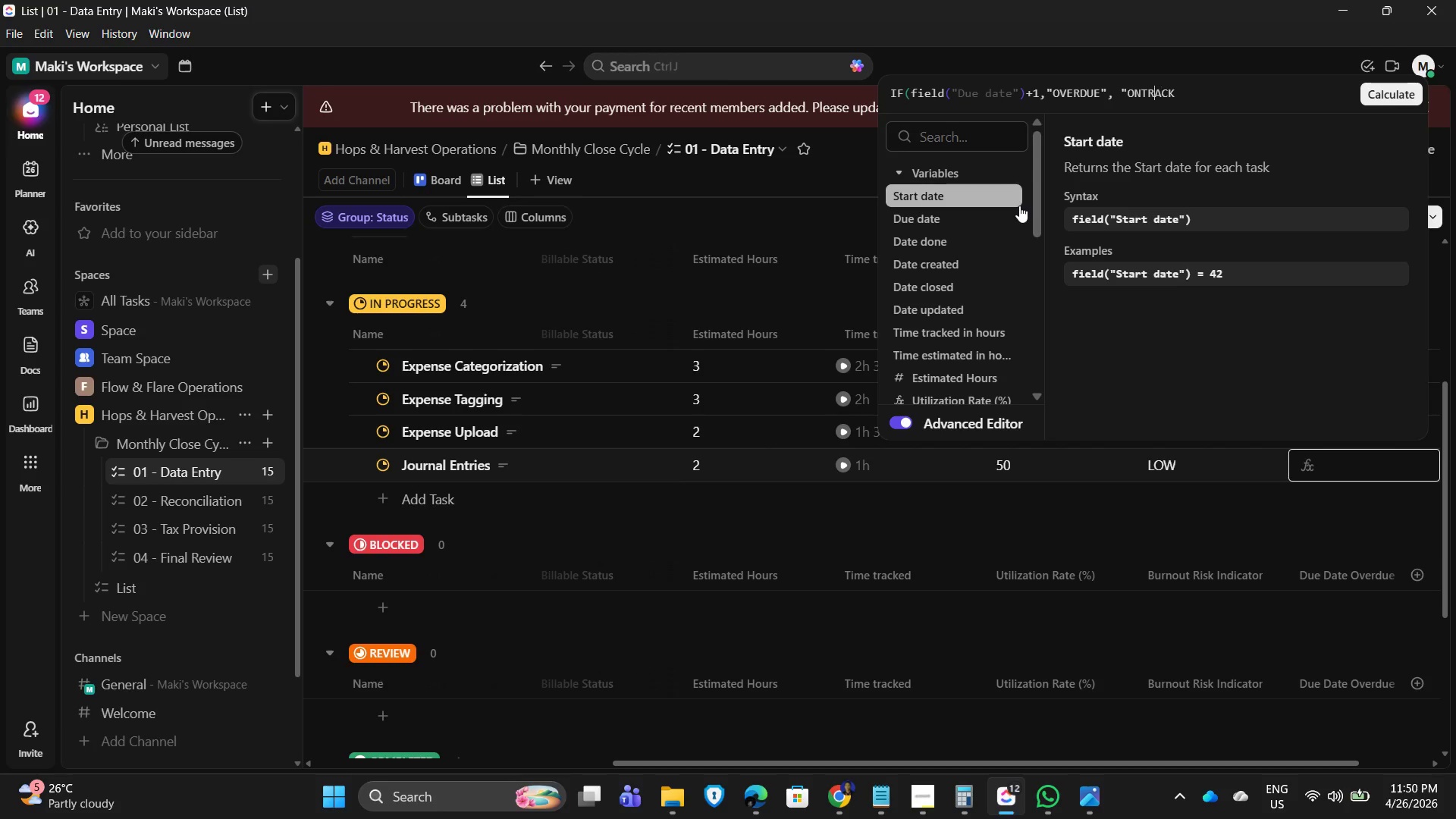 
key(ArrowLeft)
 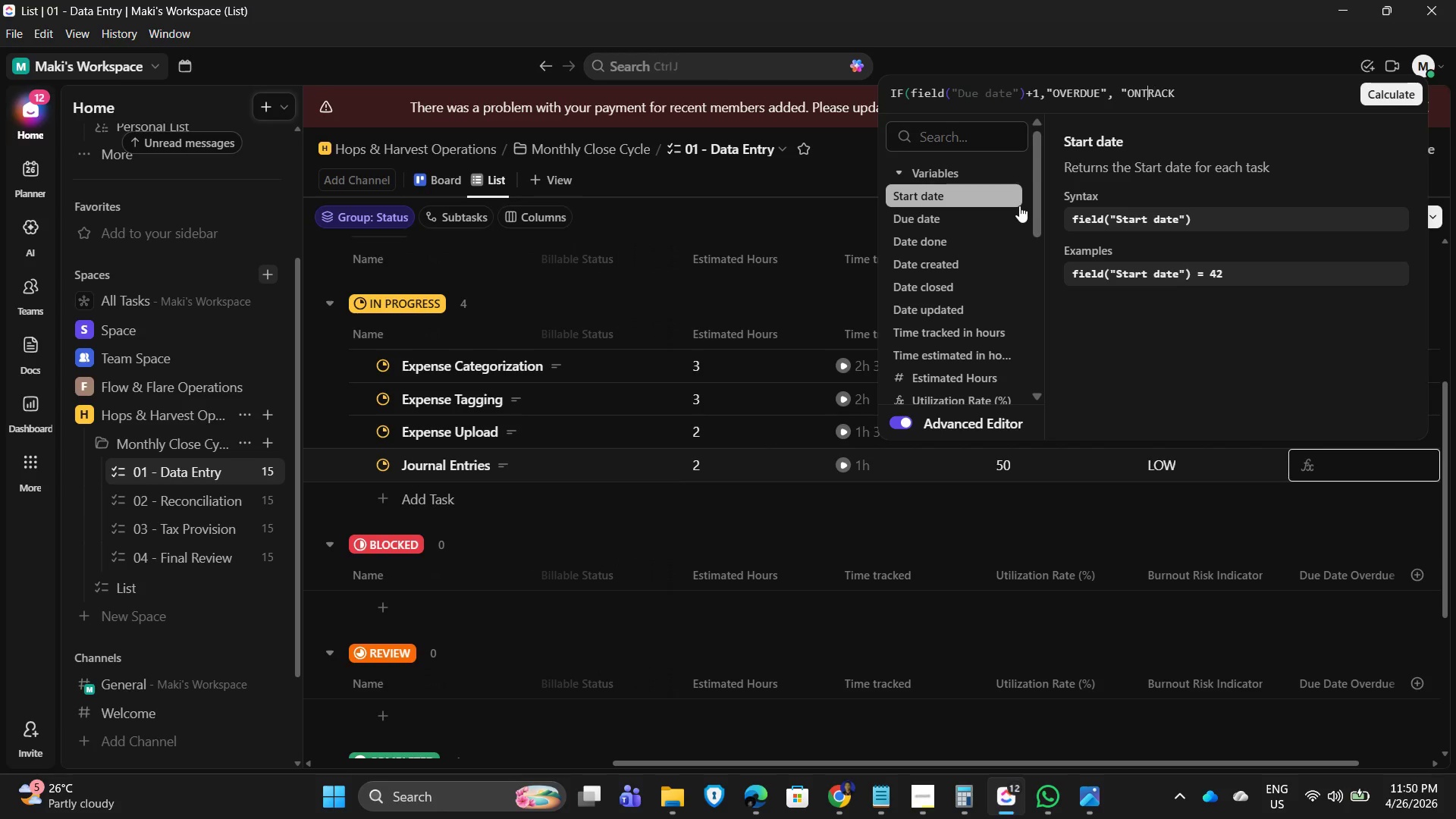 
key(ArrowLeft)
 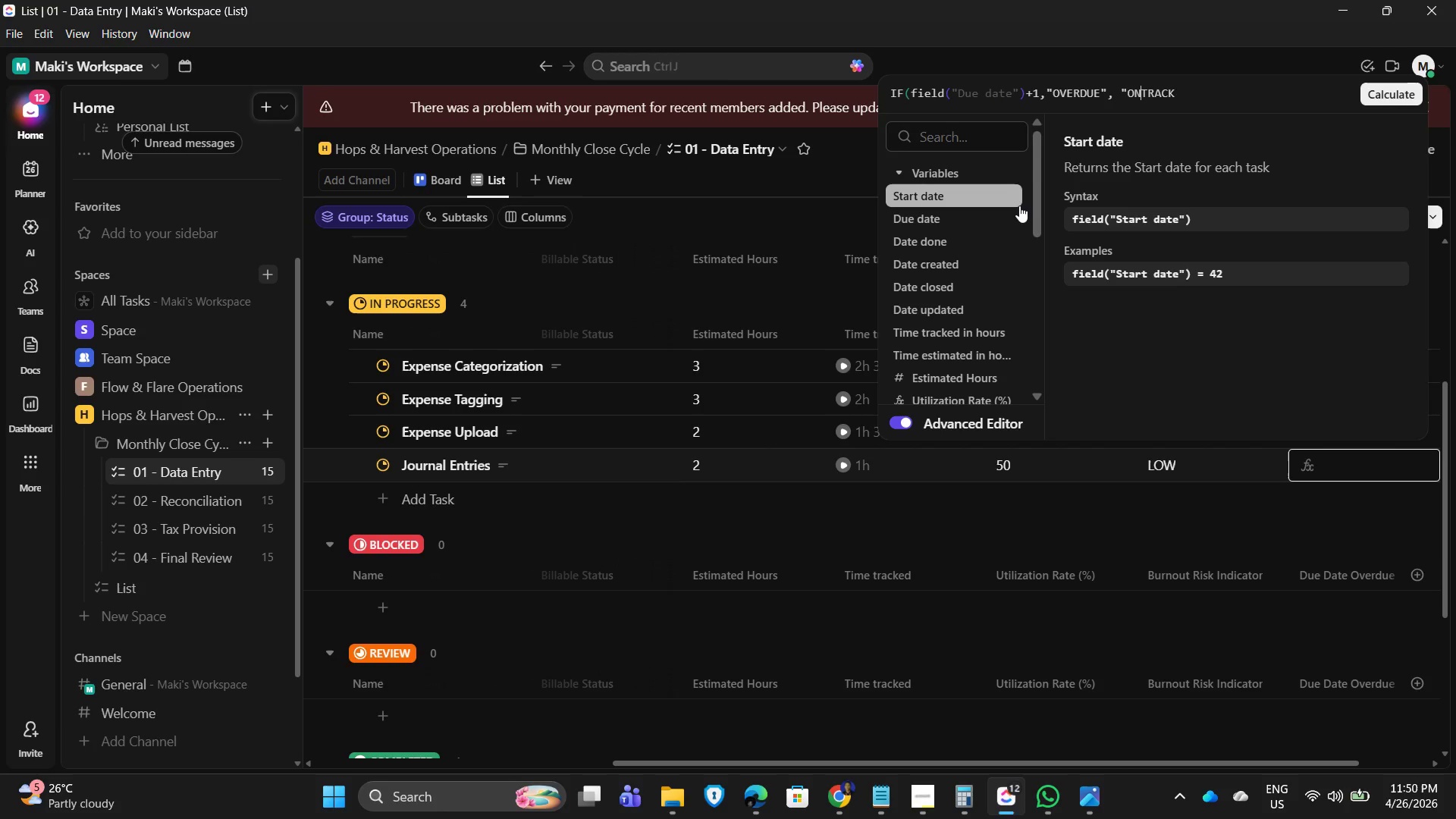 
key(ArrowLeft)
 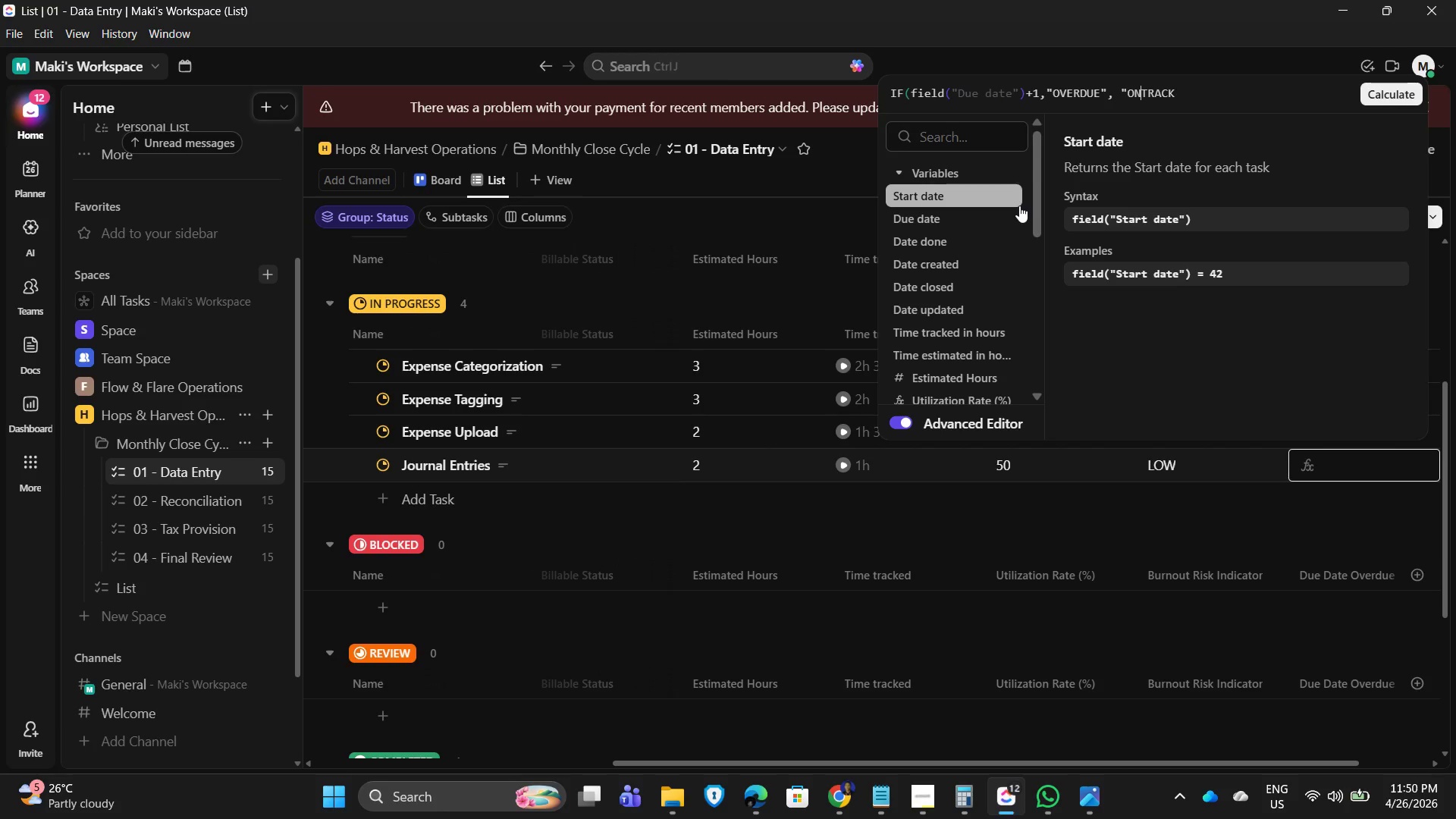 
key(Space)
 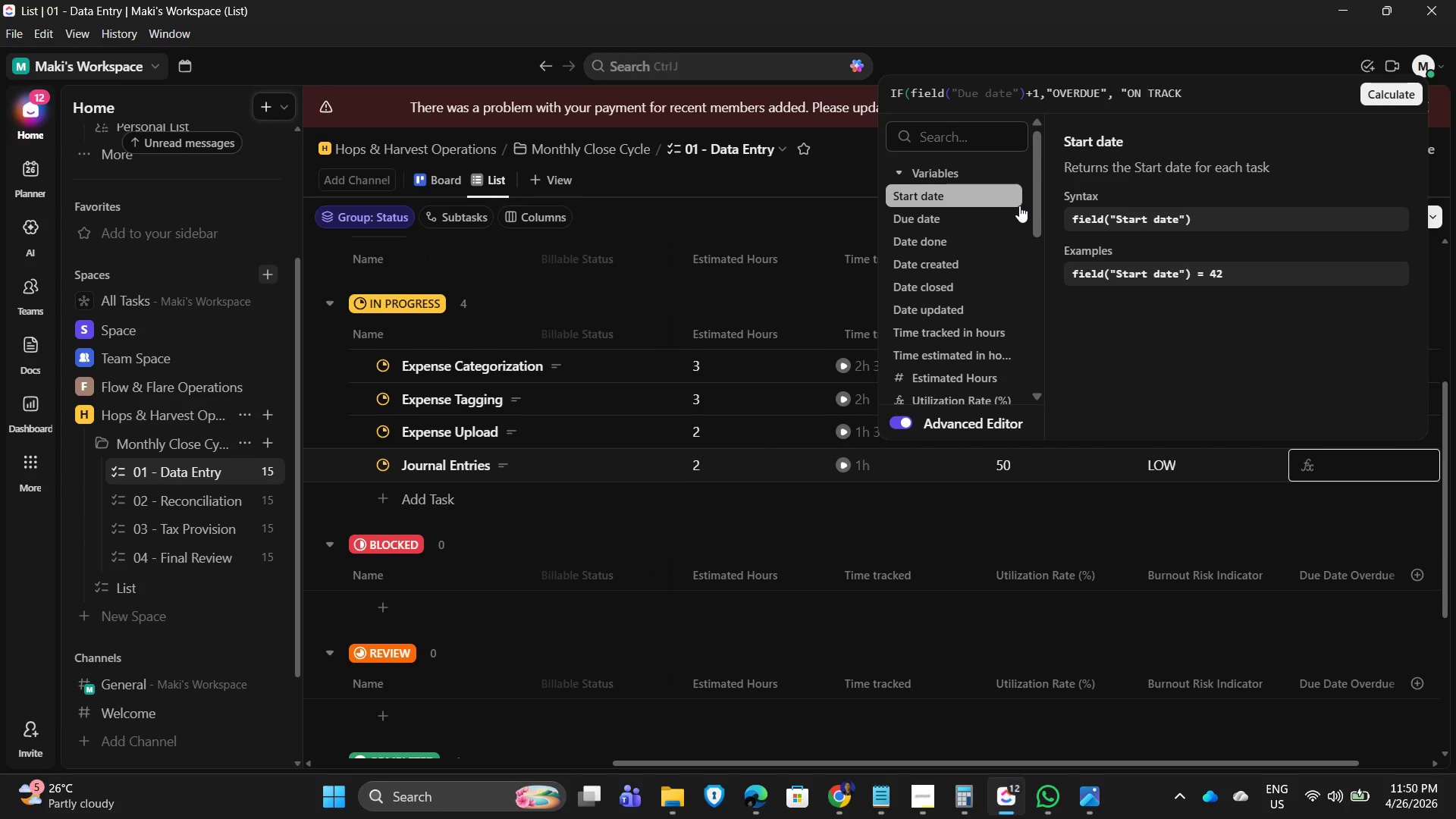 
hold_key(key=ArrowRight, duration=0.84)
 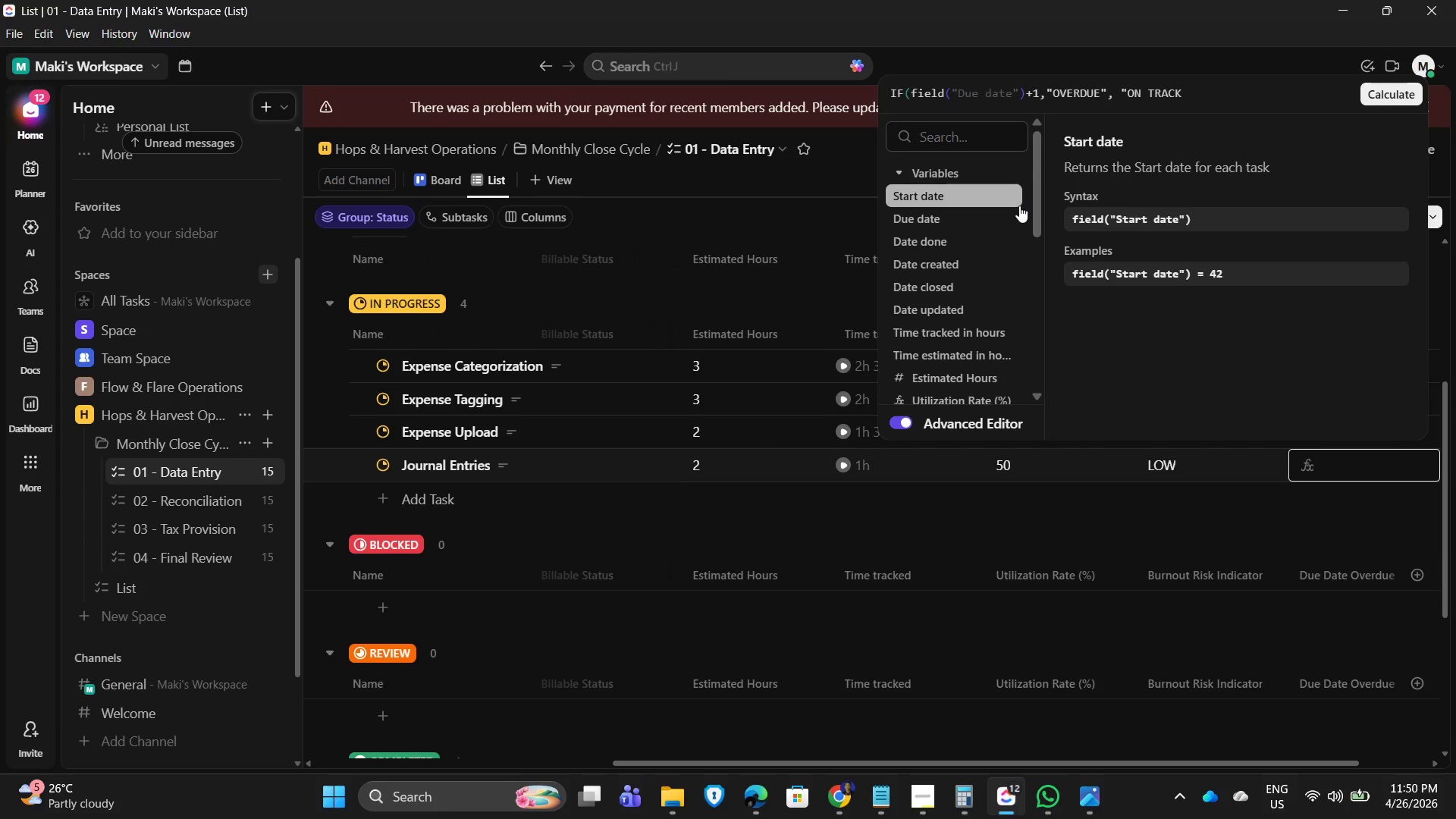 
key(Shift+0)
 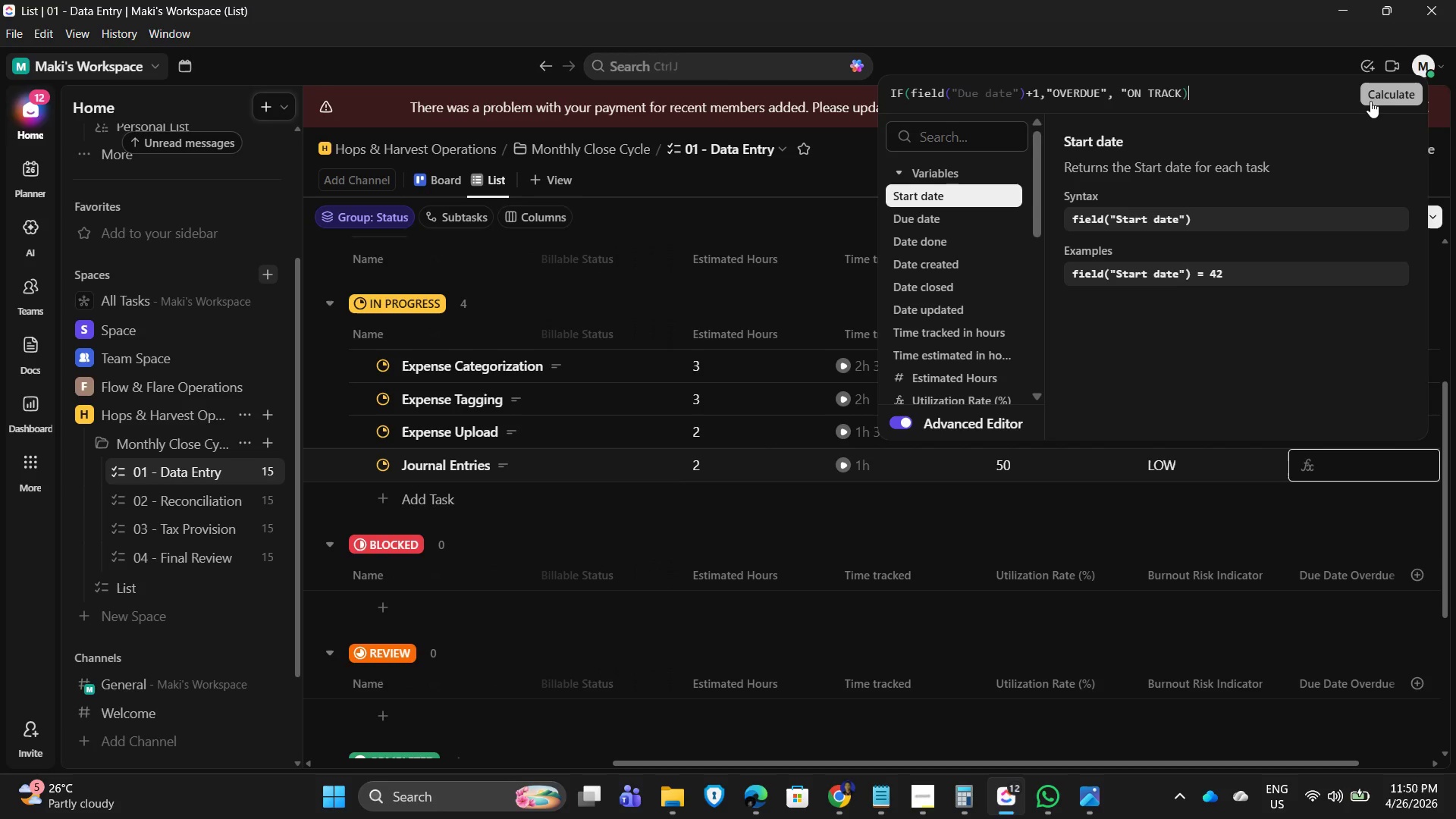 
left_click([1386, 91])
 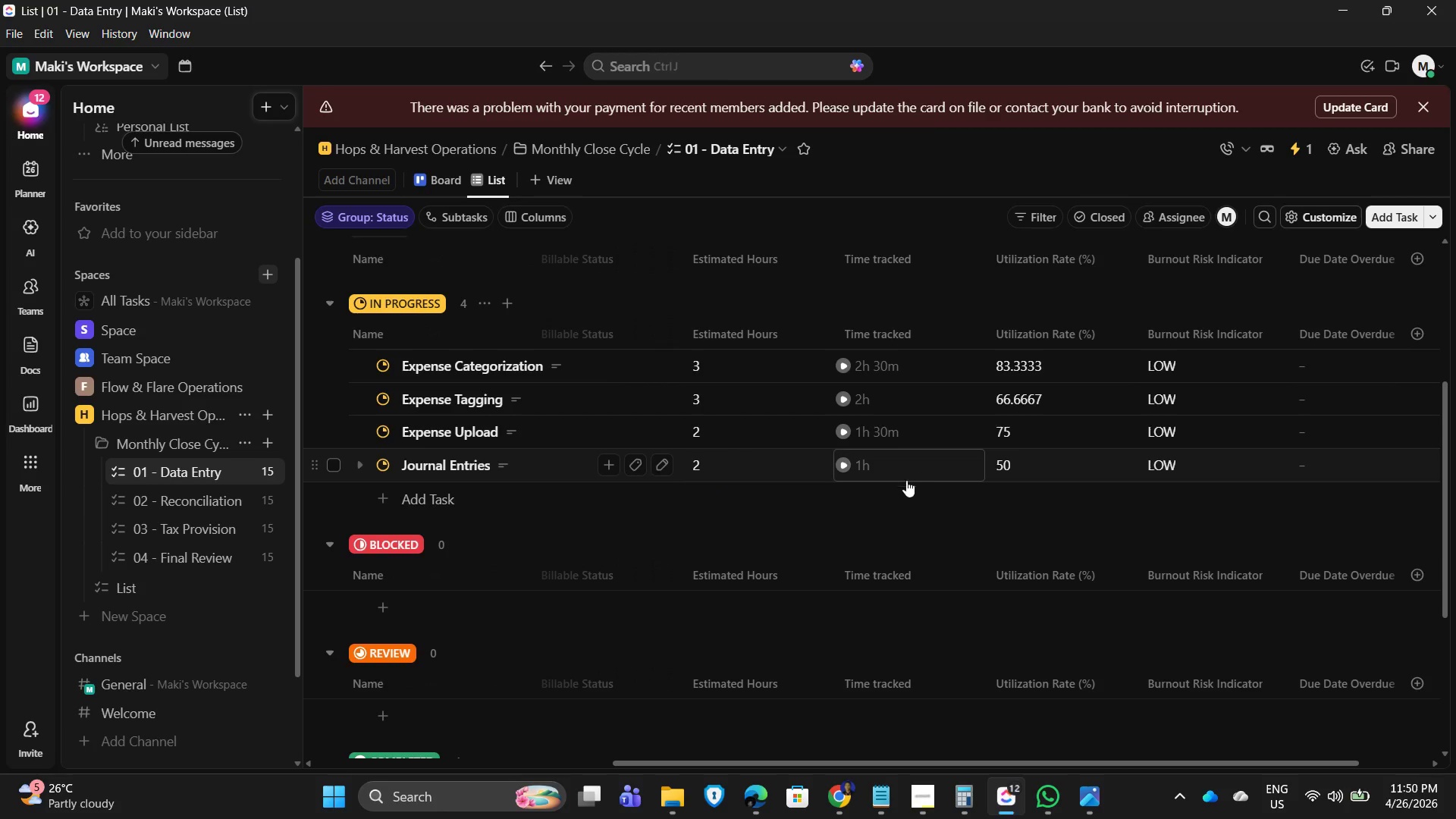 
wait(5.56)
 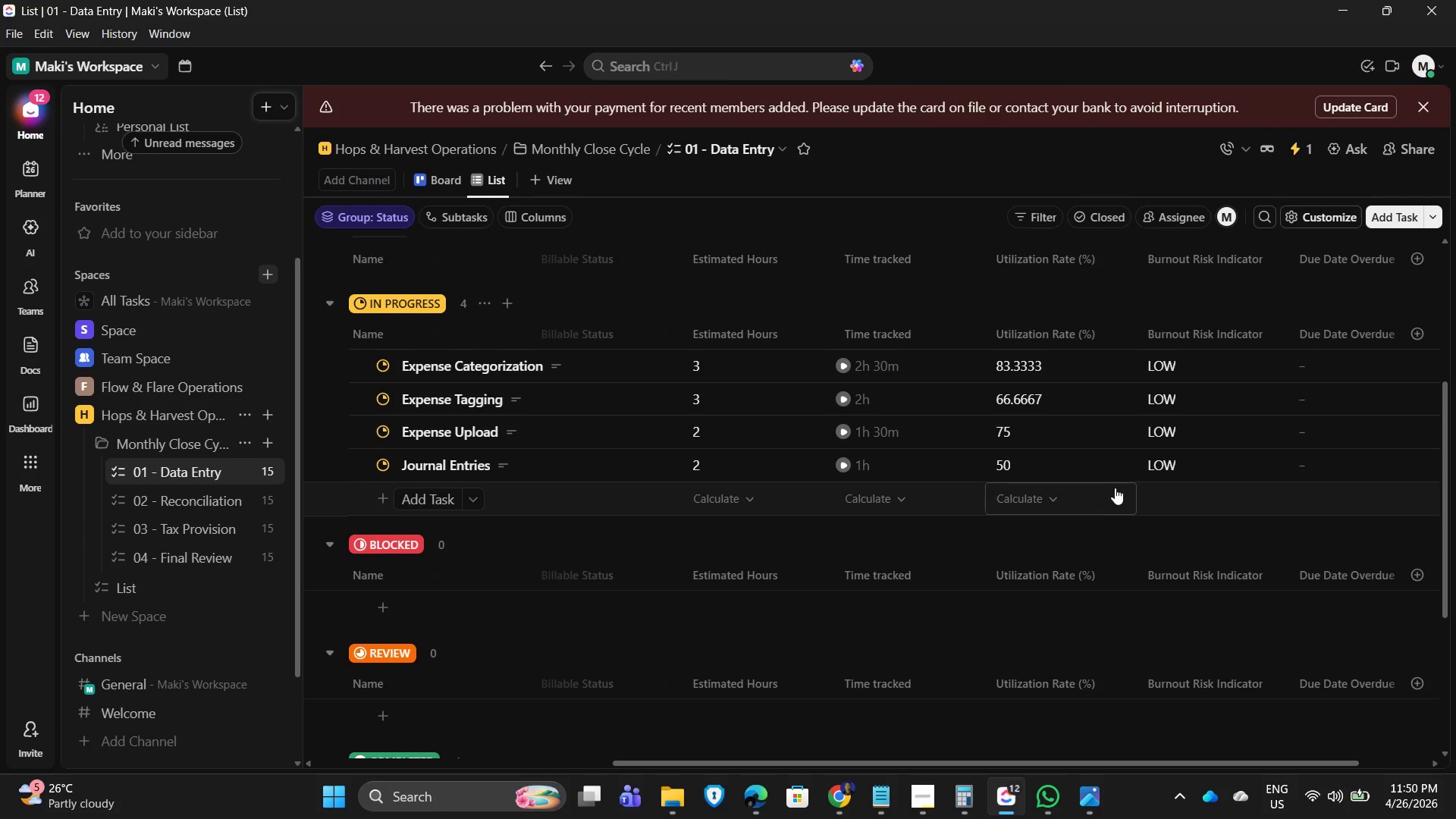 
left_click_drag(start_coordinate=[1094, 764], to_coordinate=[677, 750])
 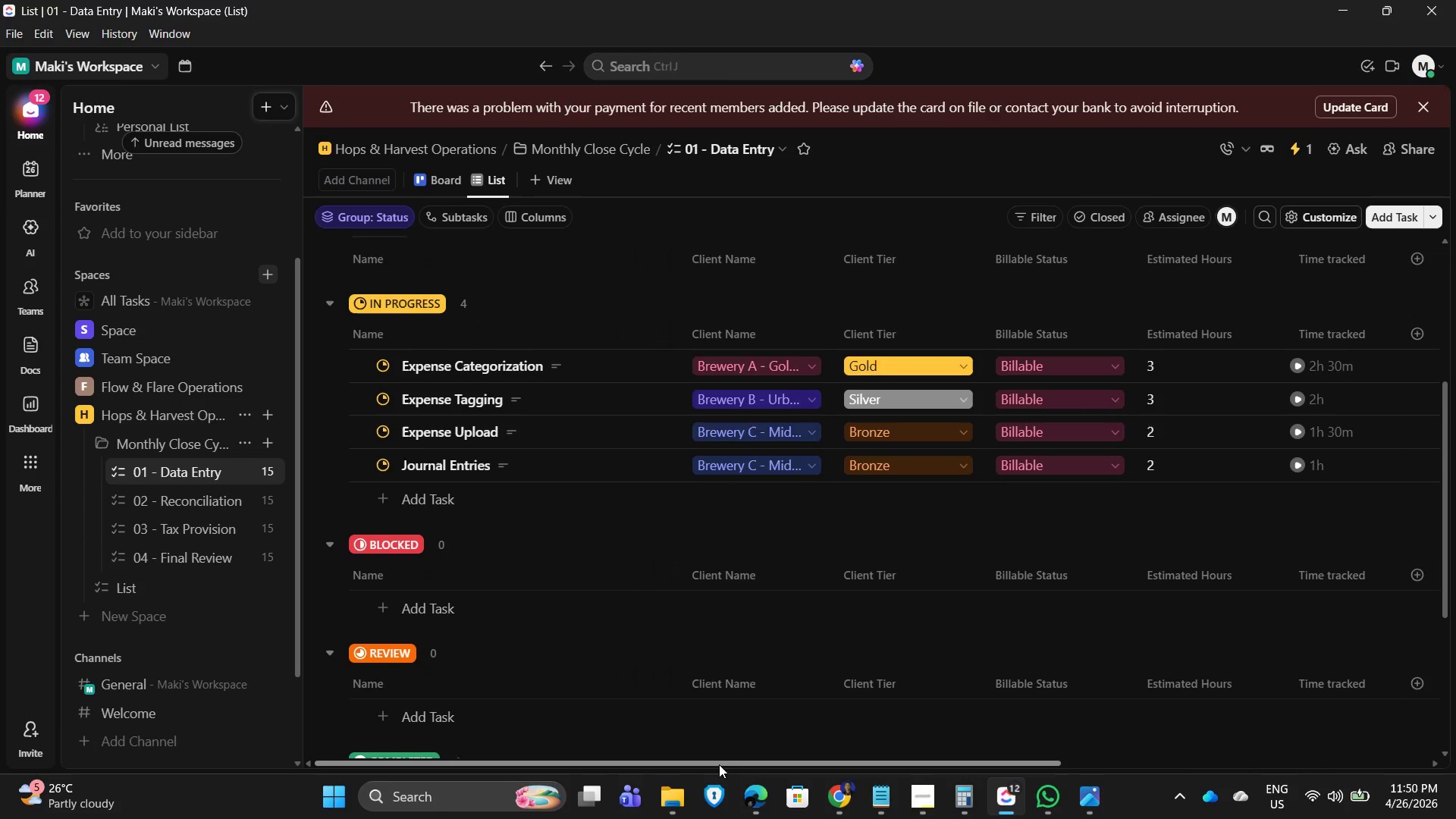 
left_click_drag(start_coordinate=[704, 762], to_coordinate=[594, 777])
 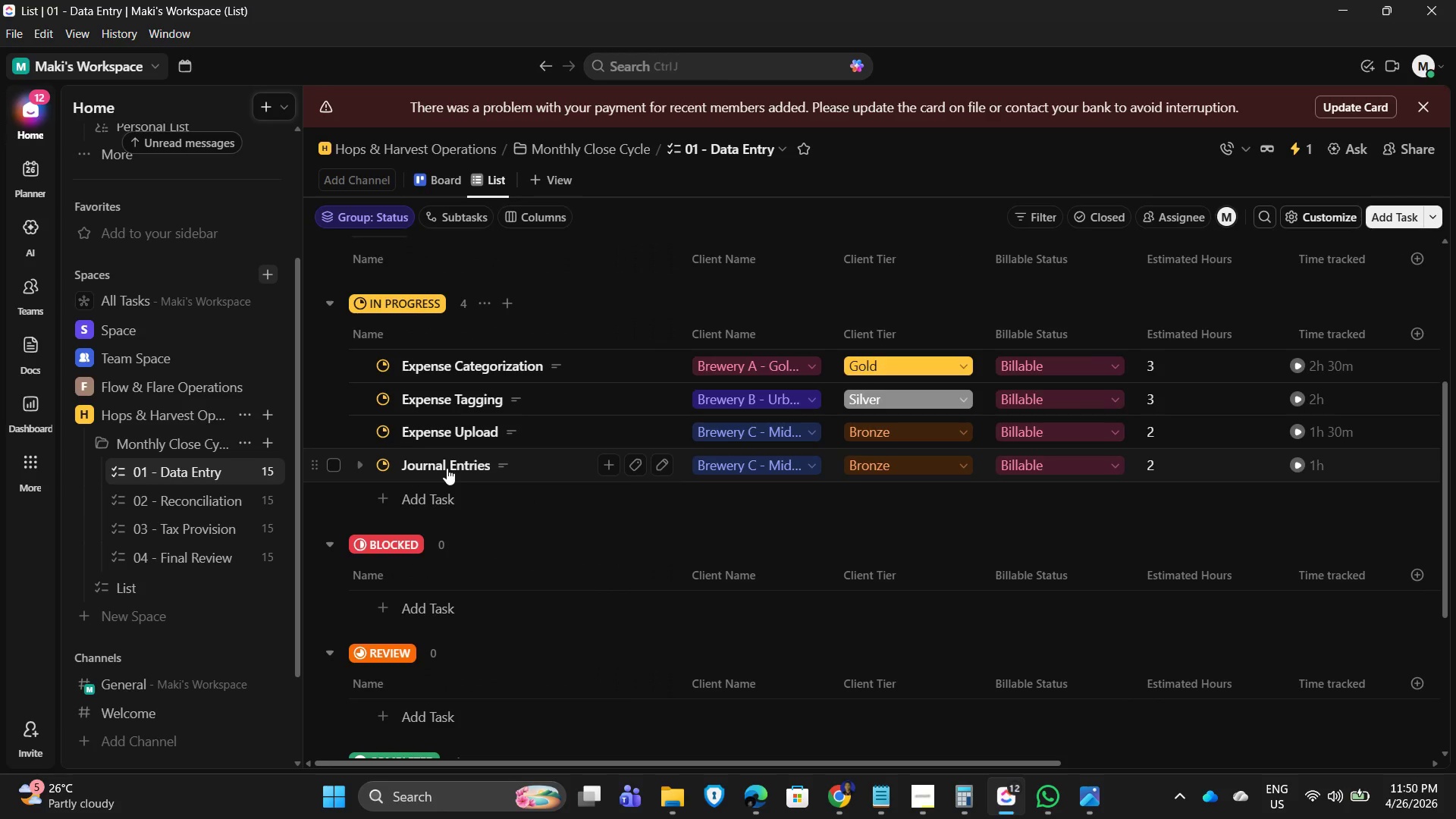 
left_click([447, 468])
 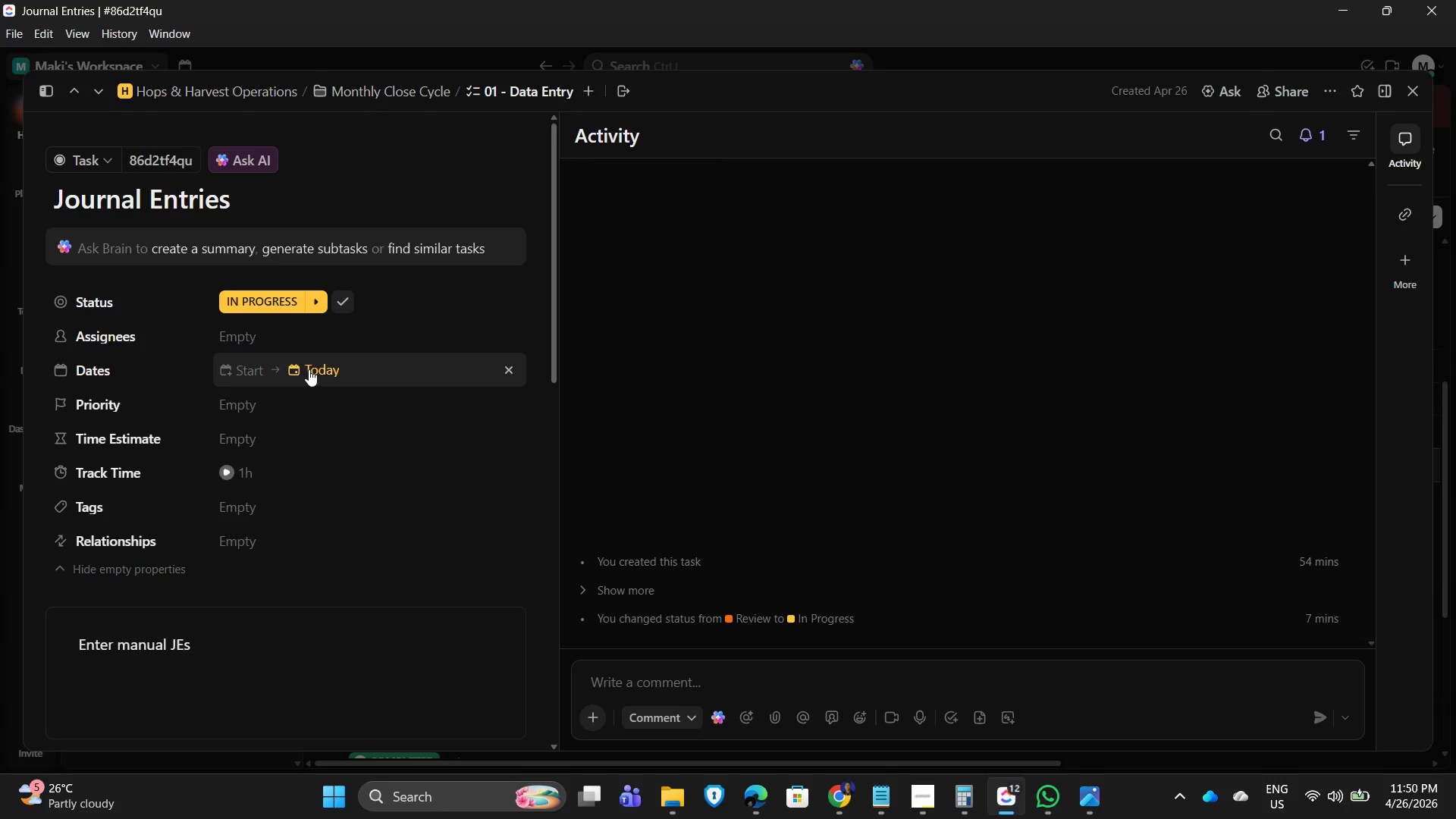 
left_click([1420, 82])
 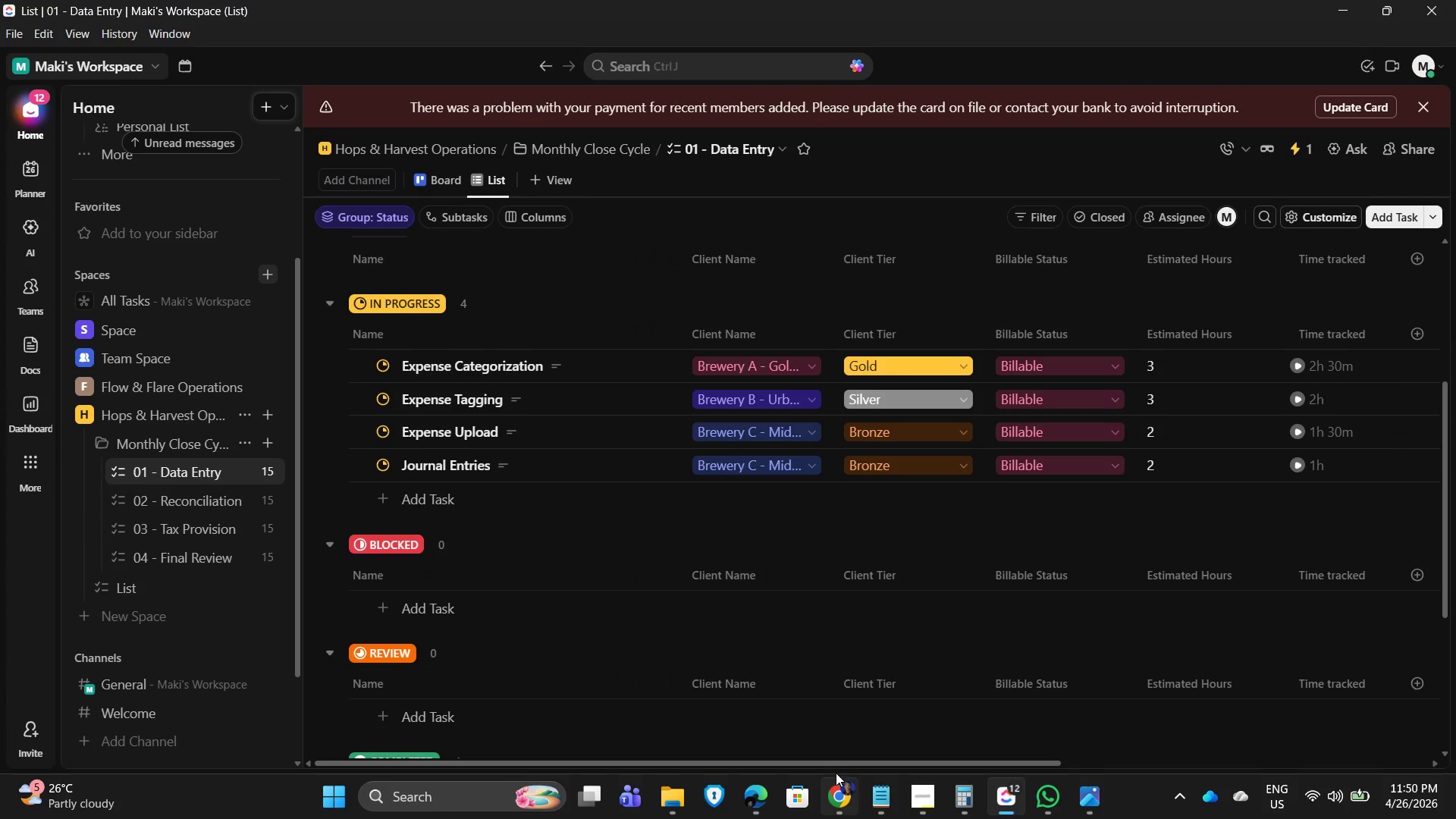 
left_click_drag(start_coordinate=[837, 764], to_coordinate=[1426, 760])
 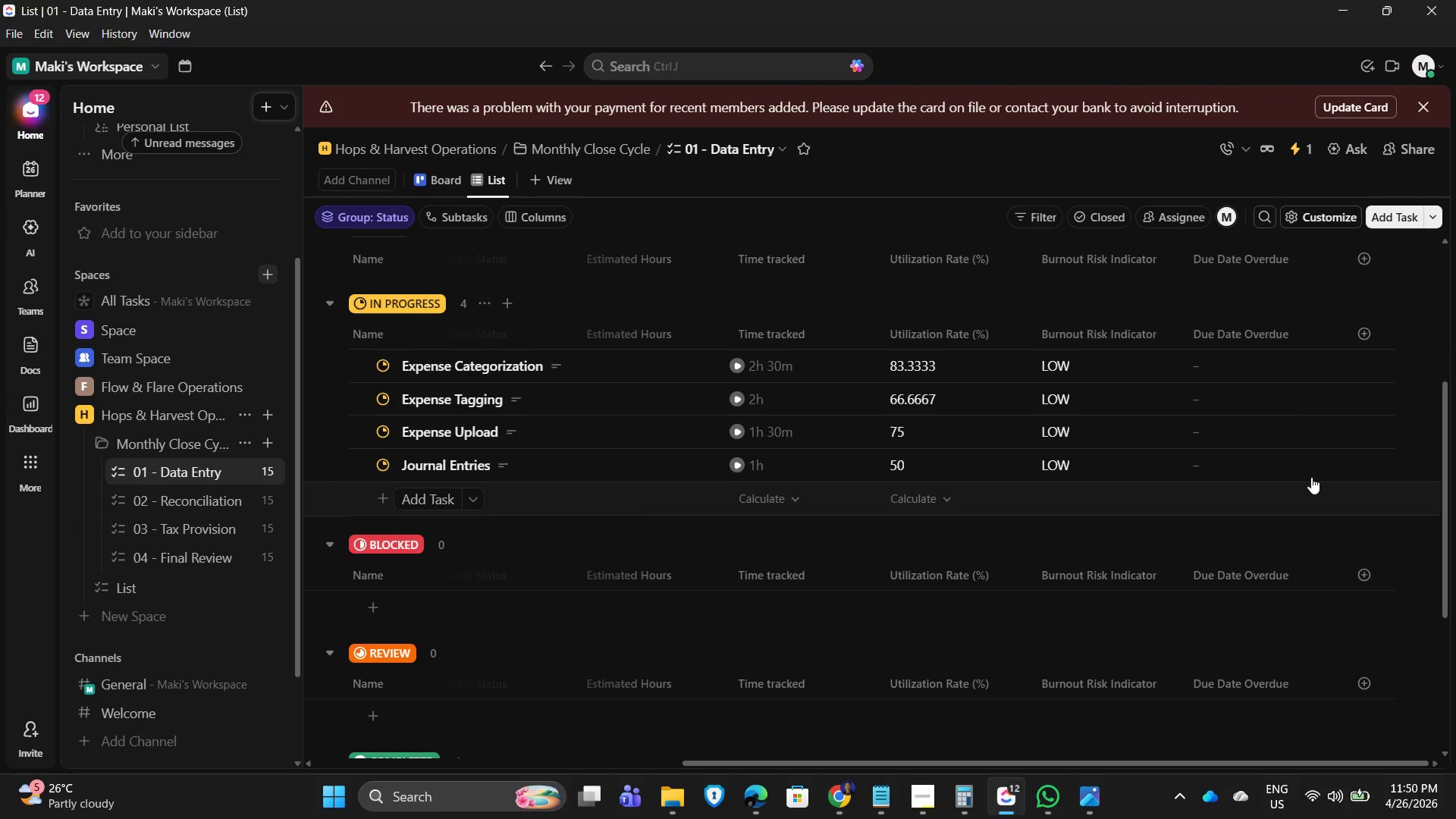 
mouse_move([1225, 459])
 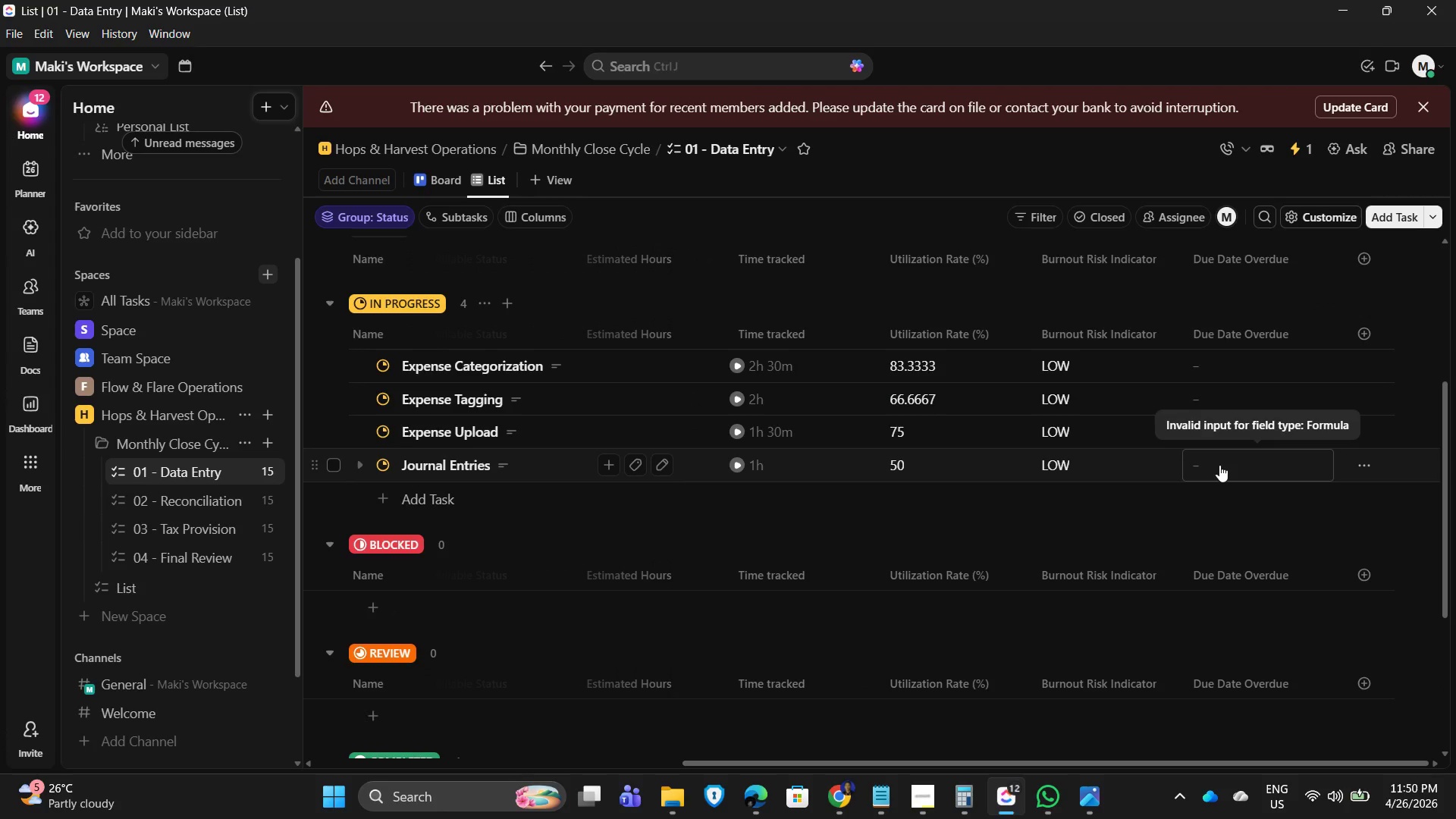 
left_click([1219, 465])
 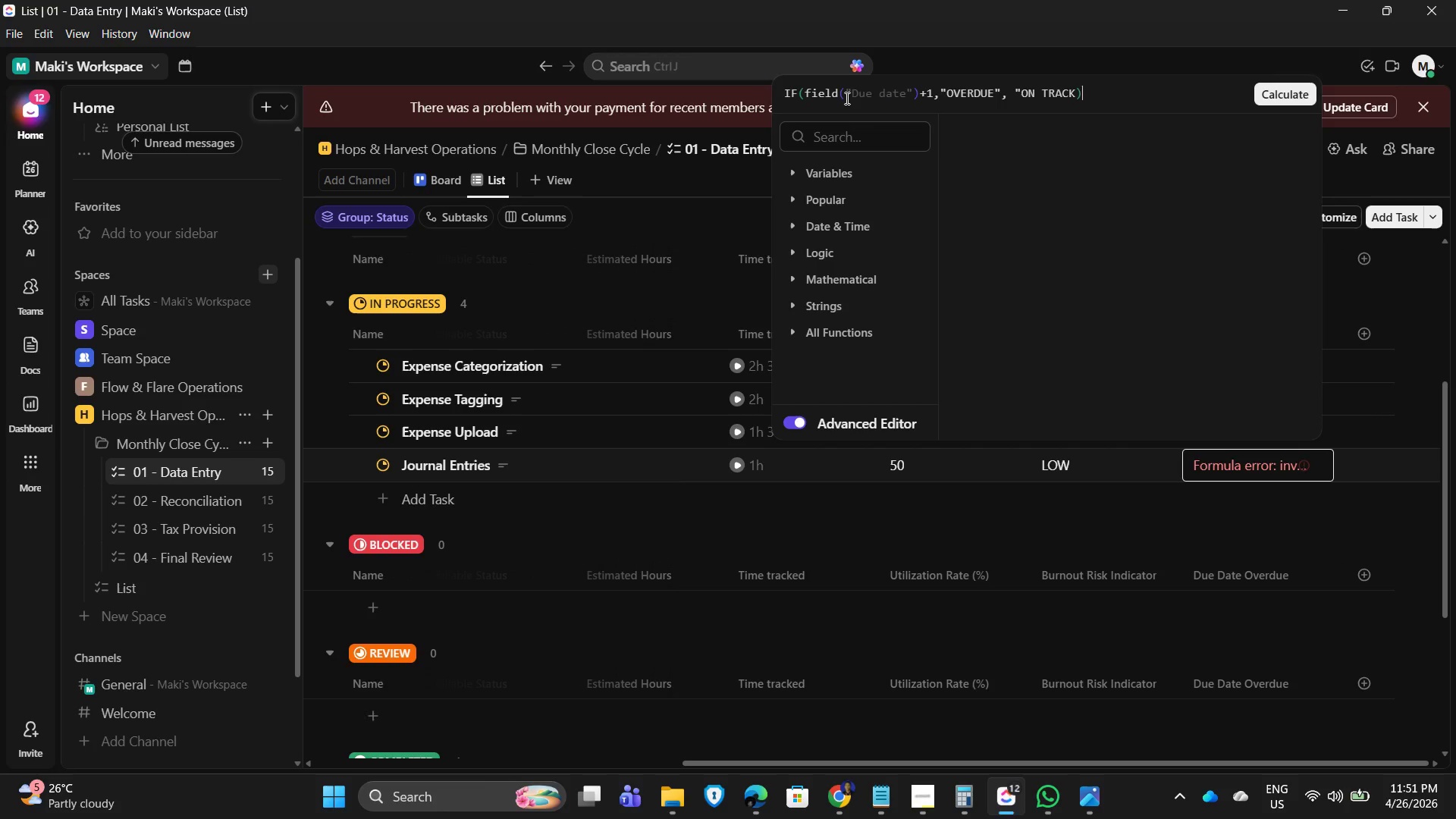 
wait(9.64)
 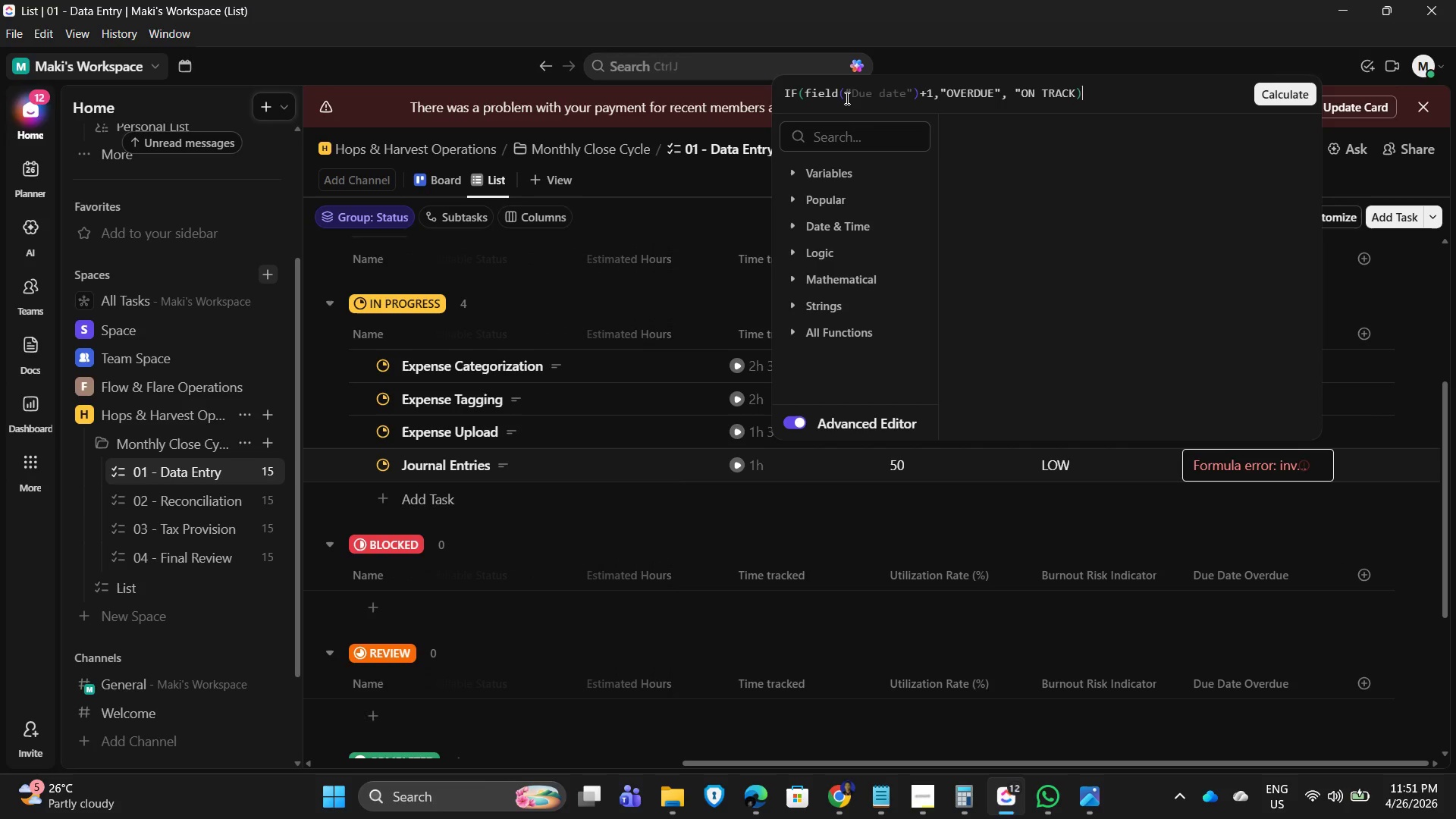 
left_click([1141, 26])
 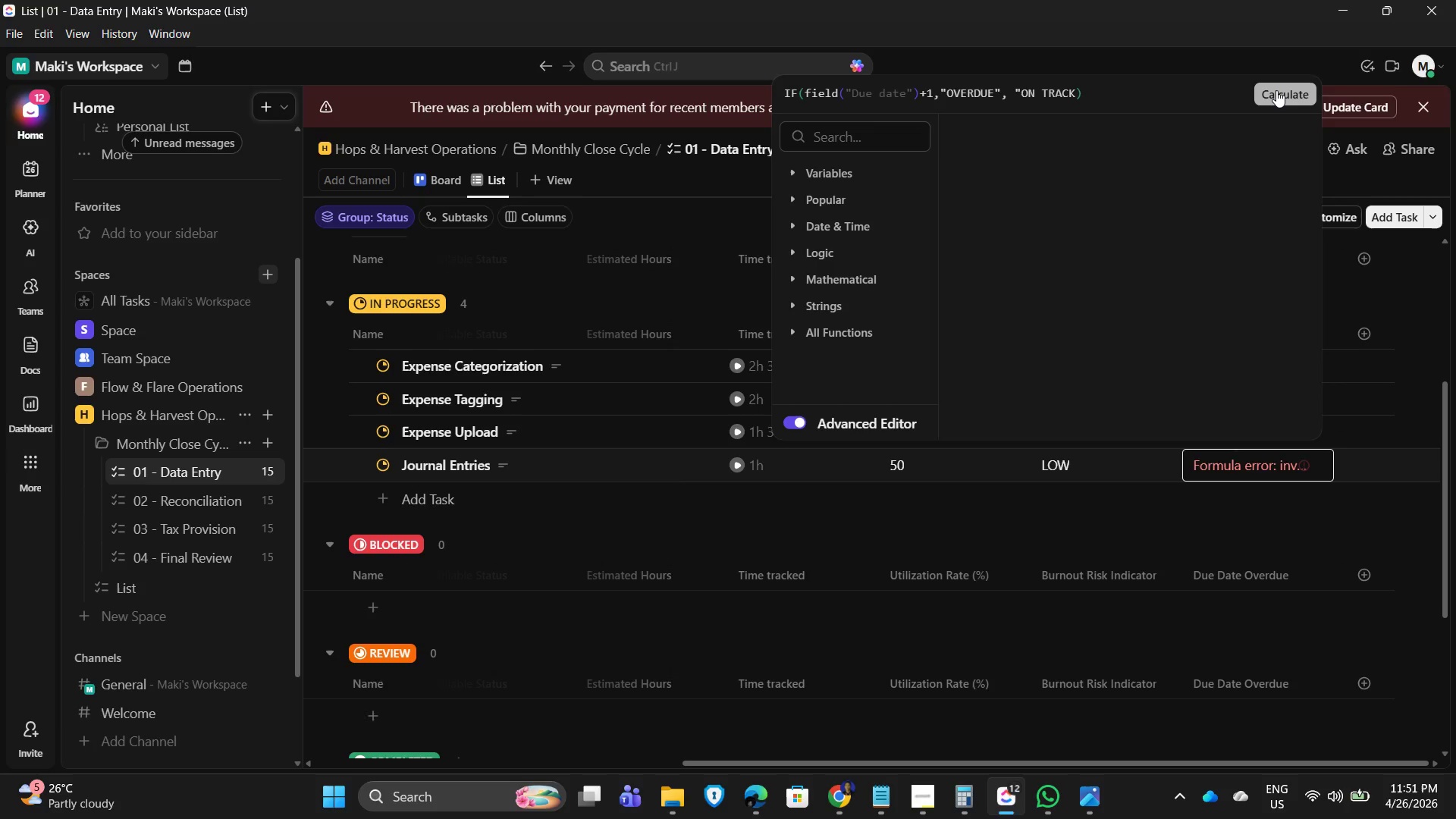 
left_click([1276, 90])
 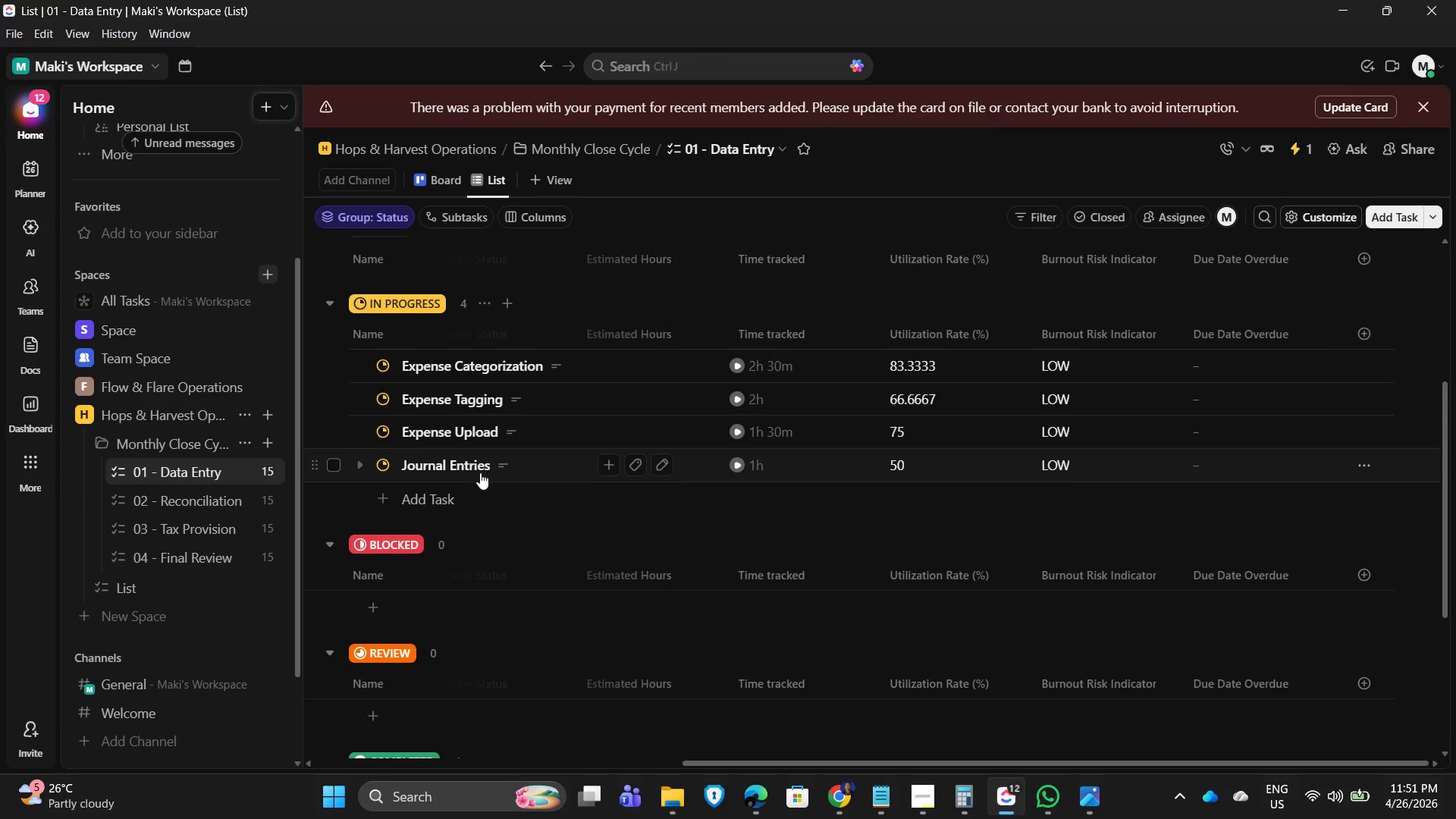 
left_click([472, 460])
 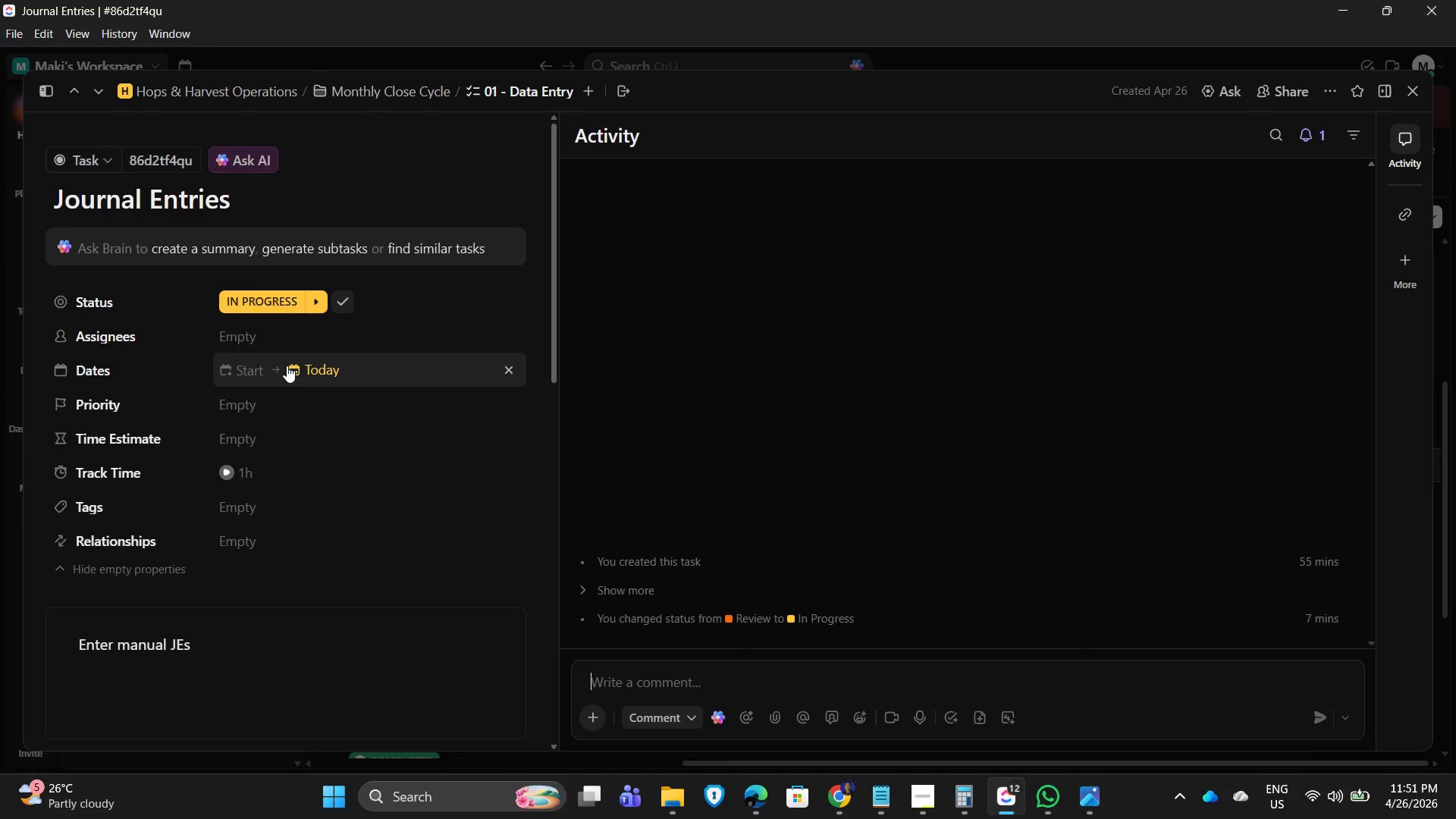 
wait(6.12)
 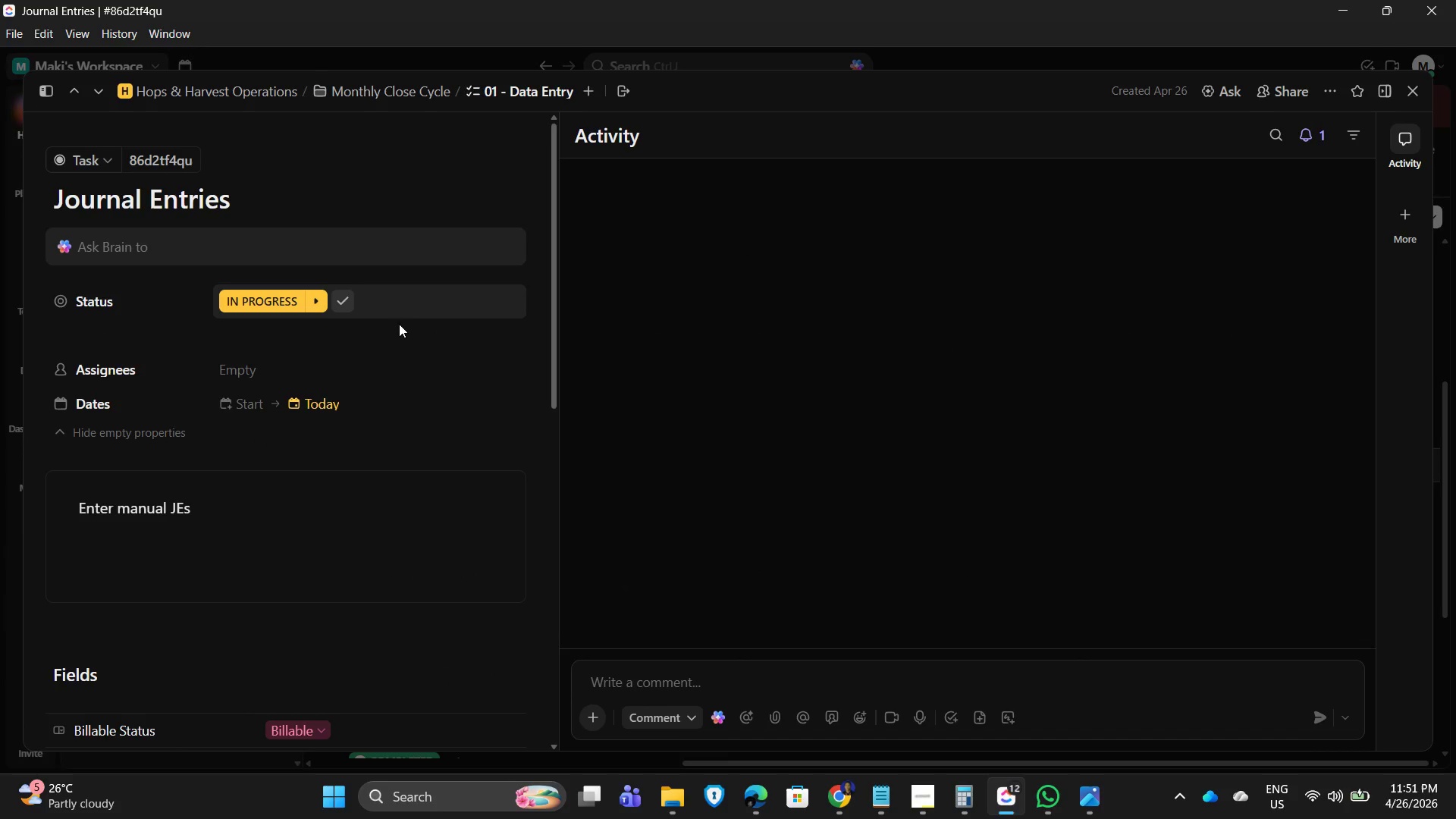 
left_click([479, 620])
 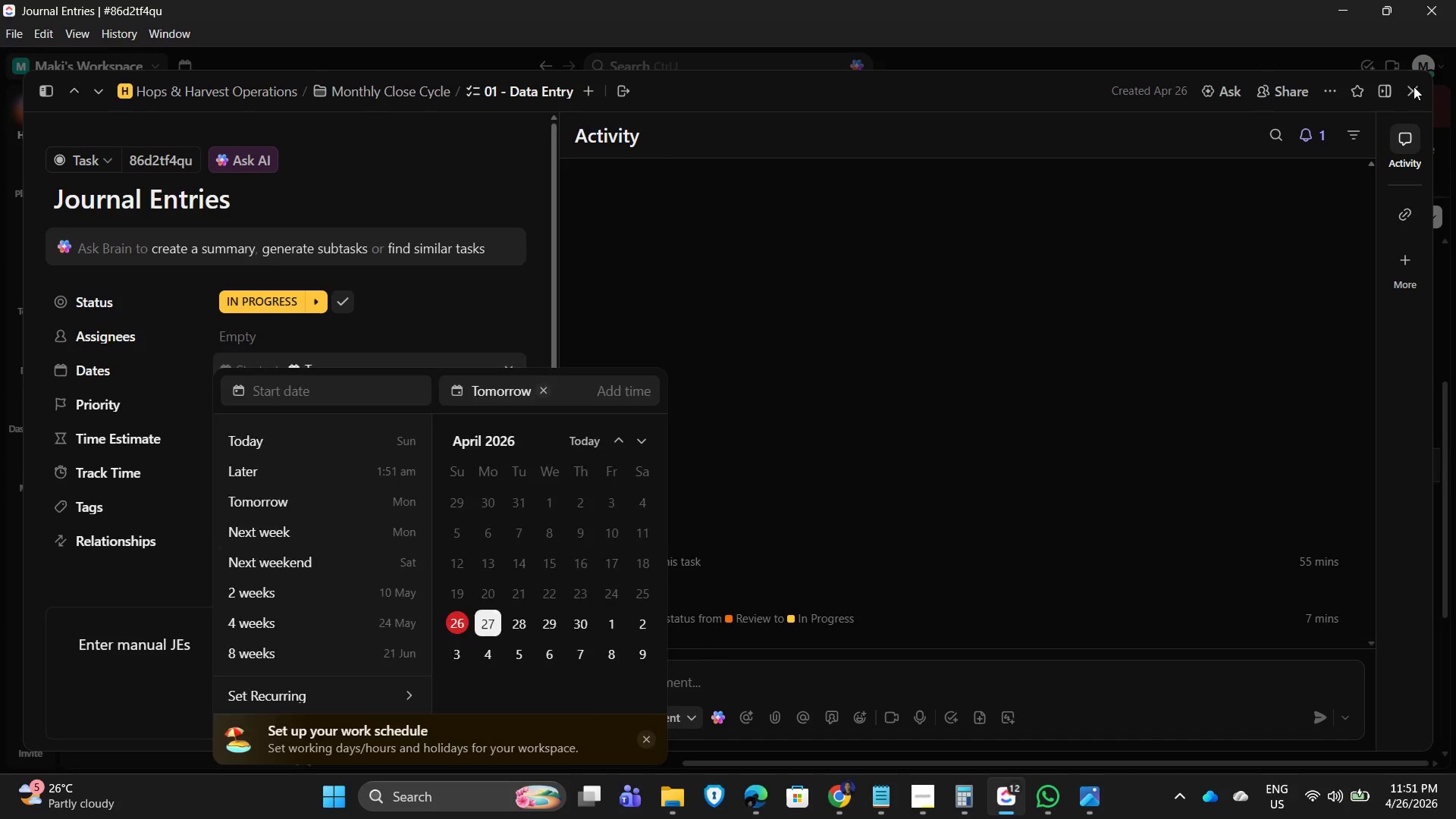 
double_click([1410, 86])
 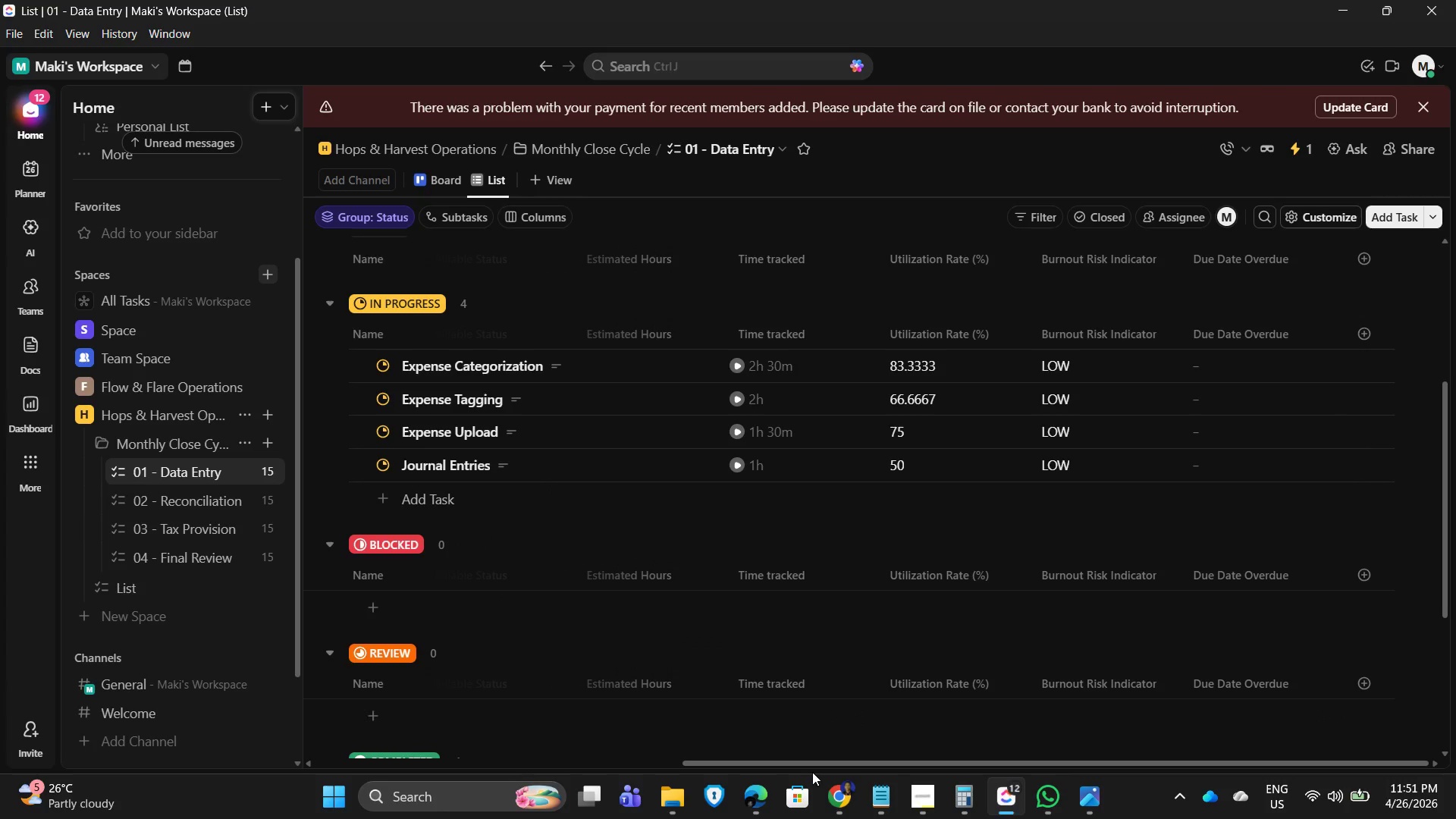 
left_click_drag(start_coordinate=[839, 760], to_coordinate=[1029, 741])
 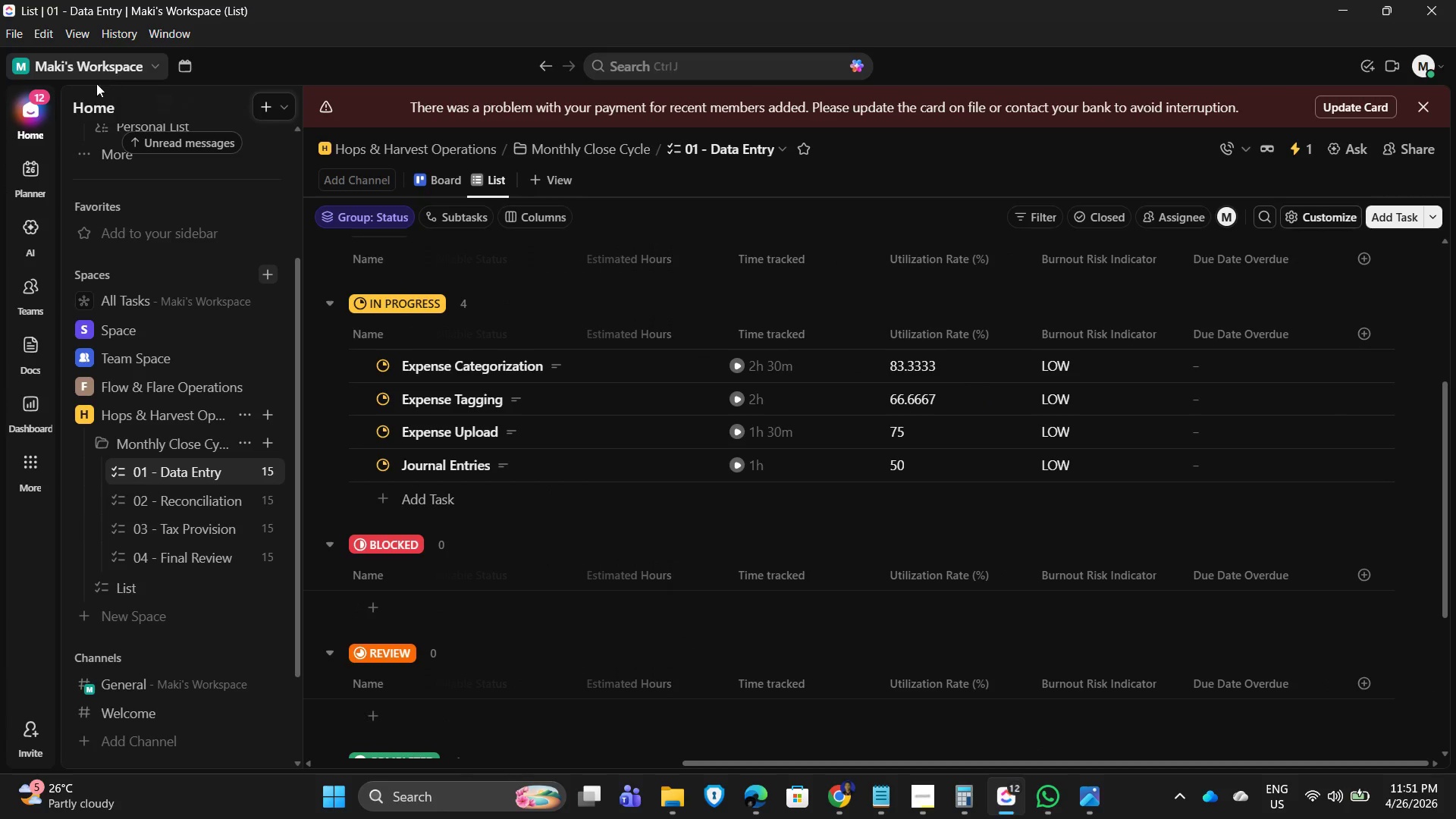 
left_click([68, 39])
 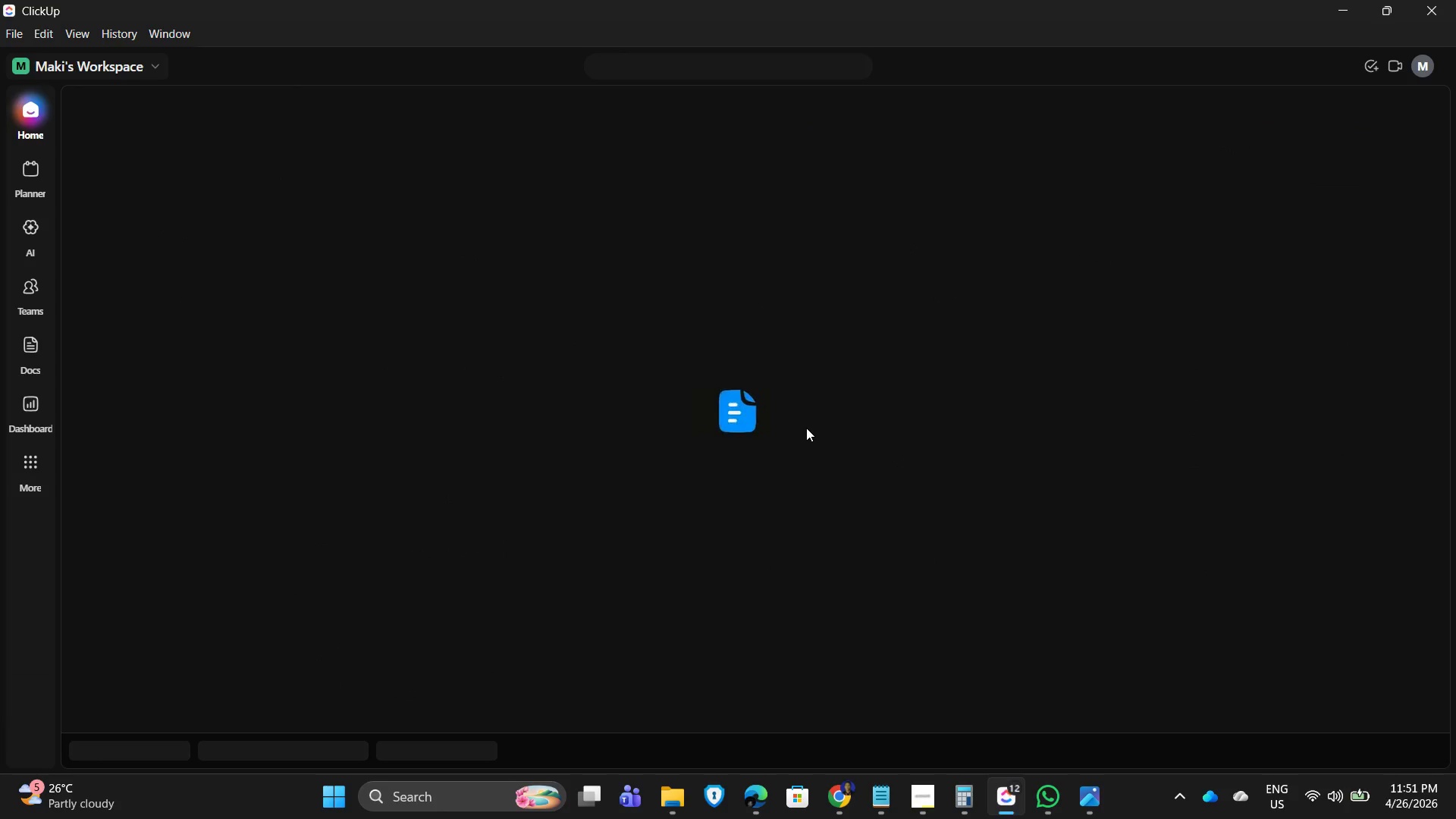 
wait(11.61)
 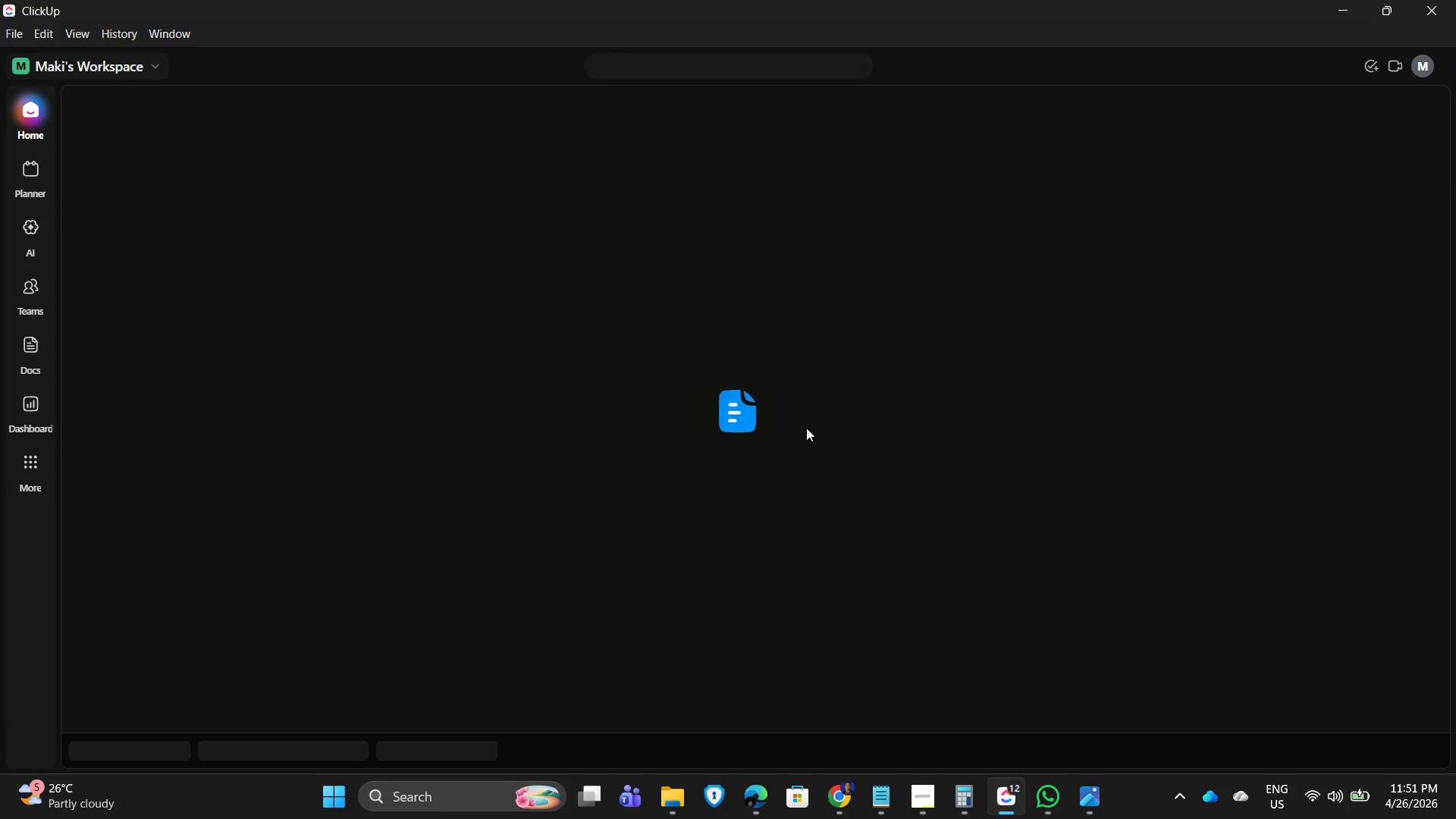 
left_click_drag(start_coordinate=[836, 764], to_coordinate=[1254, 748])
 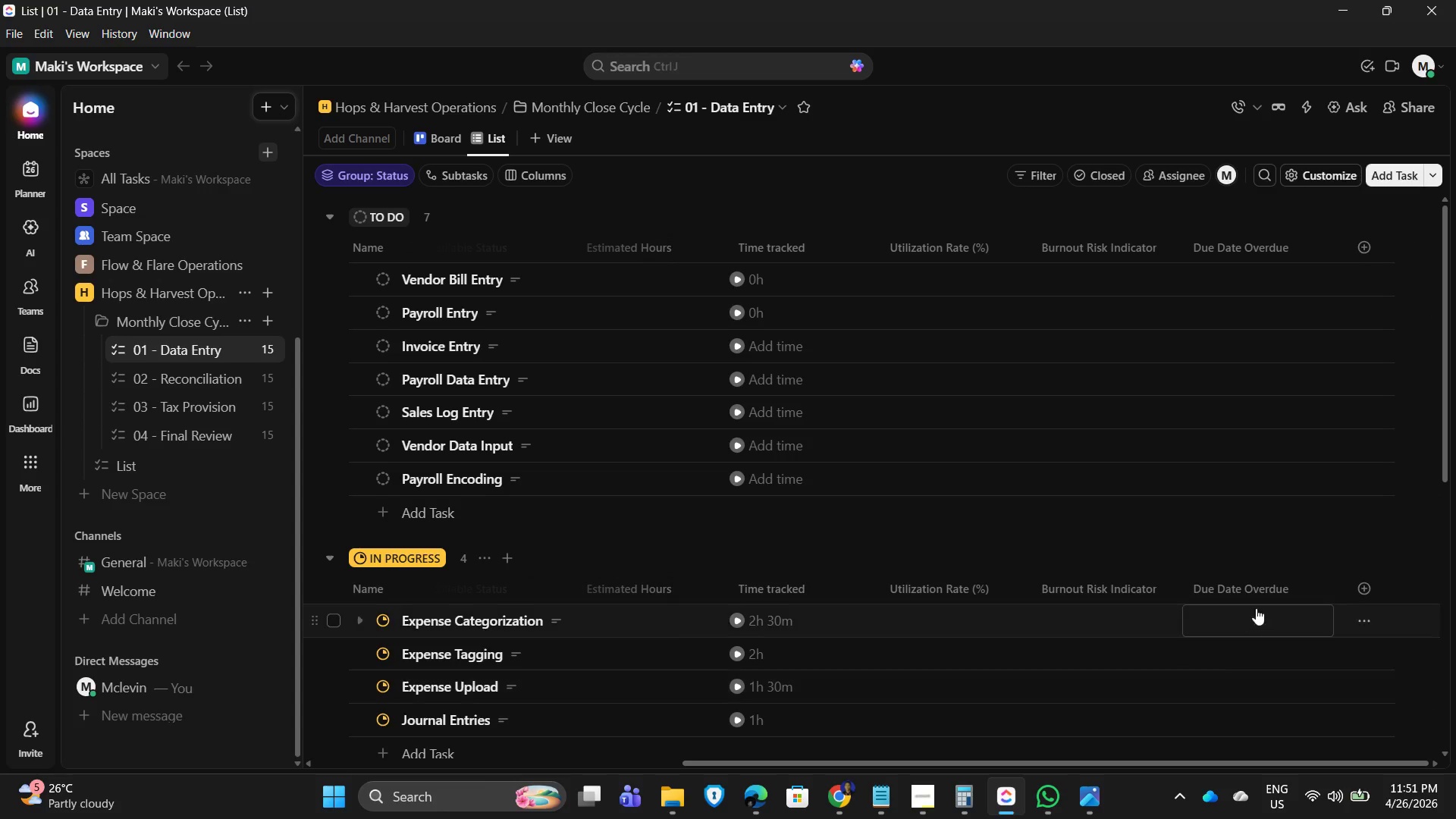 
scroll: coordinate [1263, 593], scroll_direction: down, amount: 2.0
 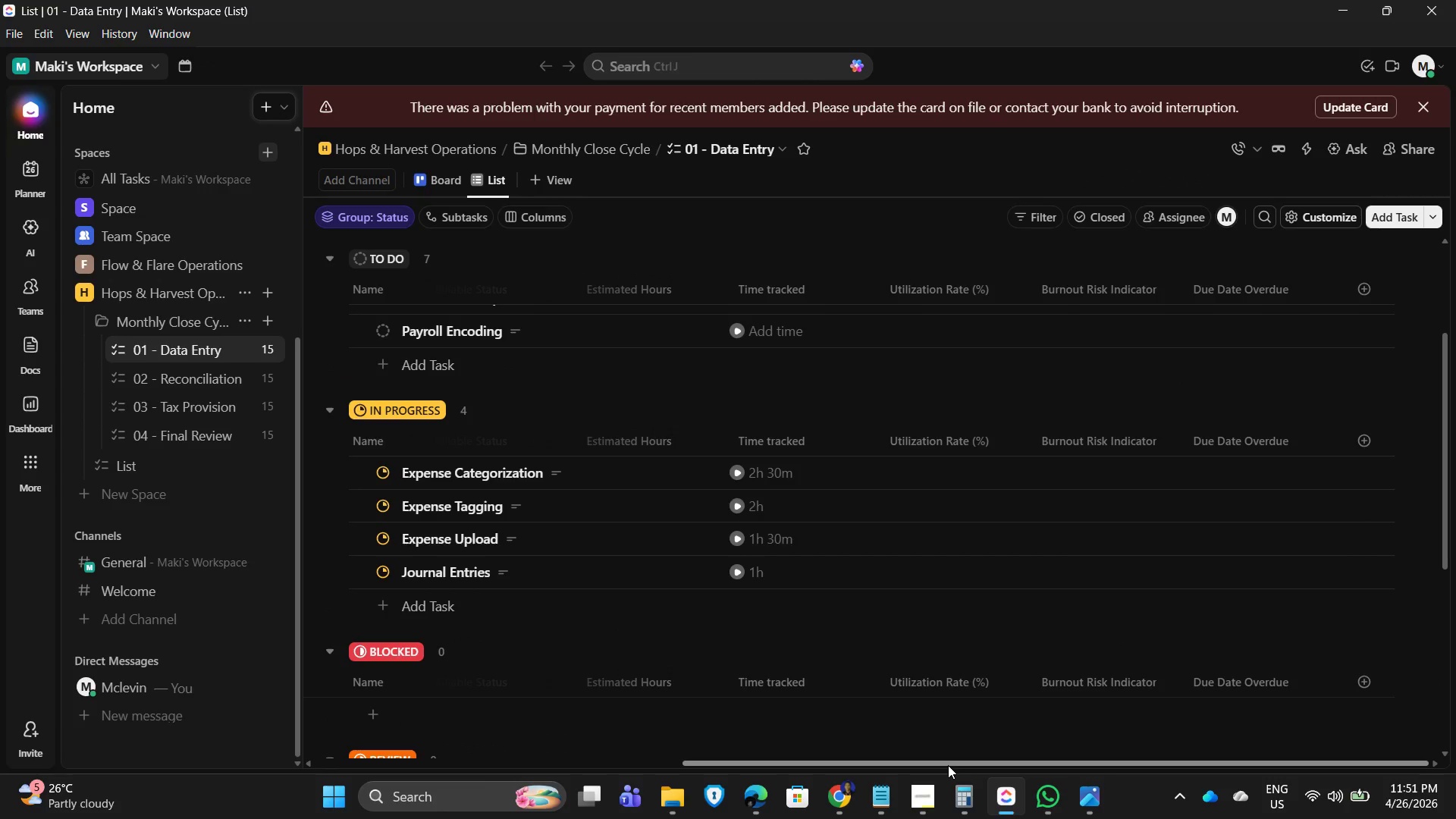 
left_click_drag(start_coordinate=[940, 761], to_coordinate=[1092, 760])
 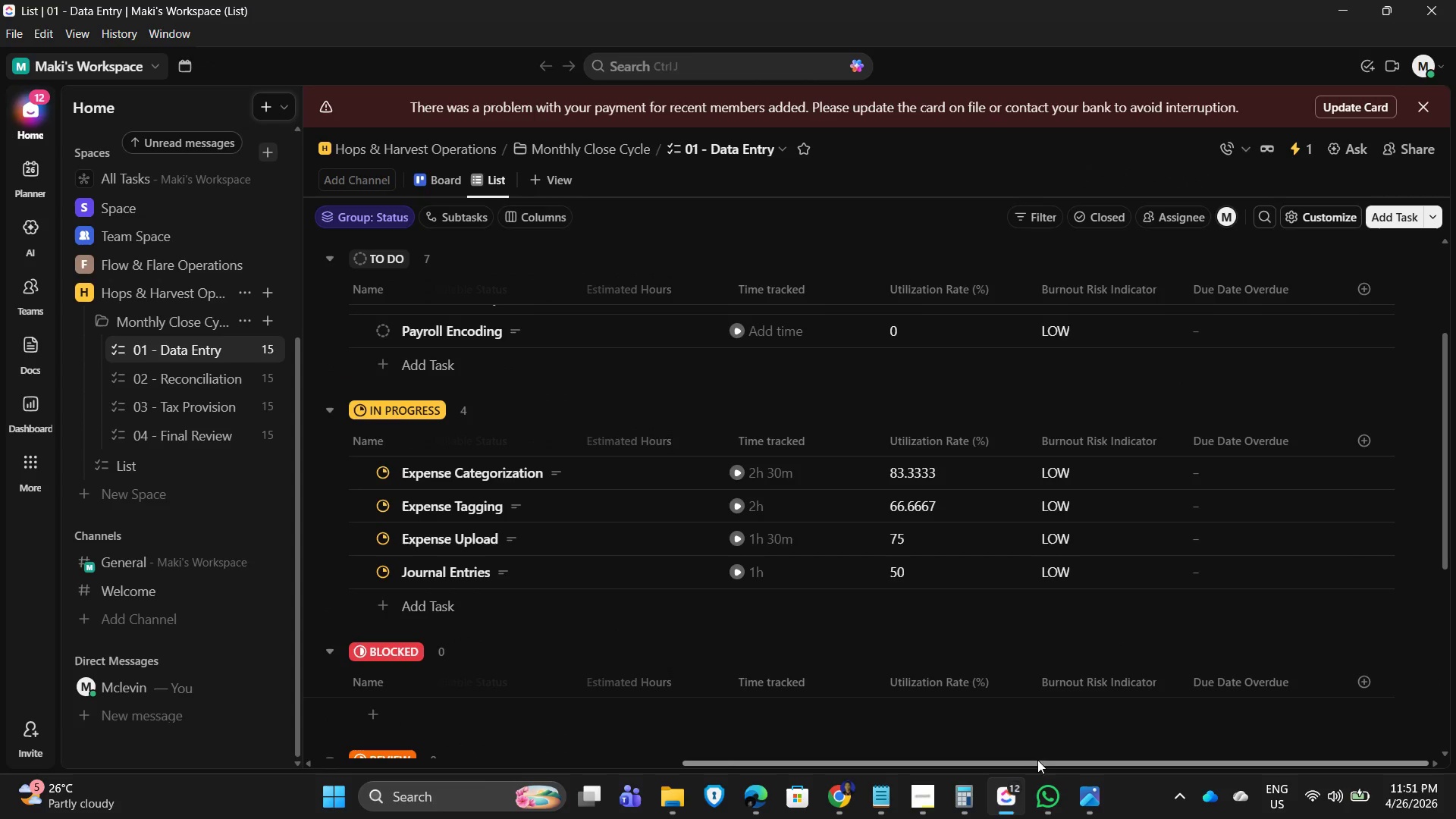 
left_click_drag(start_coordinate=[1021, 762], to_coordinate=[1109, 763])
 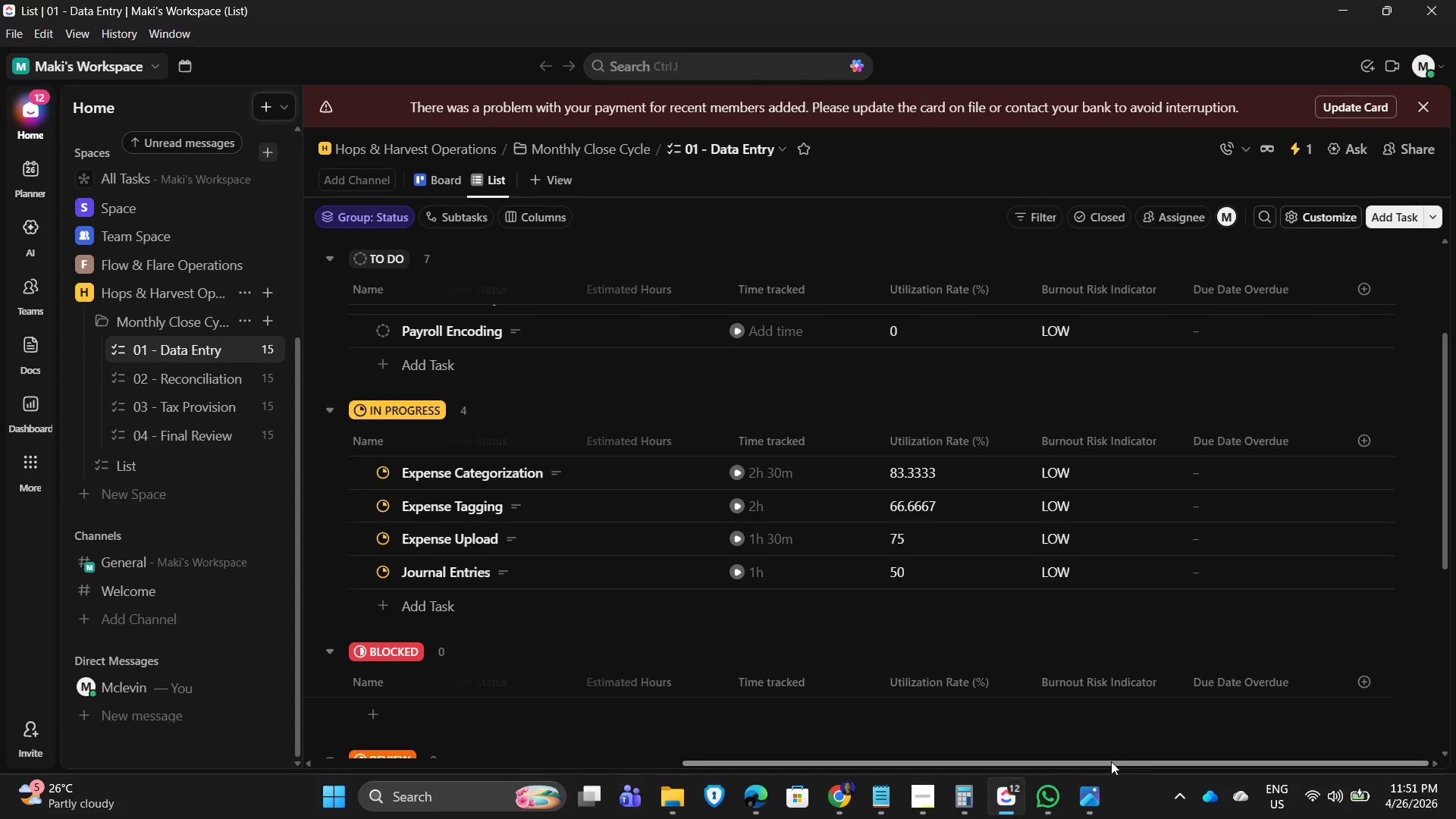 
left_click_drag(start_coordinate=[1111, 761], to_coordinate=[1207, 761])
 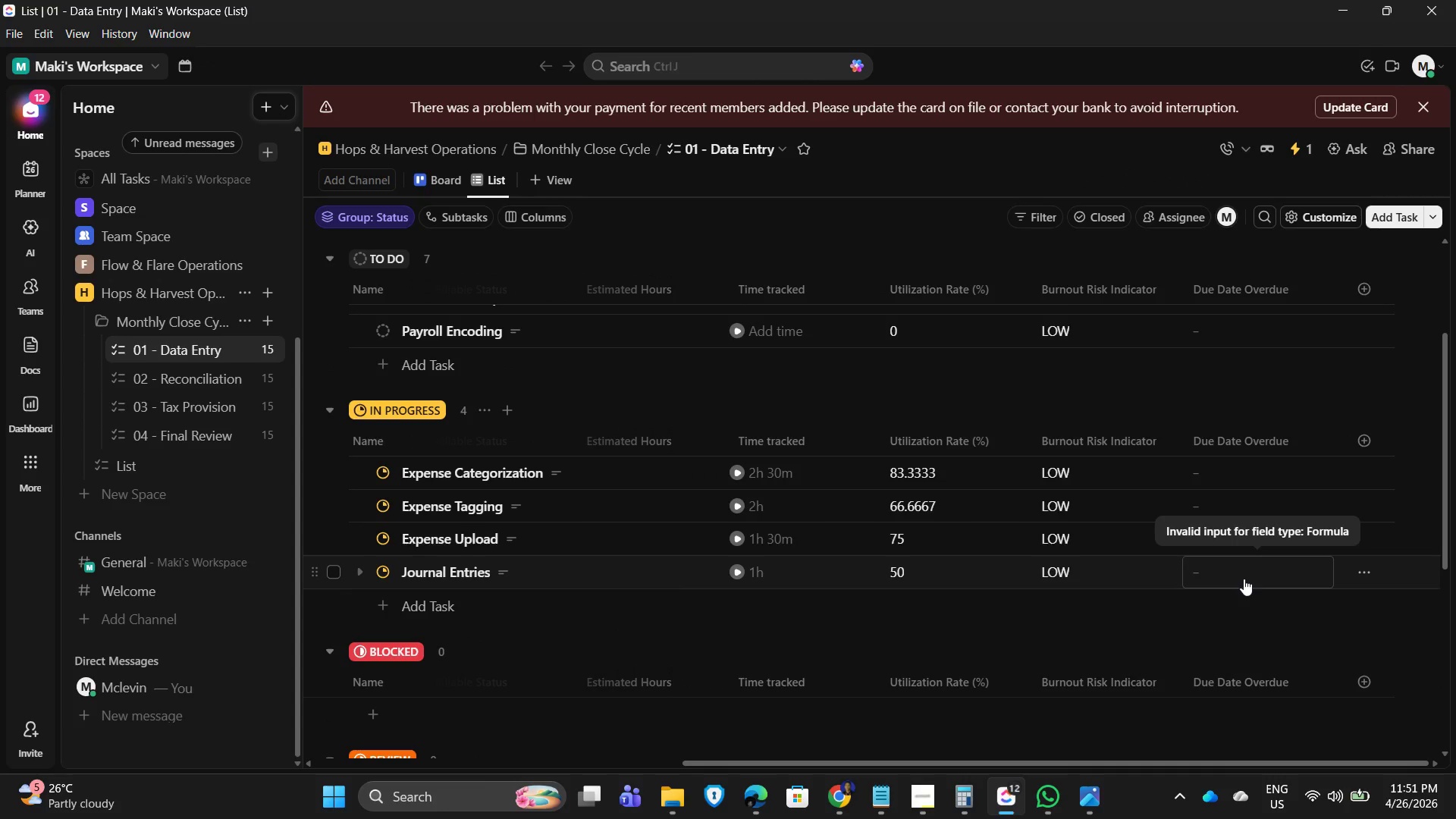 
left_click([426, 570])
 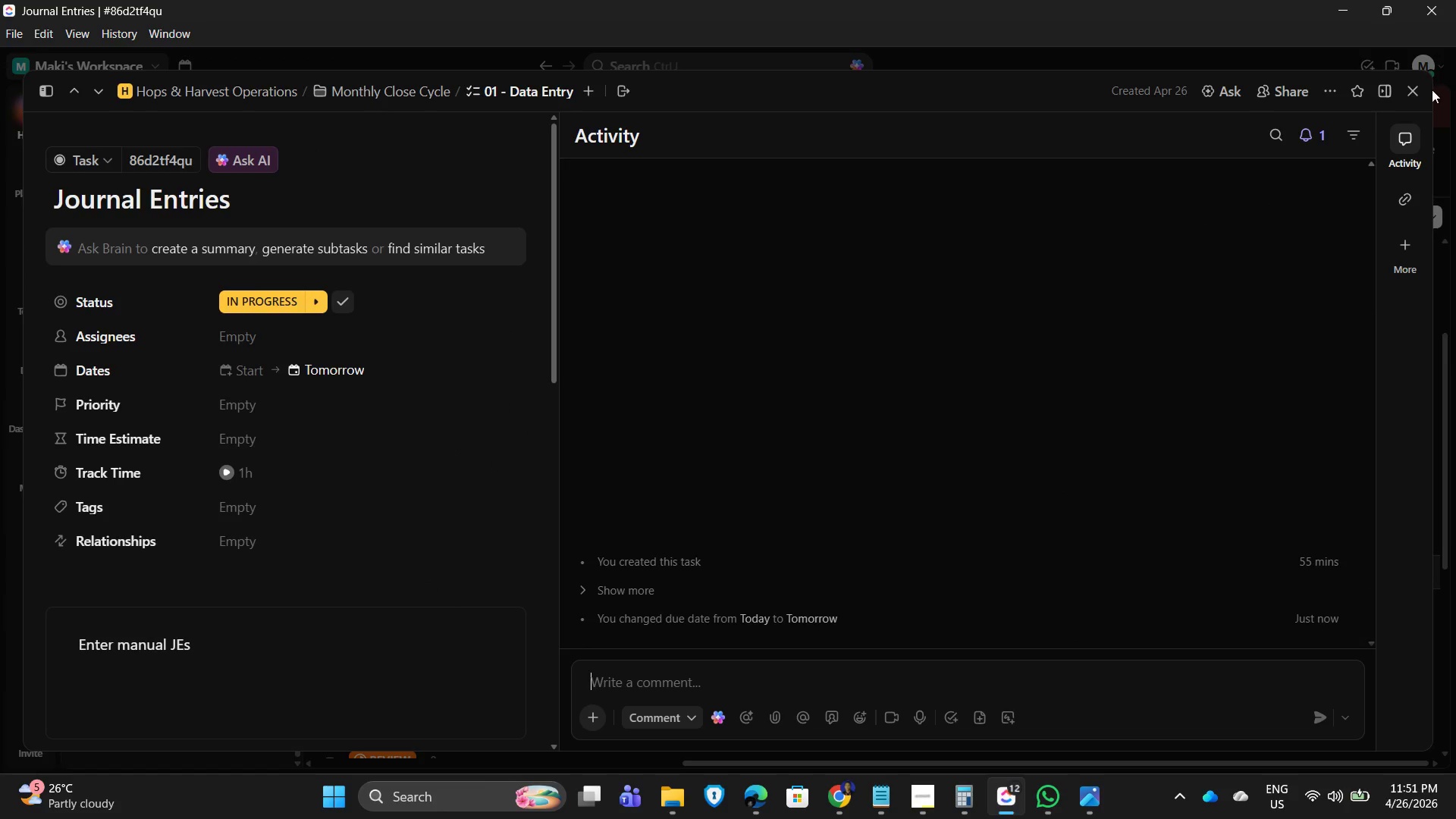 
left_click([1417, 91])
 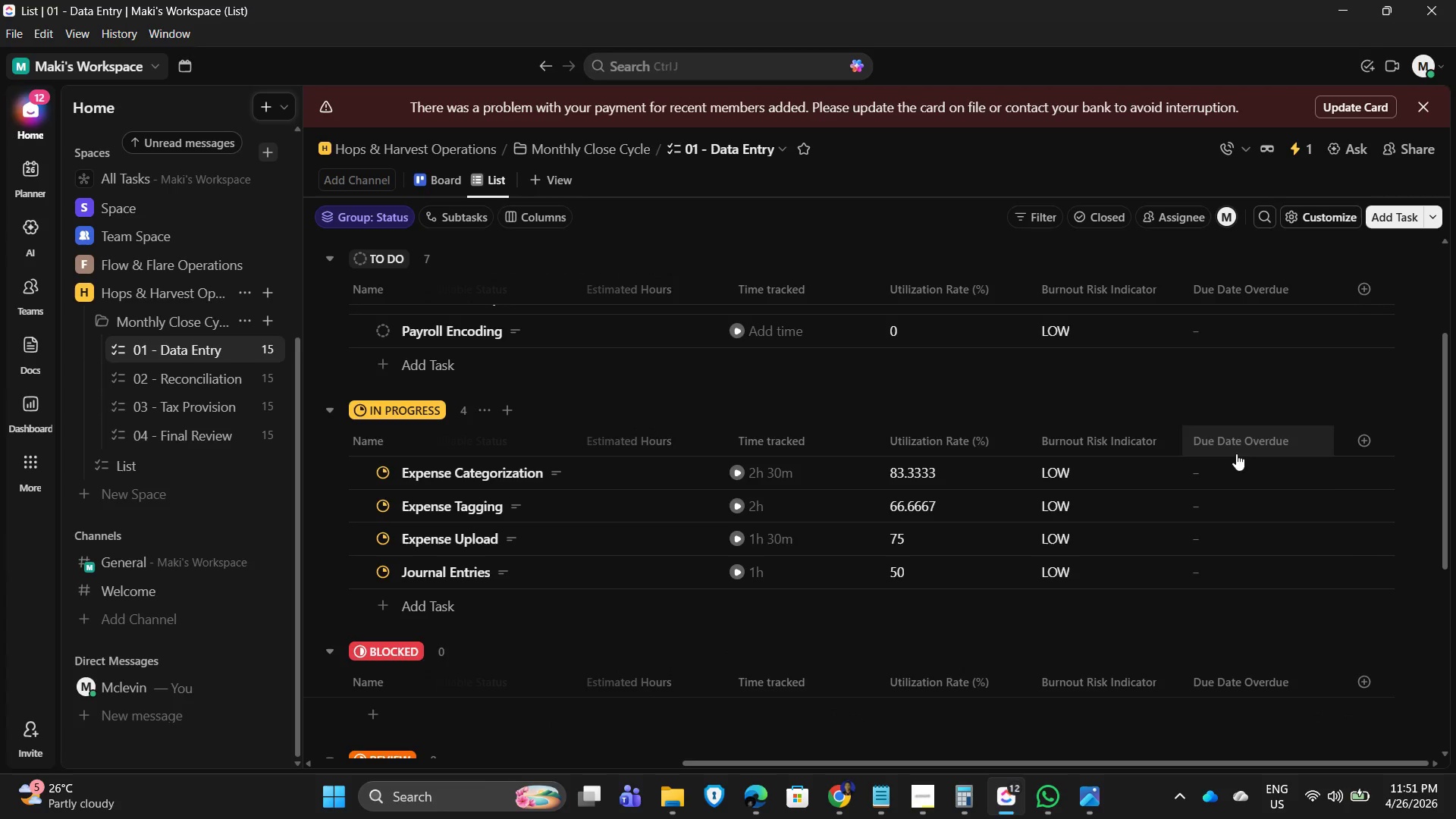 
left_click([1221, 566])
 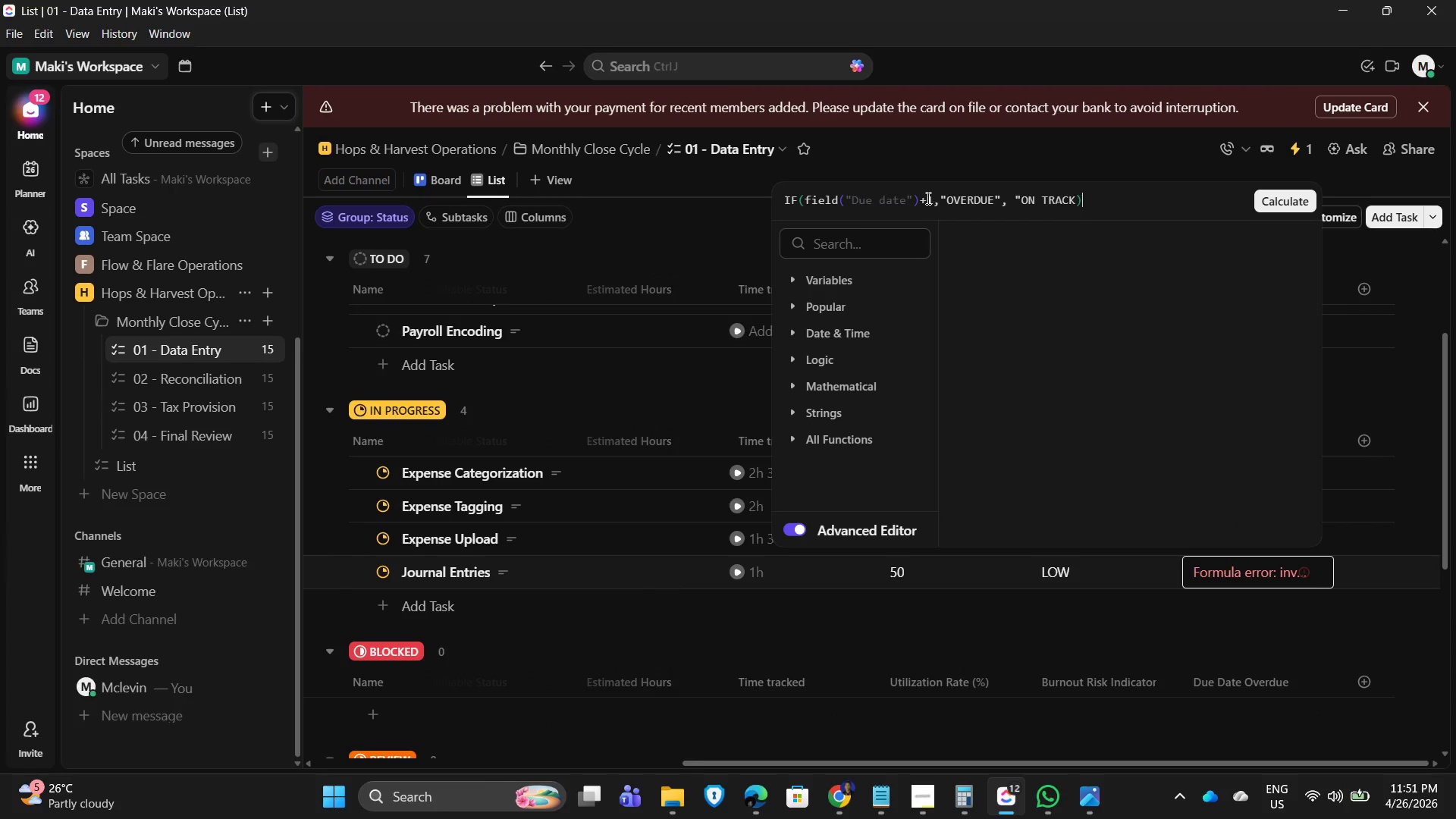 
left_click([930, 199])
 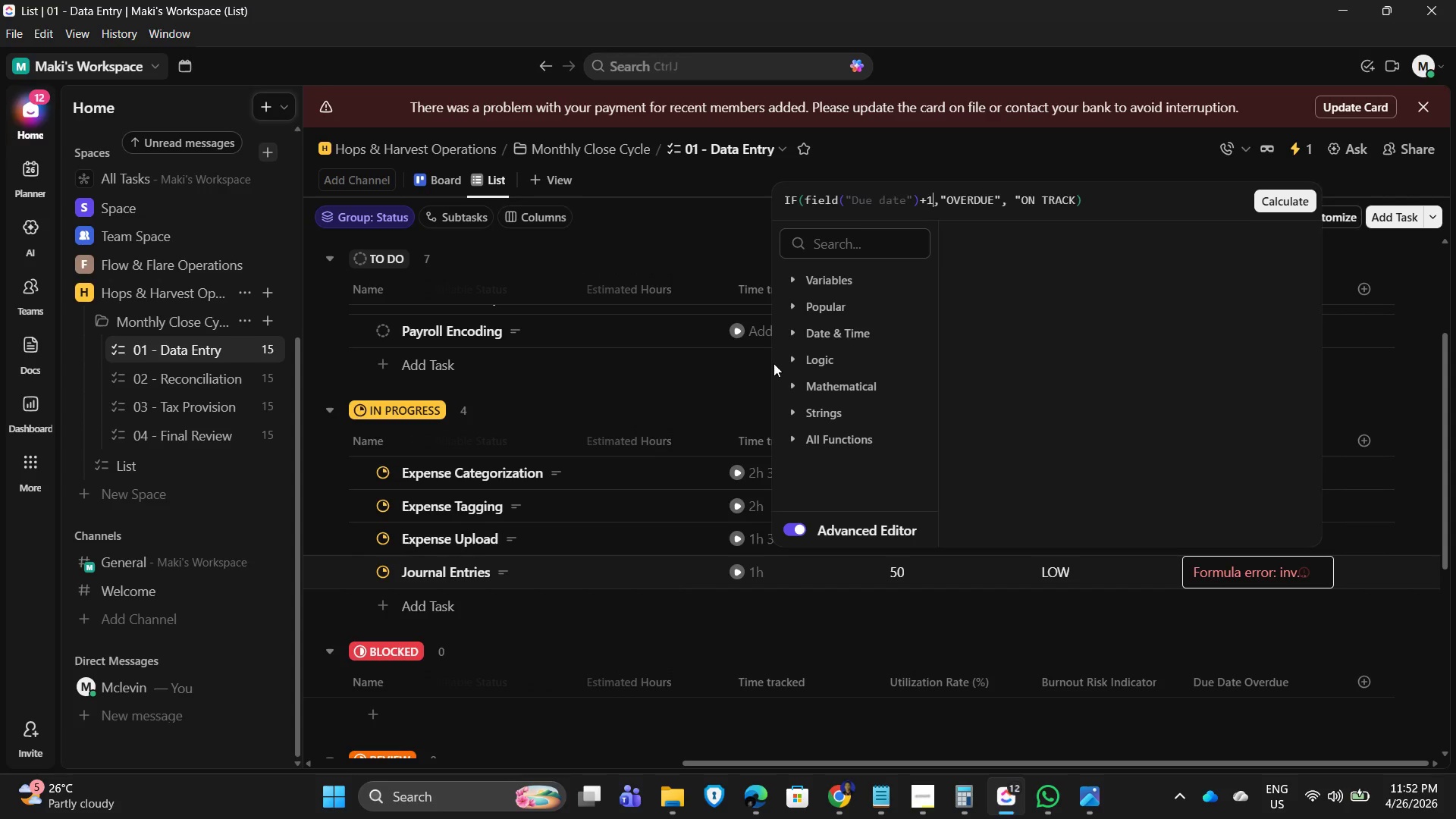 
wait(21.09)
 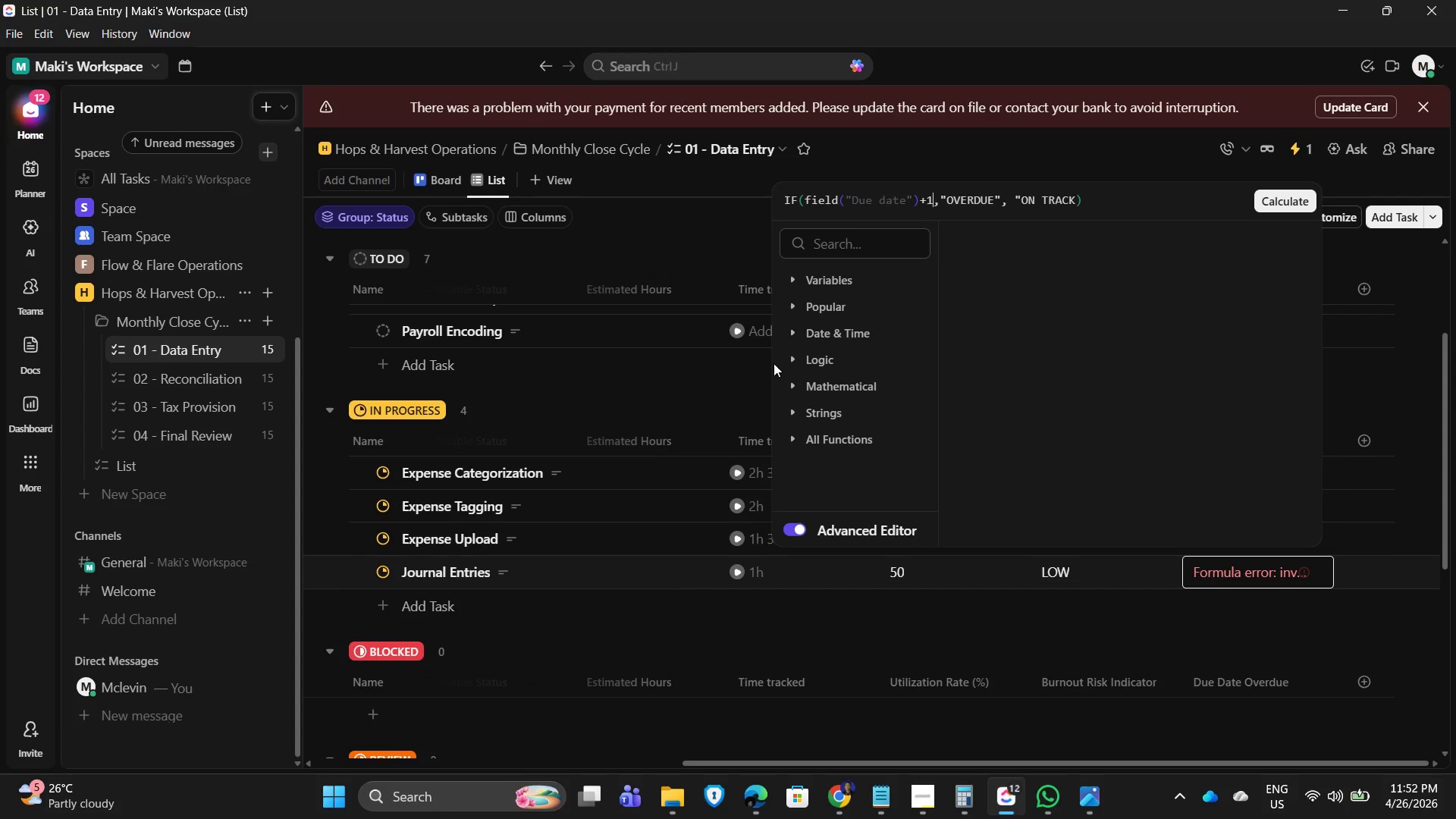 
left_click([788, 276])
 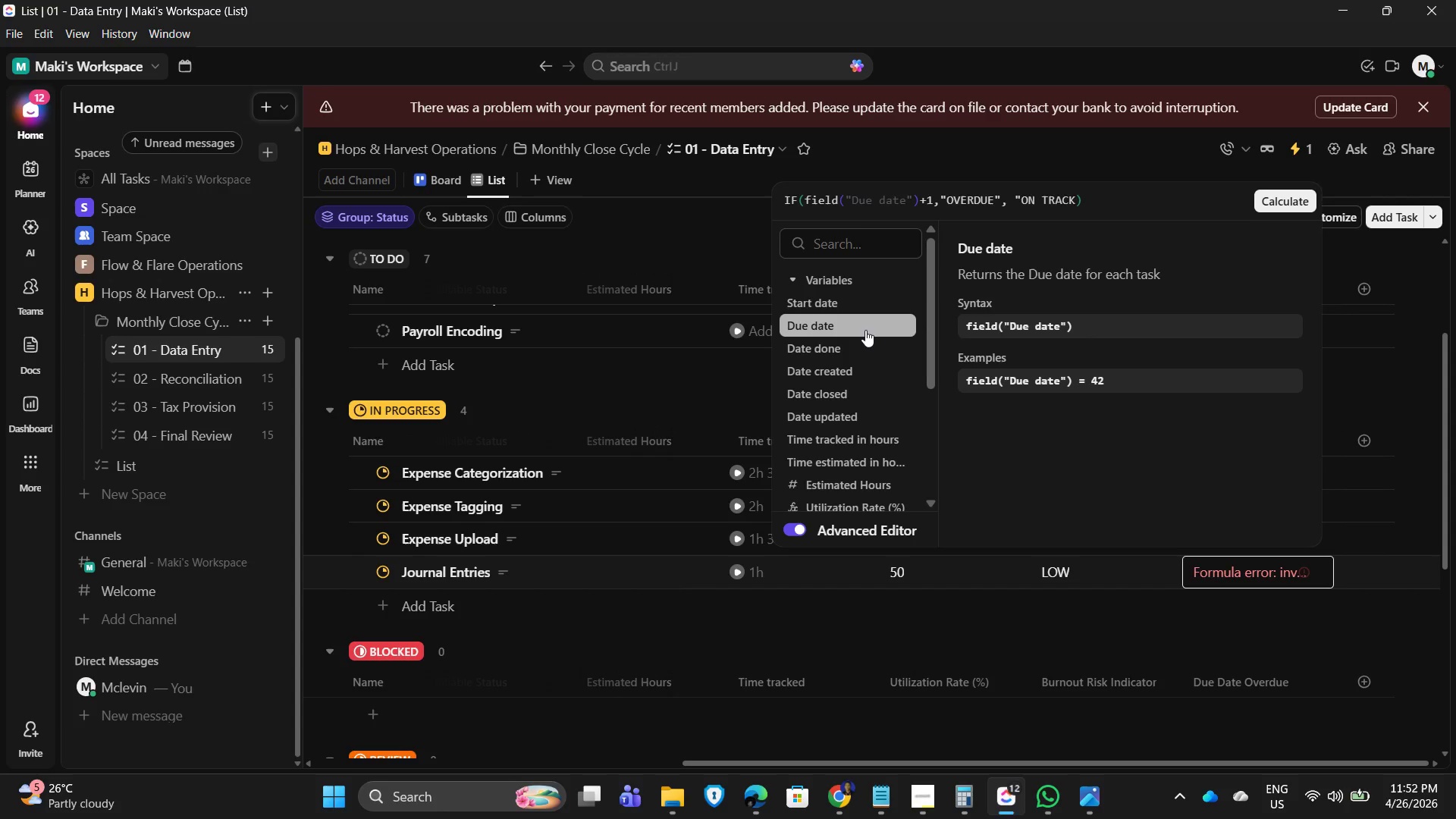 
wait(19.47)
 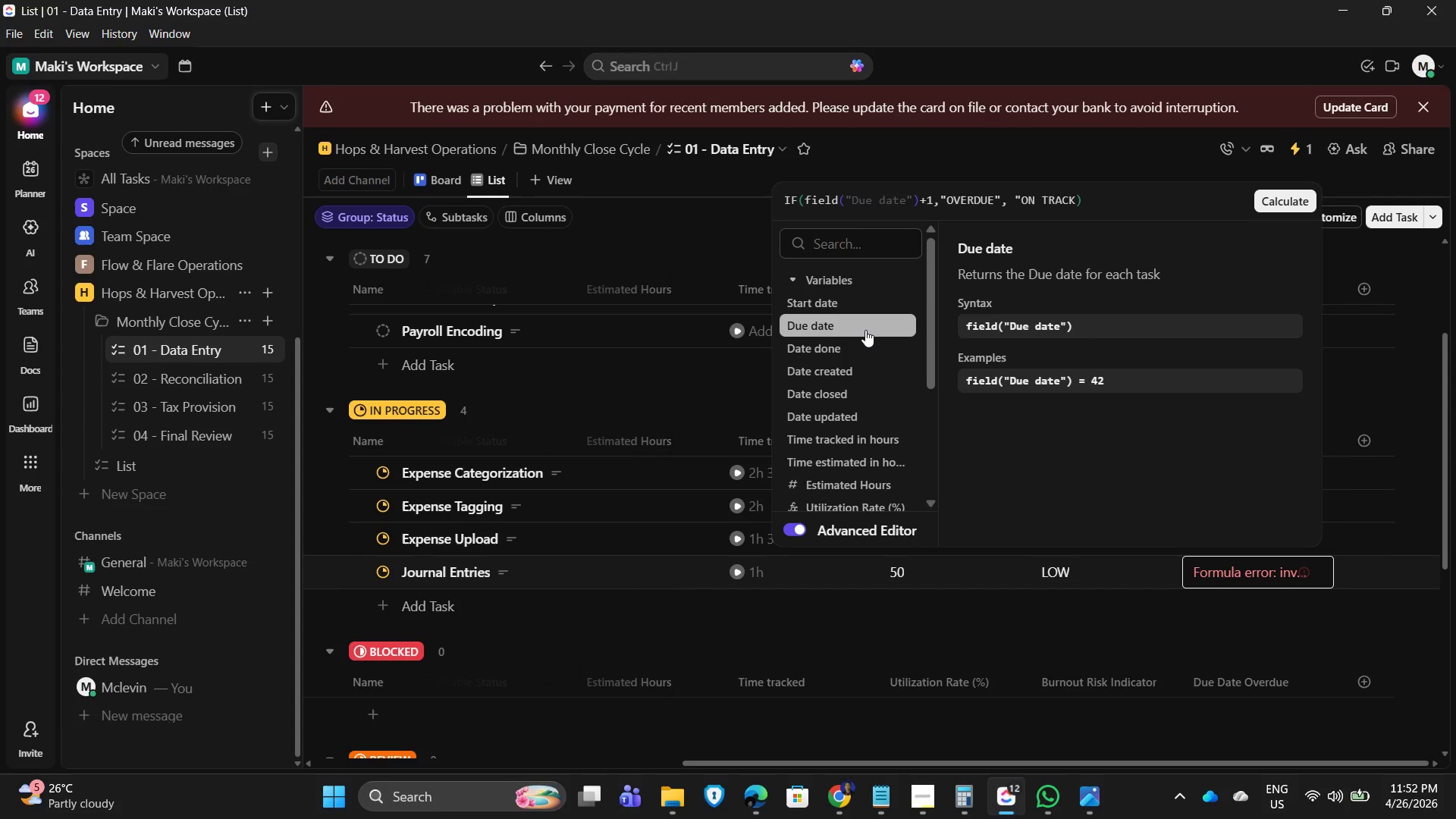 
key(Backspace)
 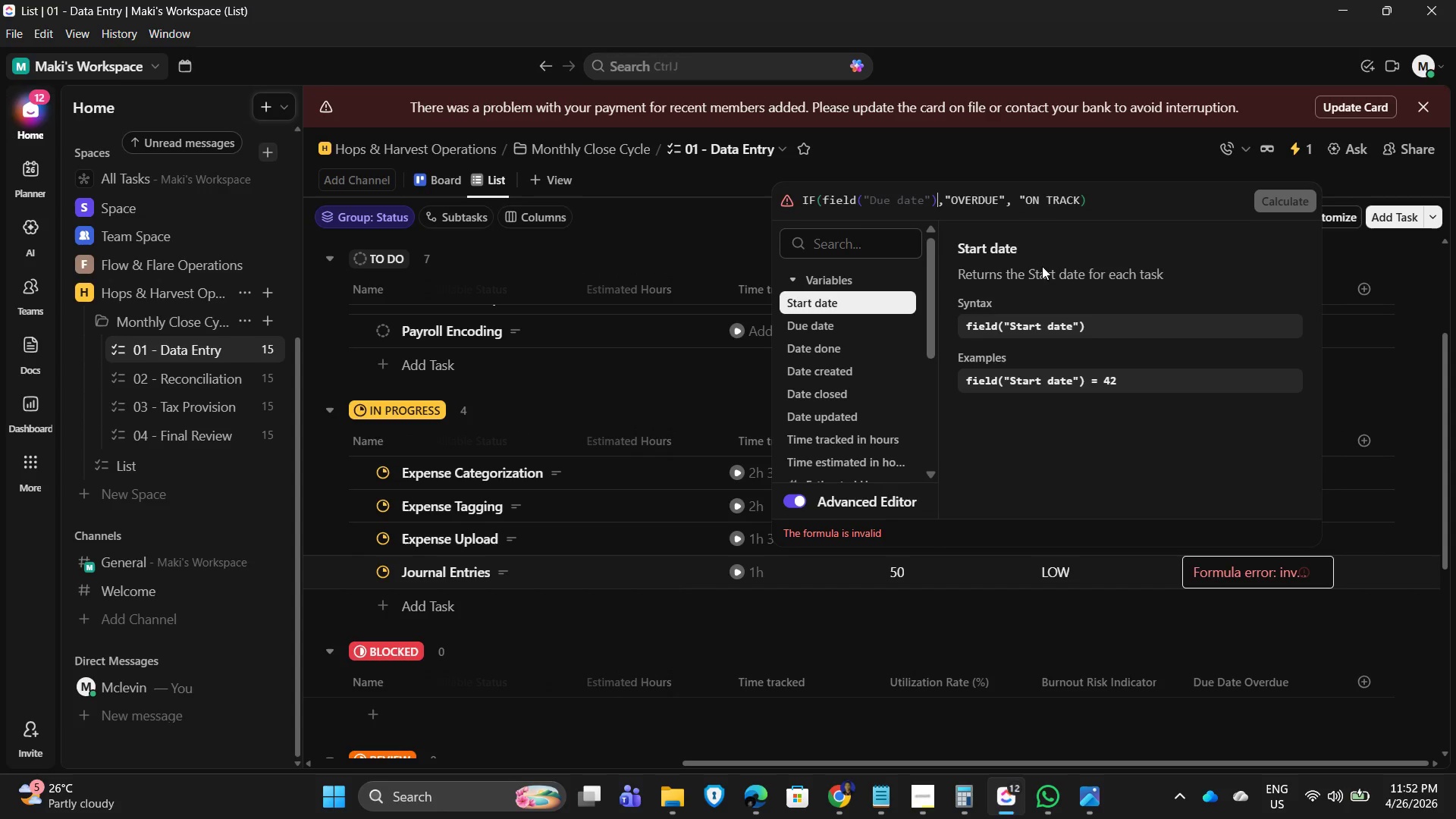 
key(Backspace)
 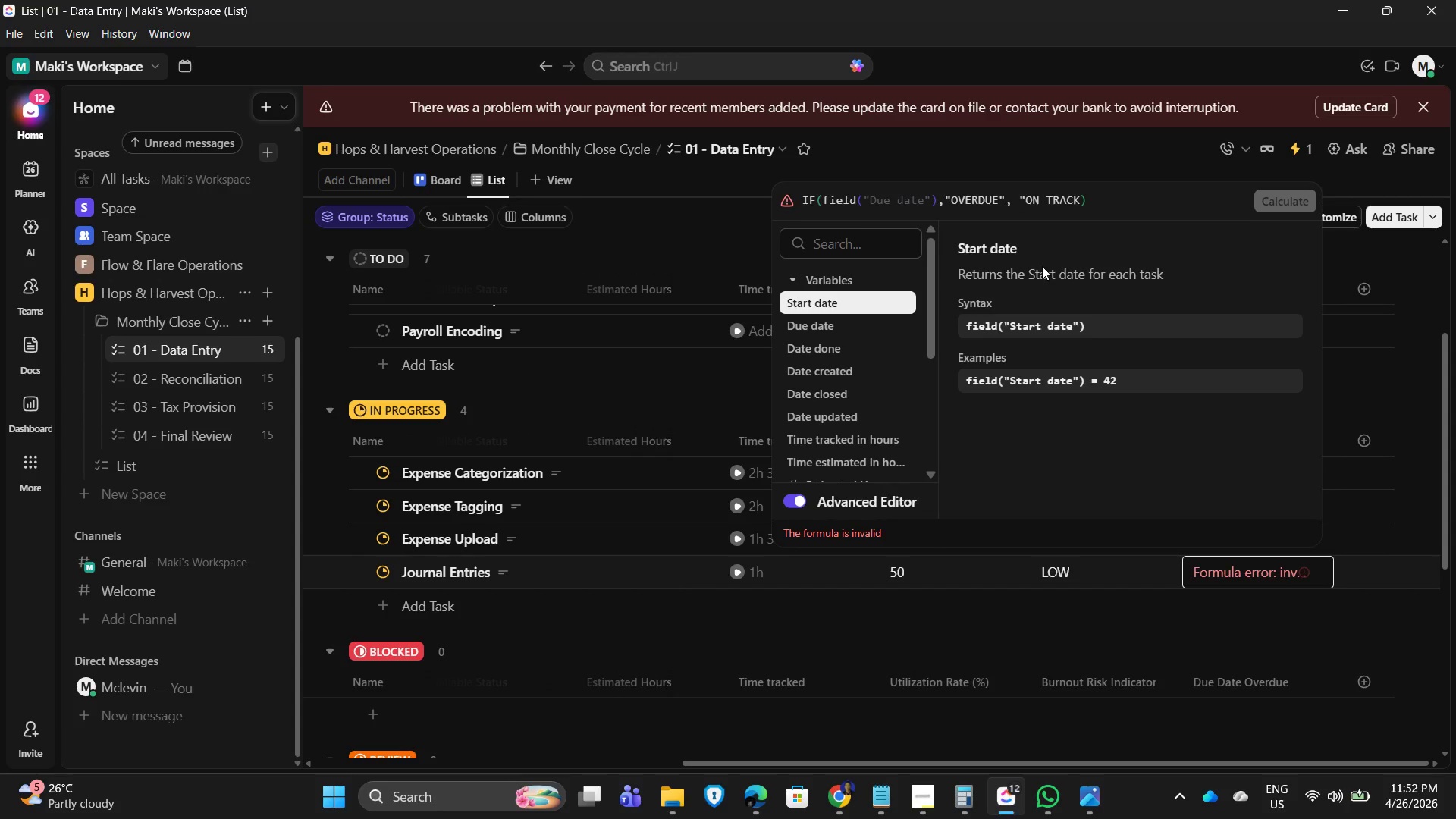 
key(ArrowLeft)
 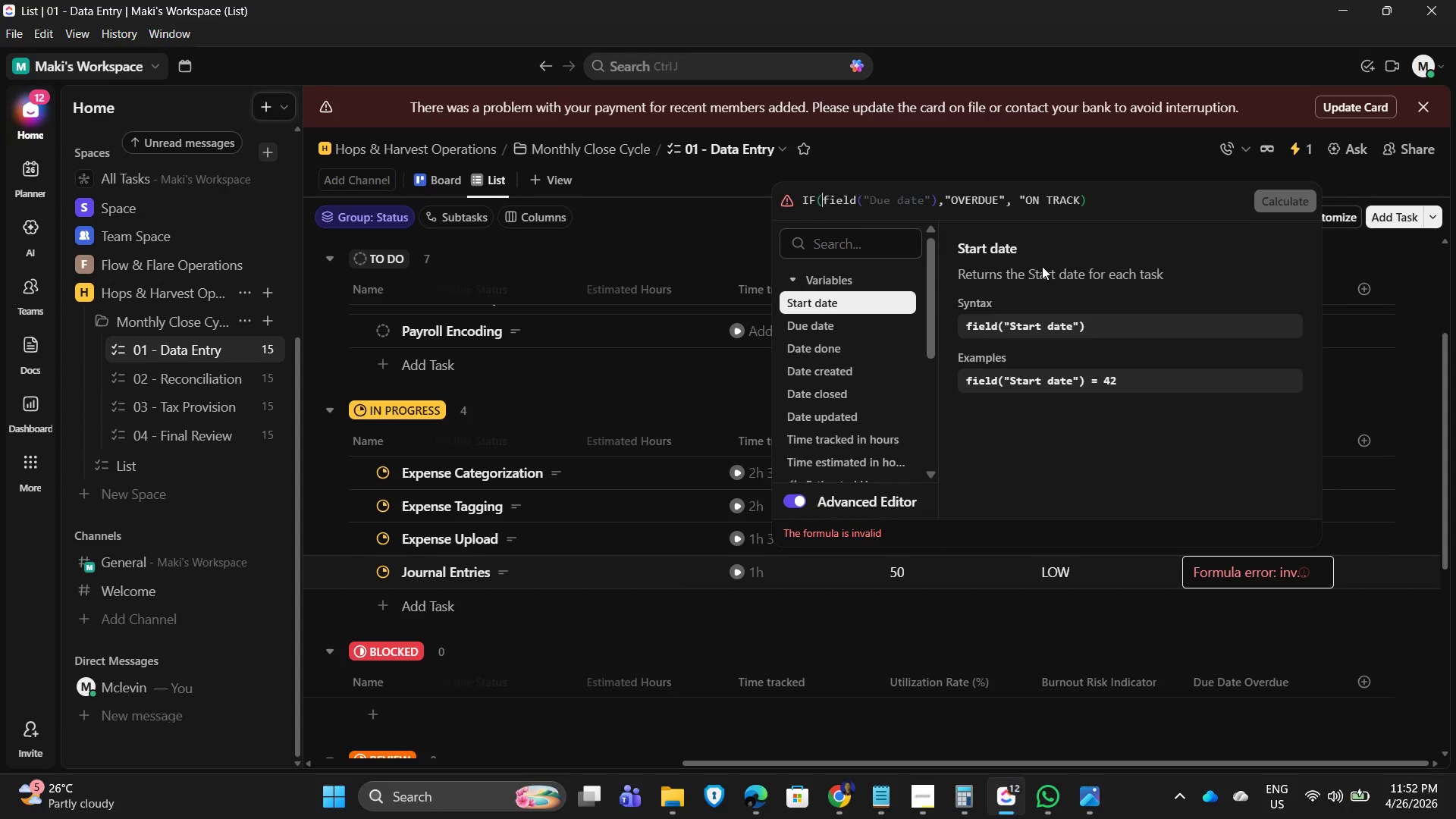 
key(ArrowLeft)
 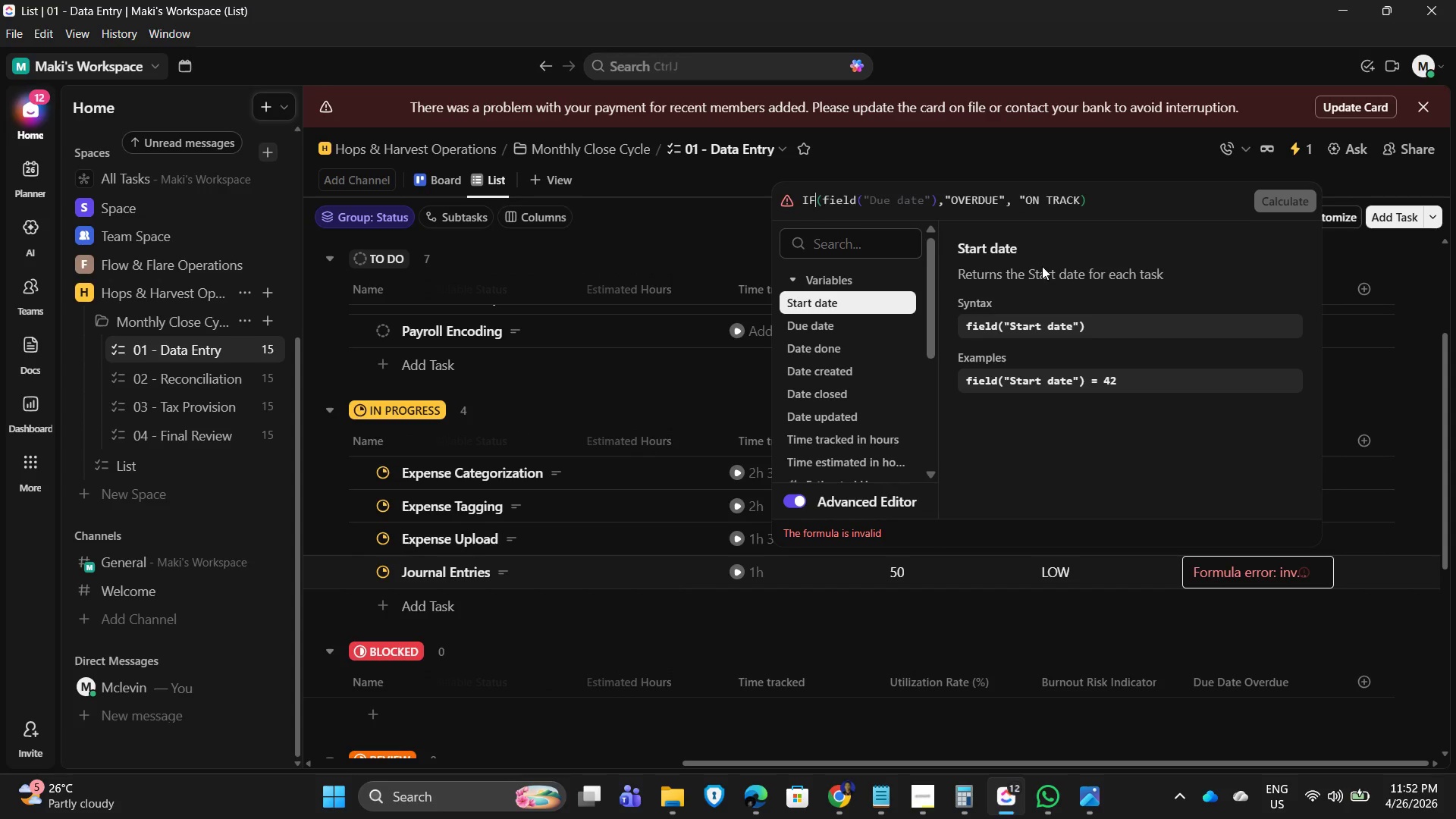 
key(ArrowLeft)
 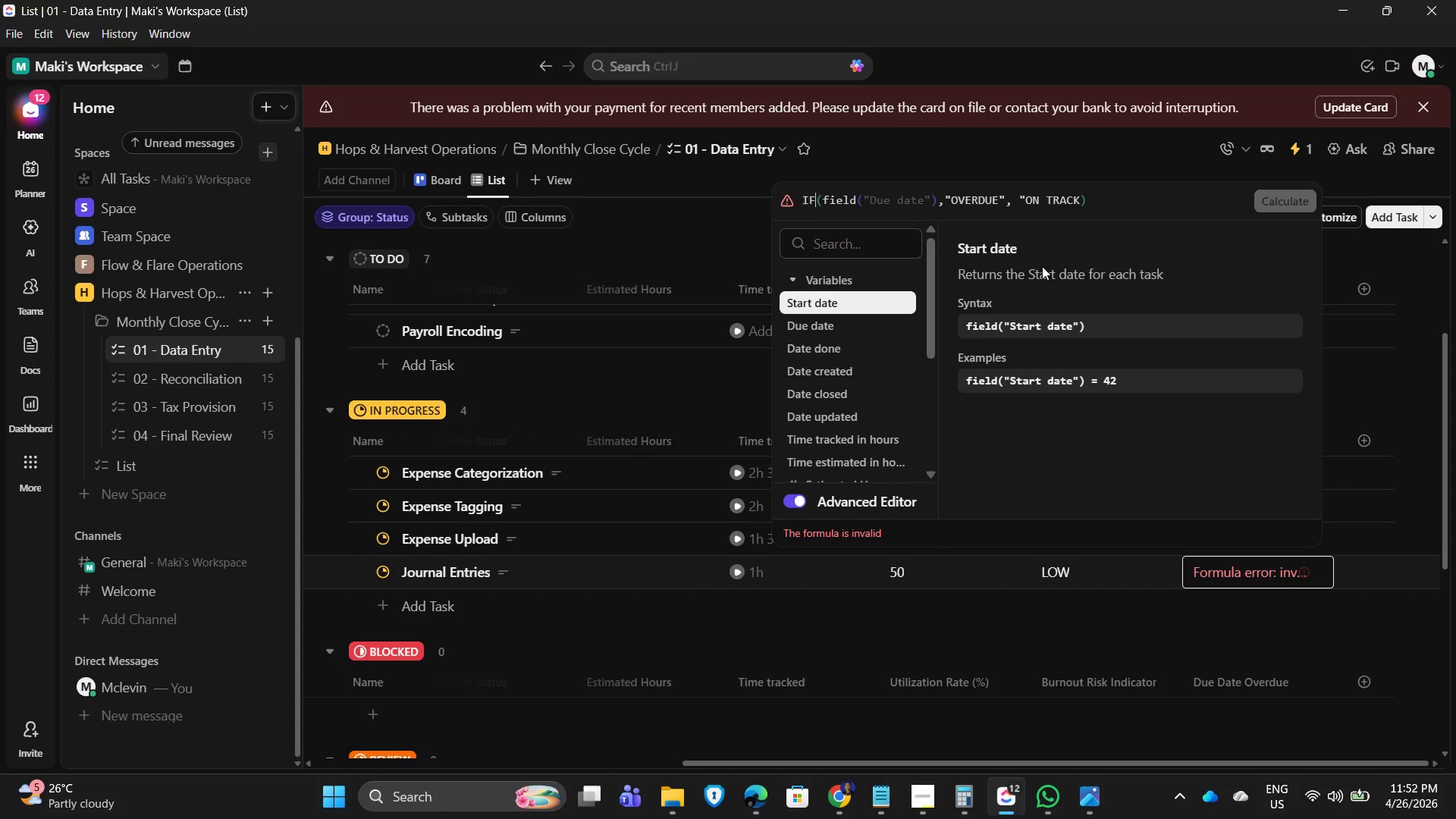 
hold_key(key=ArrowRight, duration=0.78)
 